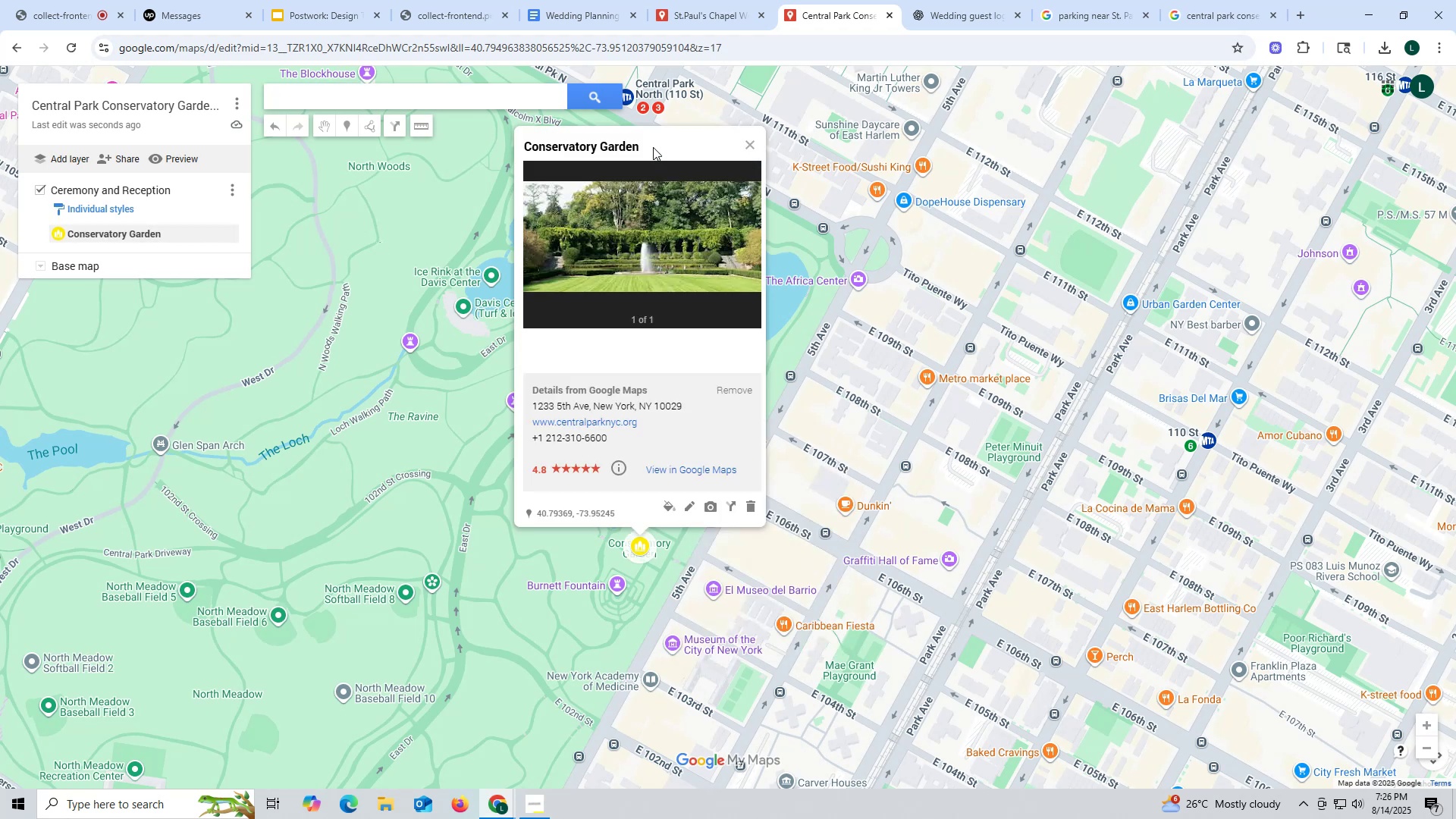 
left_click_drag(start_coordinate=[653, 144], to_coordinate=[516, 143])
 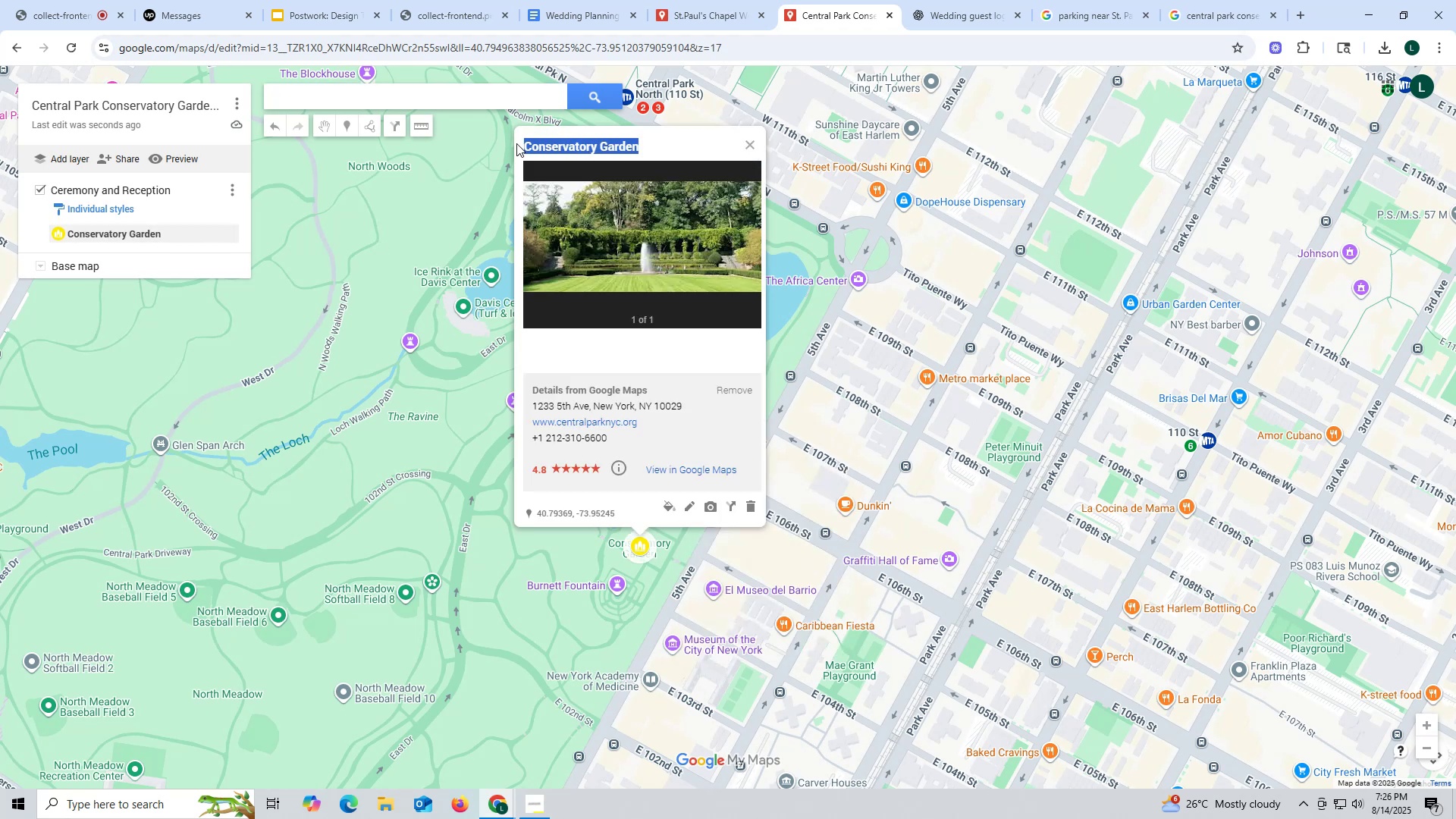 
key(Control+ControlLeft)
 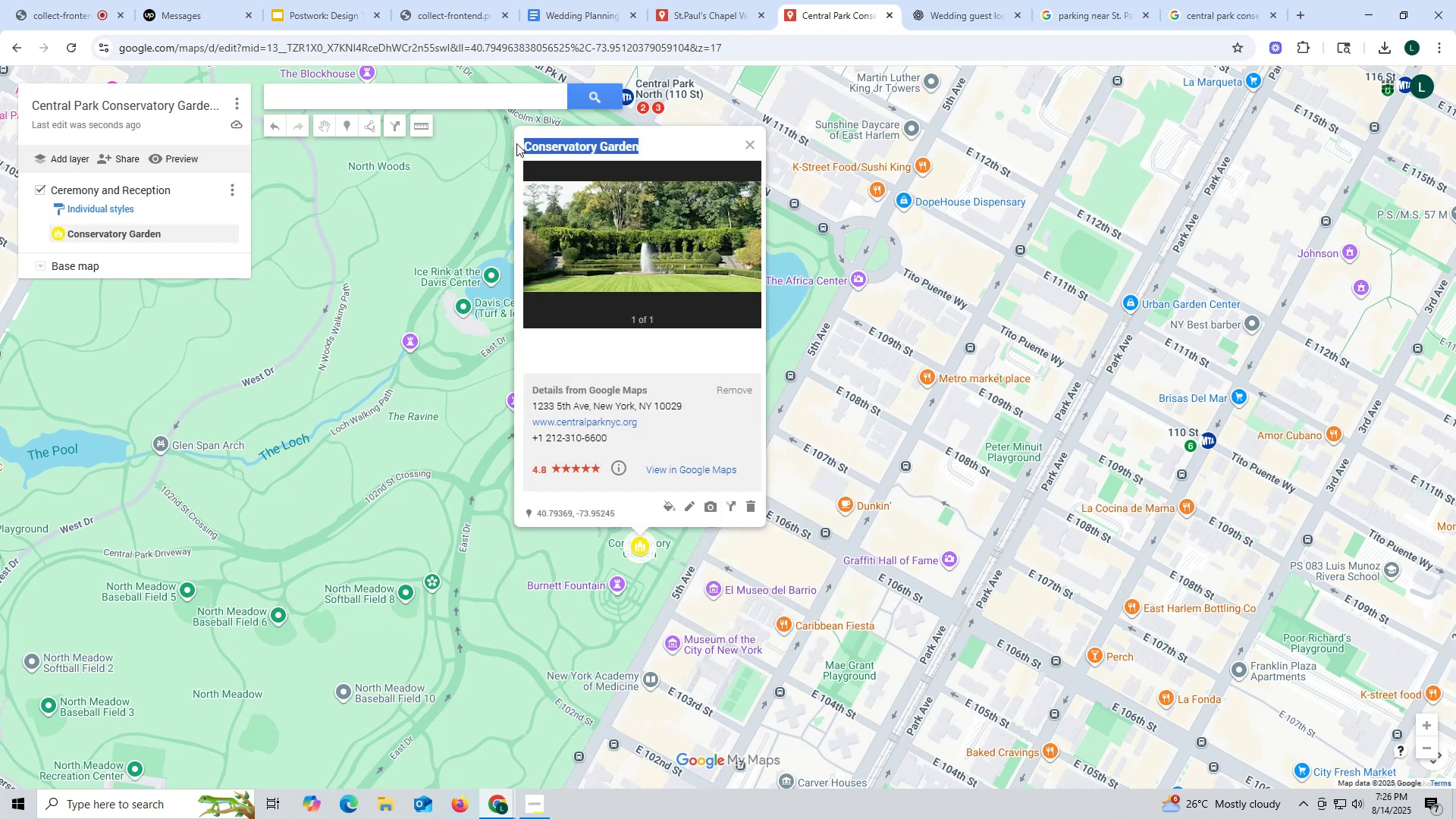 
key(Control+C)
 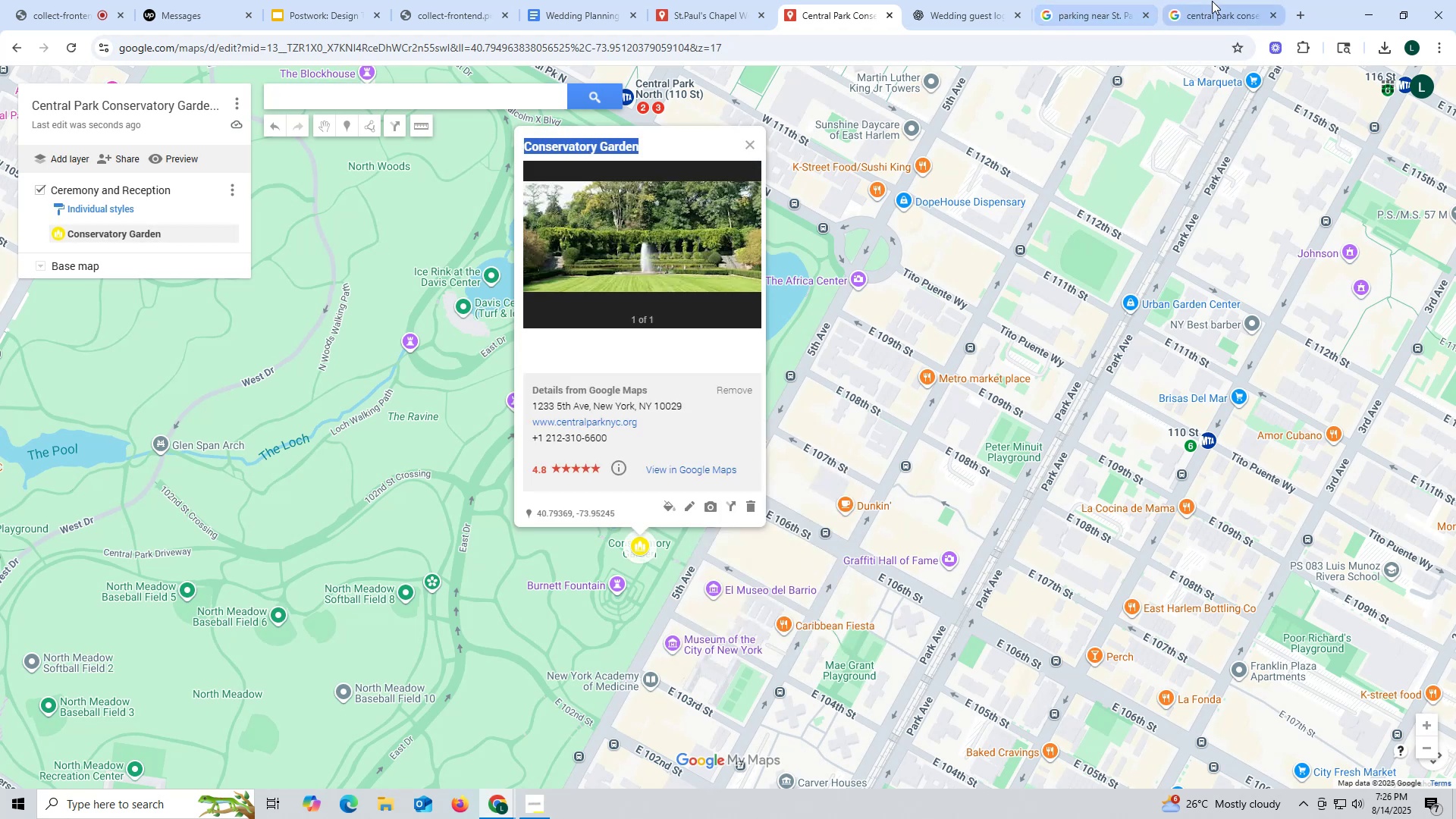 
left_click([1212, 11])
 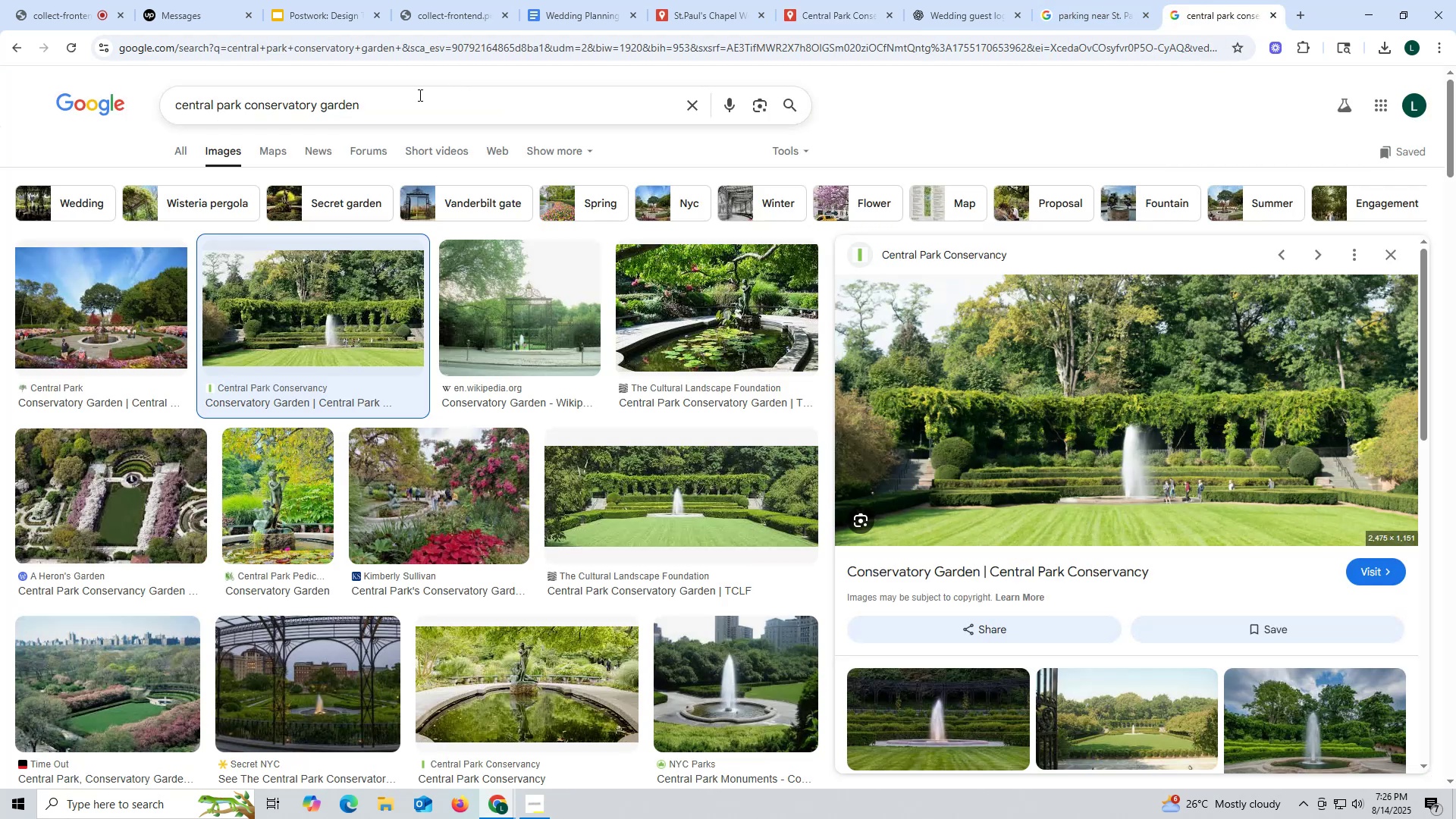 
left_click_drag(start_coordinate=[378, 101], to_coordinate=[378, 106])
 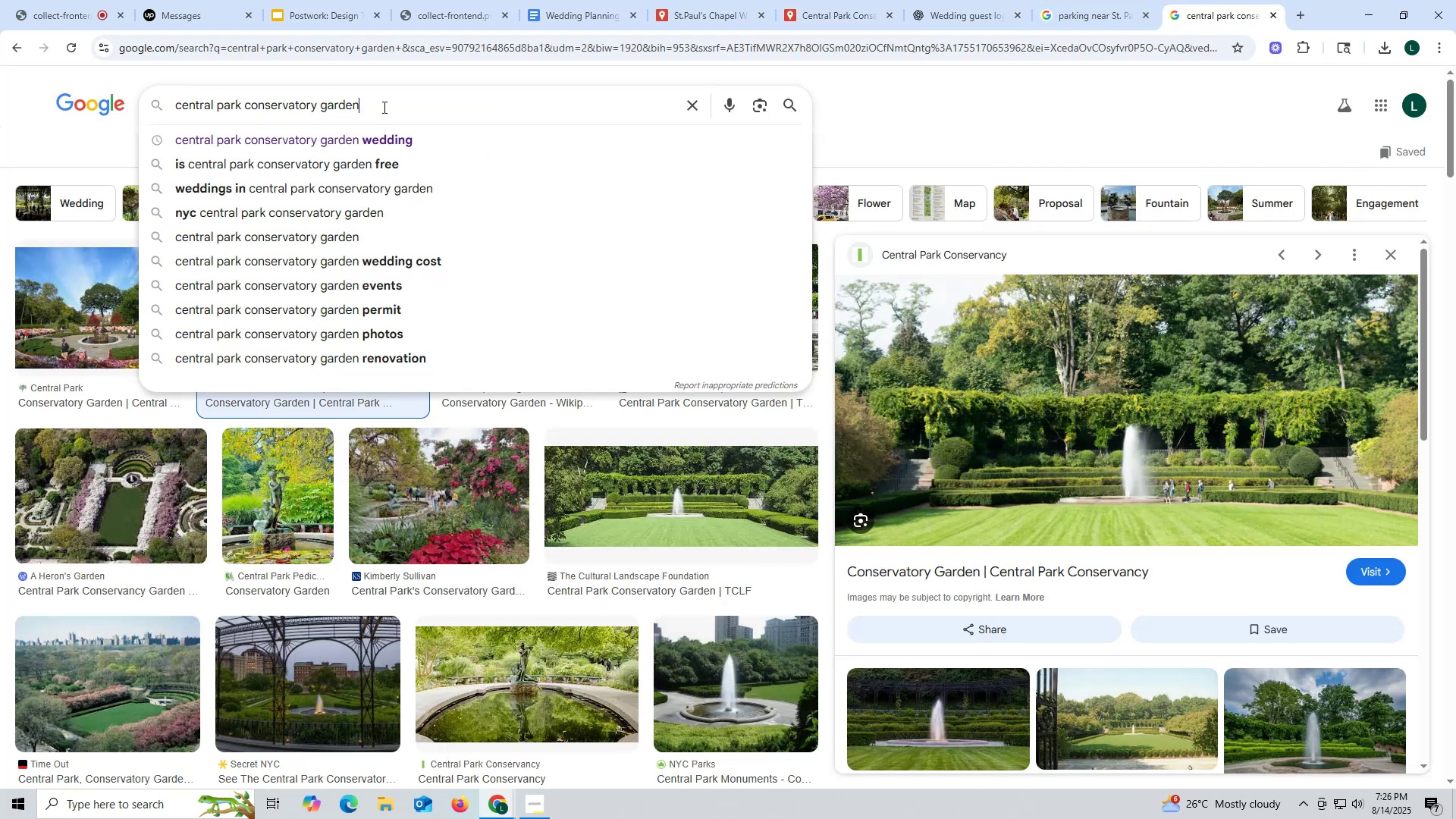 
left_click_drag(start_coordinate=[384, 107], to_coordinate=[88, 102])
 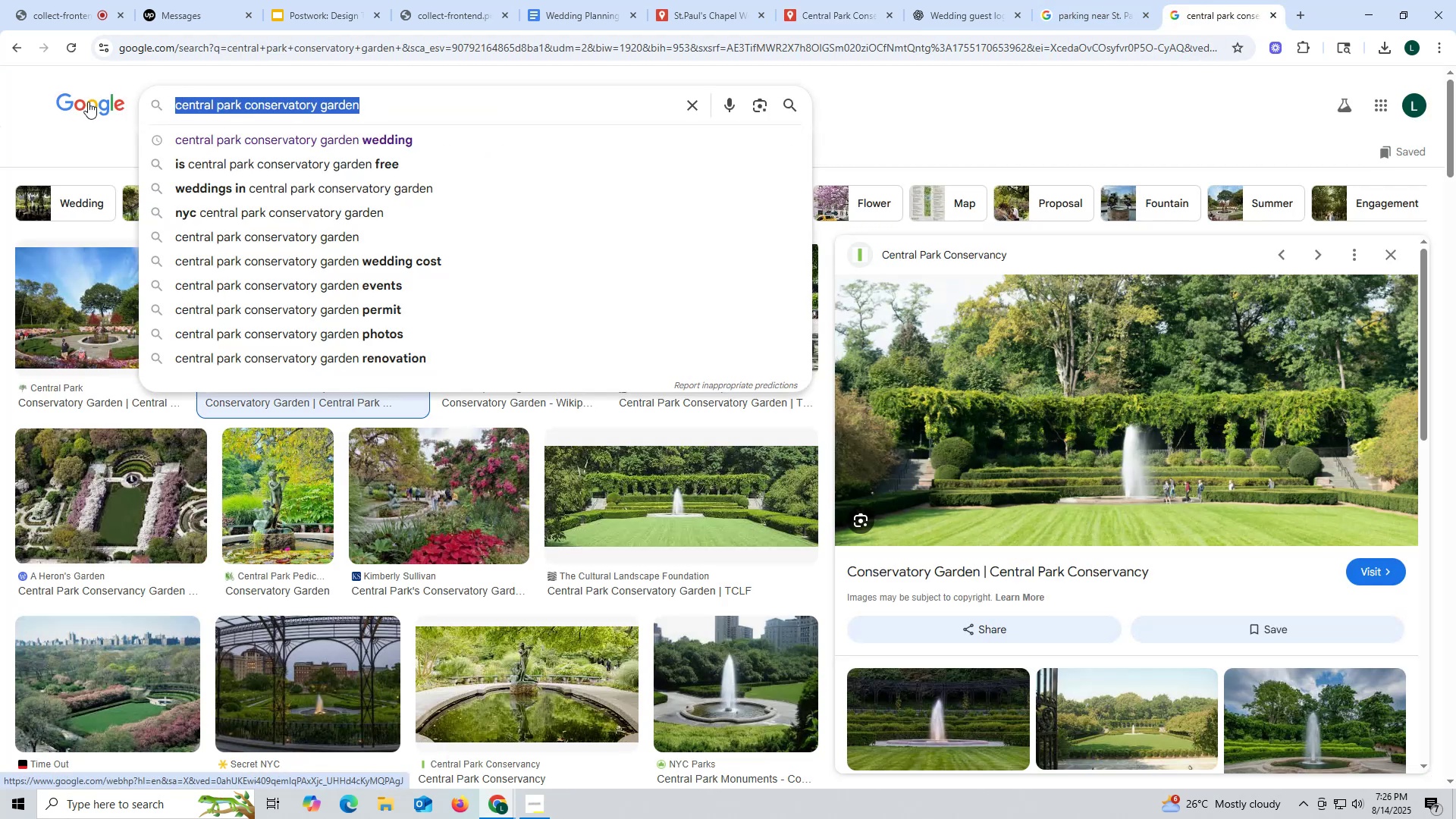 
key(Control+ControlLeft)
 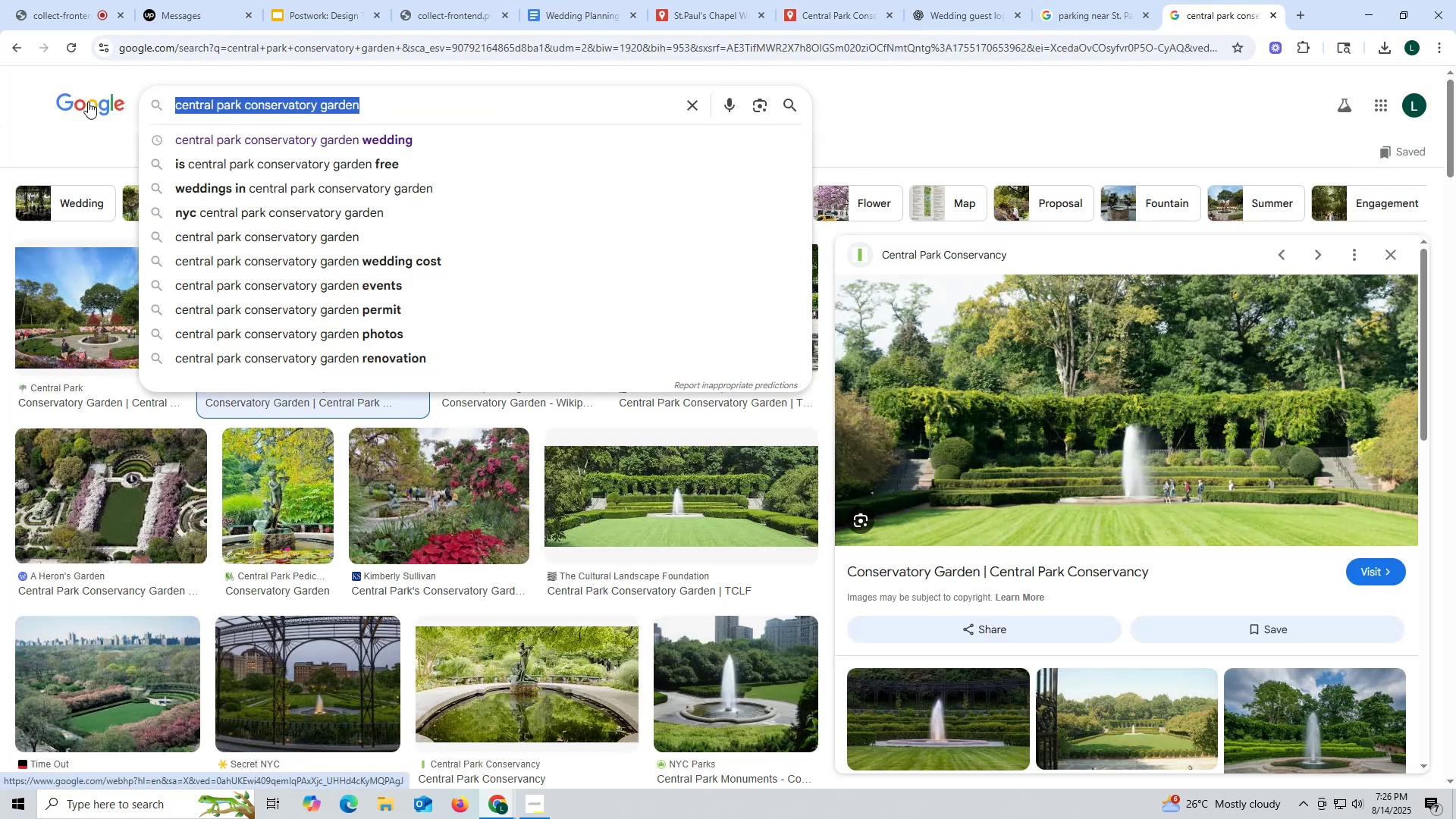 
key(Control+V)
 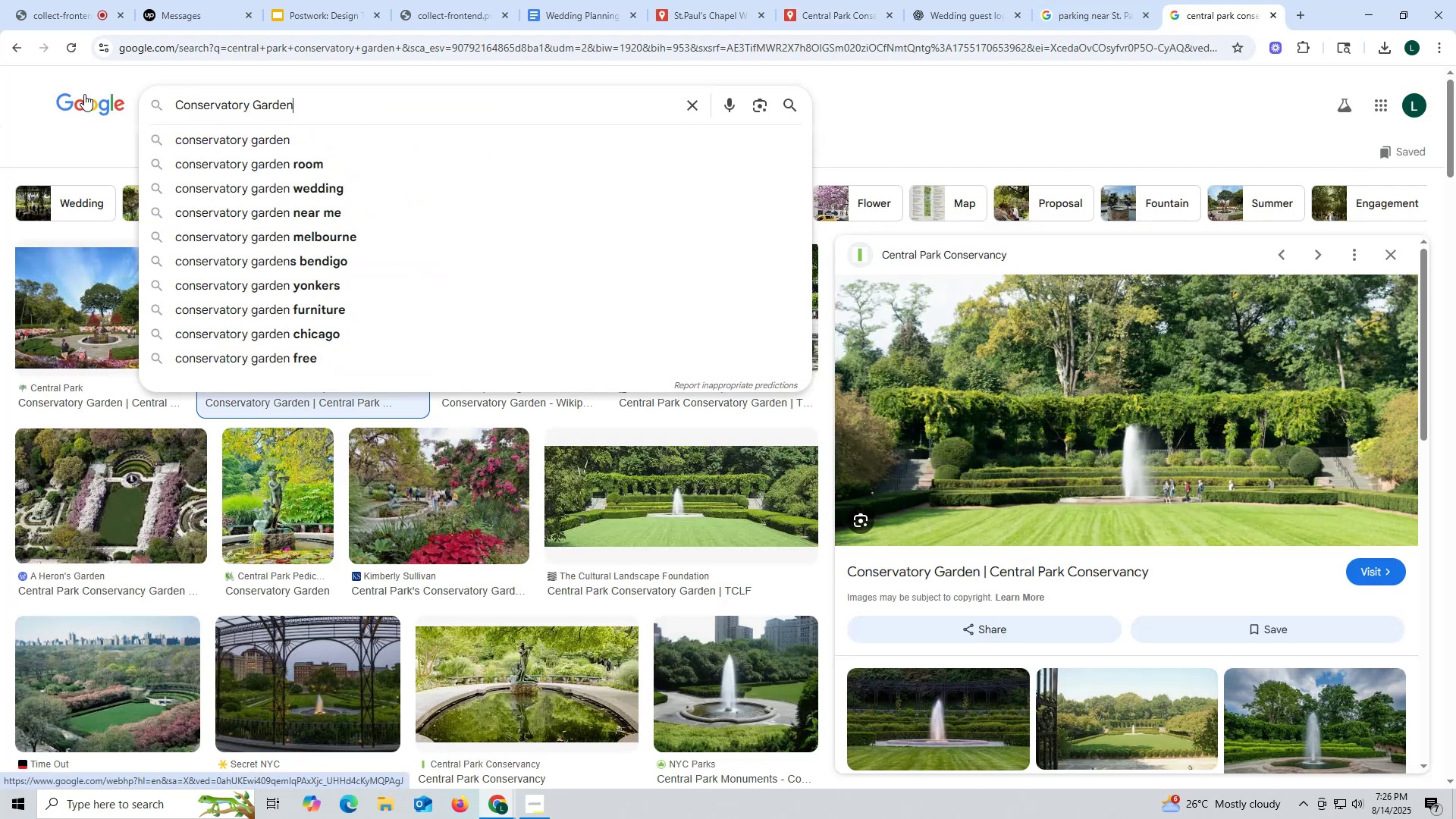 
key(Space)
 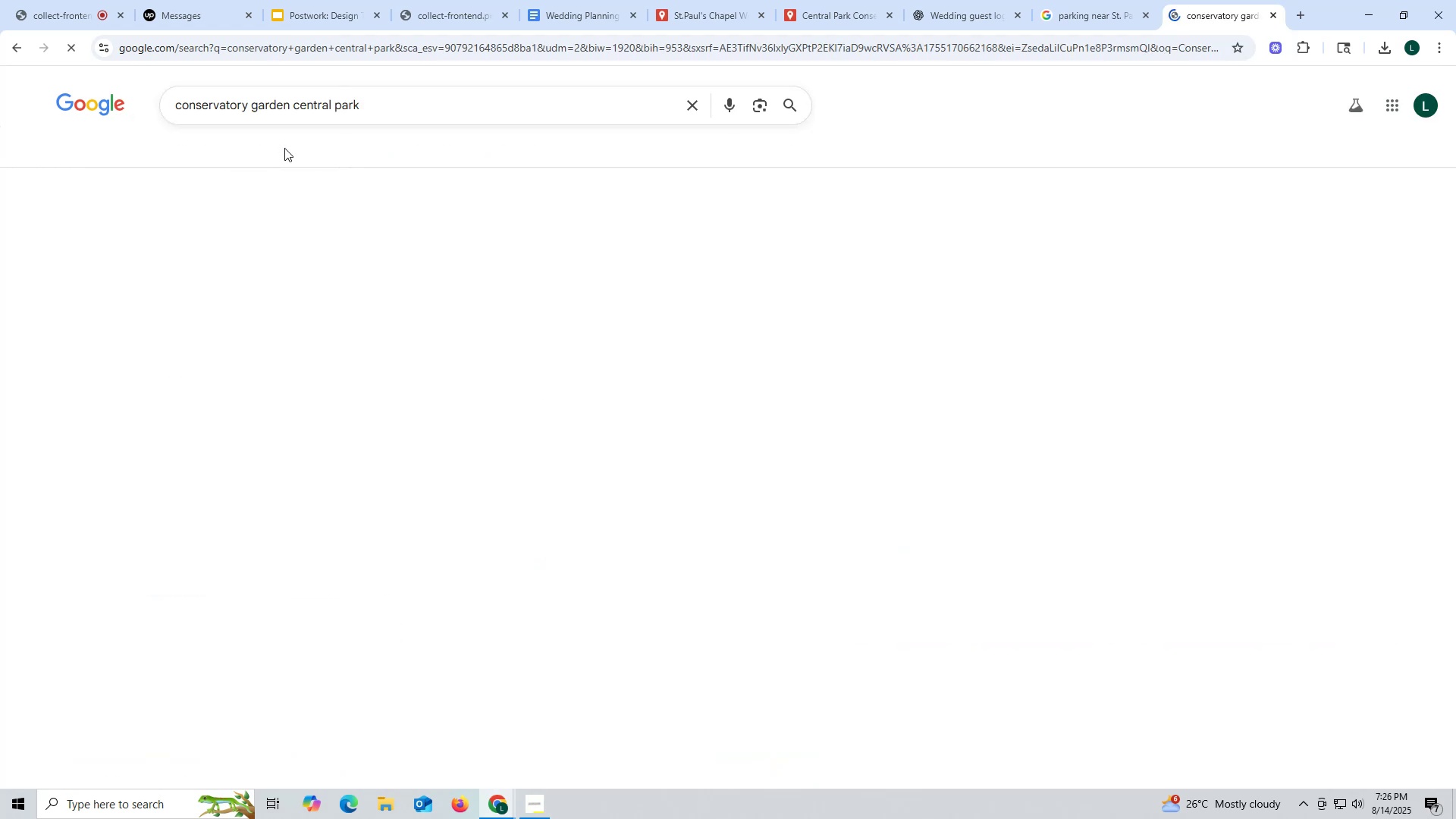 
left_click([417, 105])
 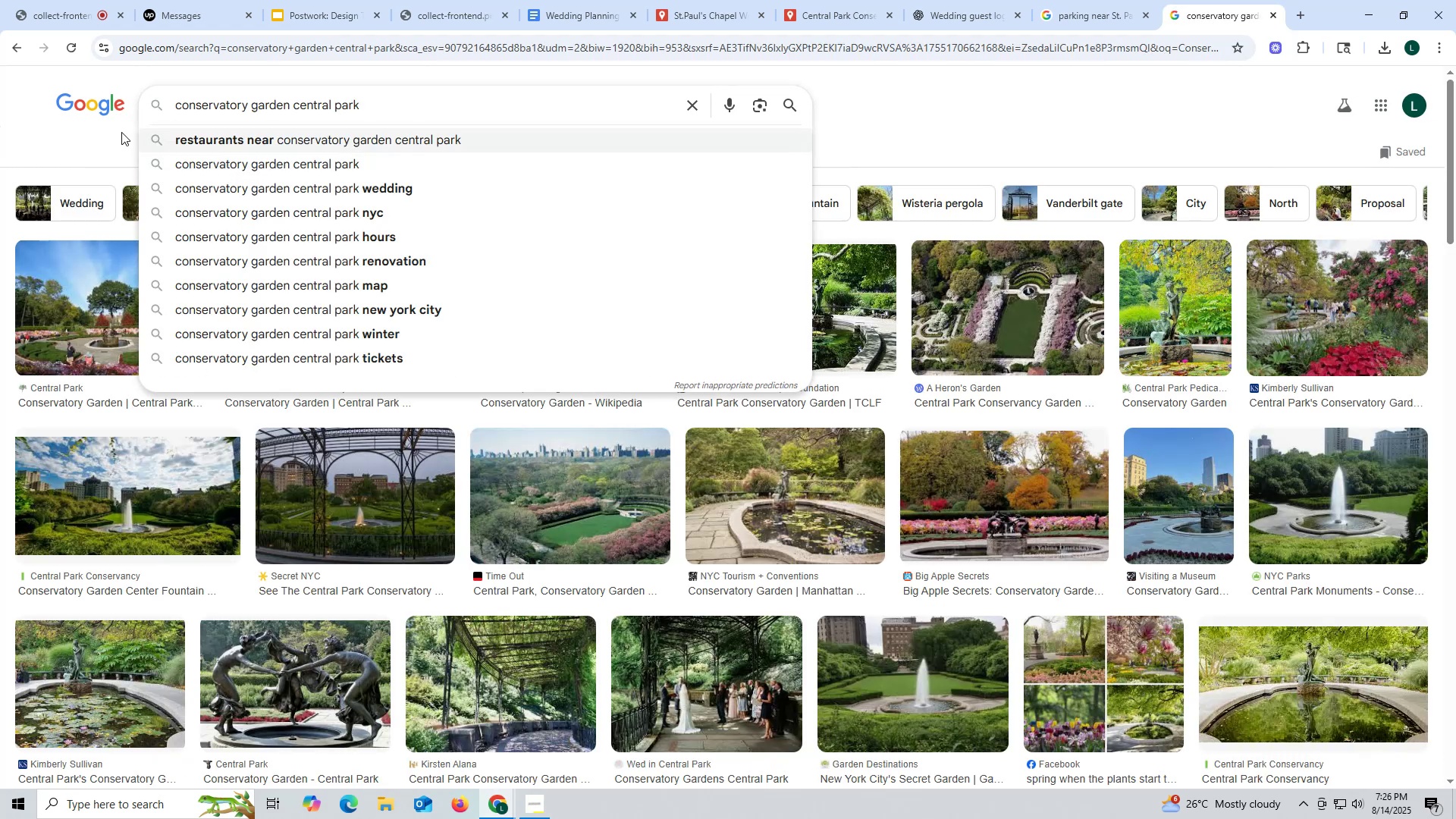 
left_click([33, 119])
 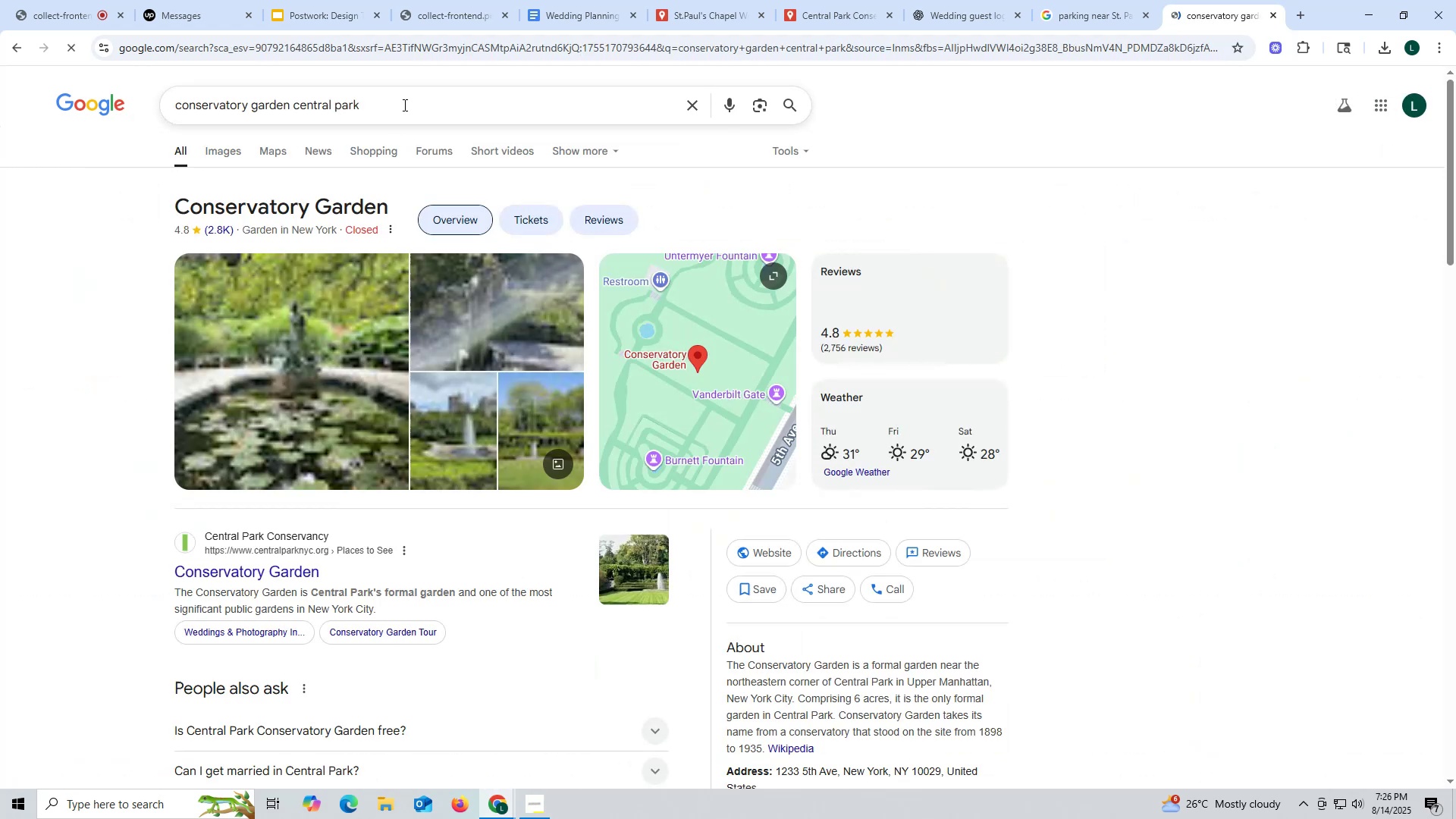 
left_click([403, 105])
 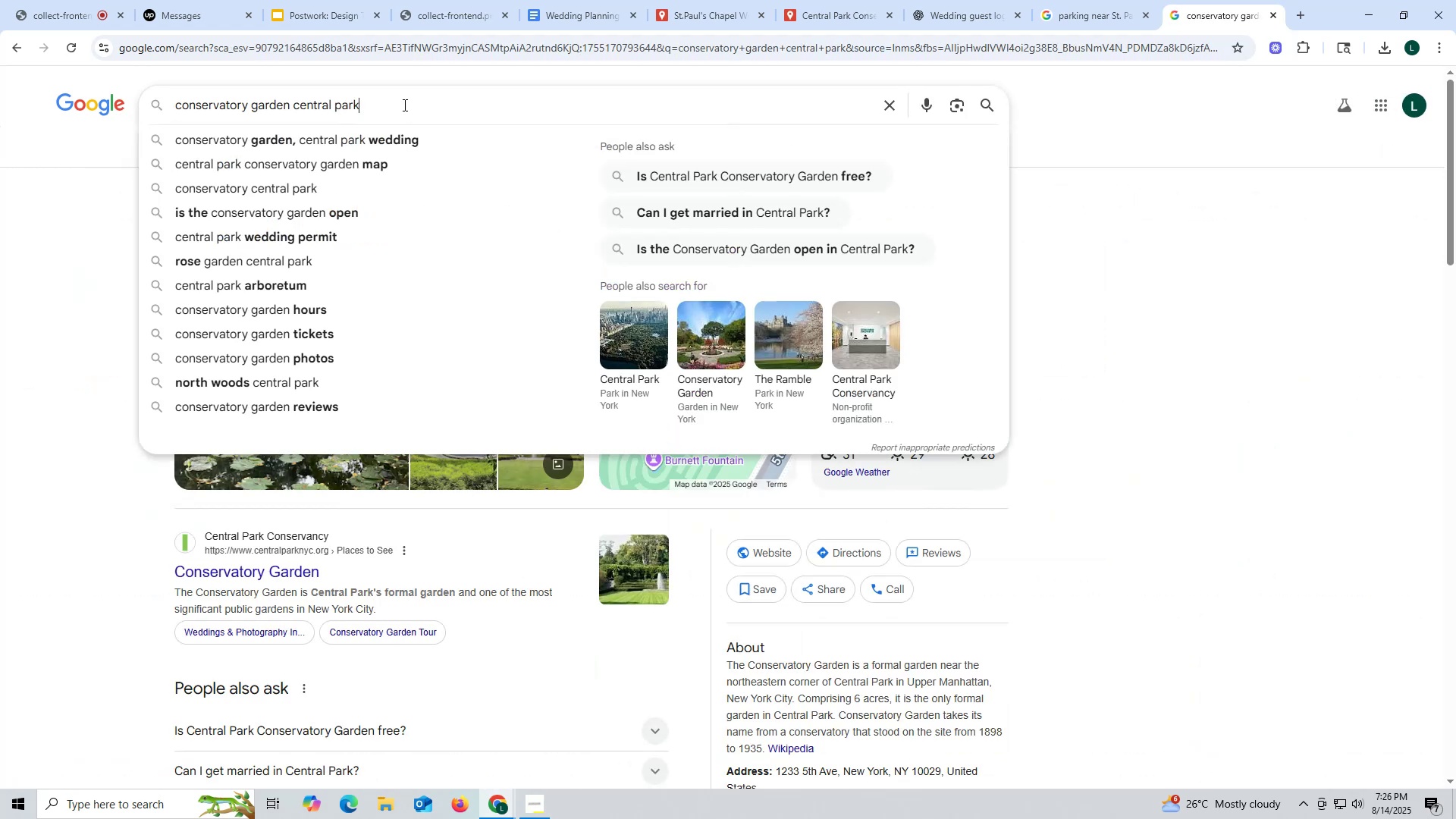 
type( parking areas)
 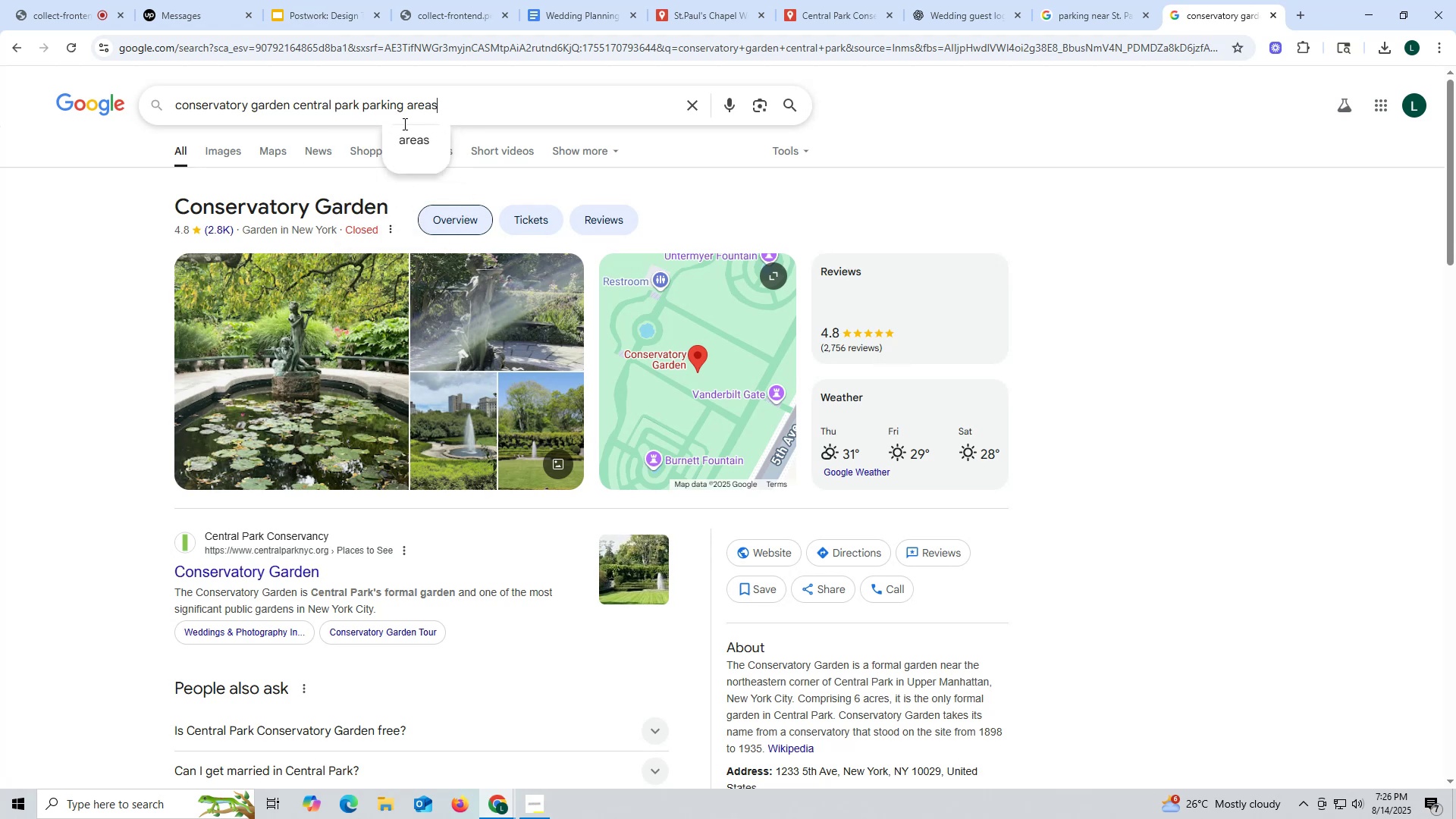 
key(Enter)
 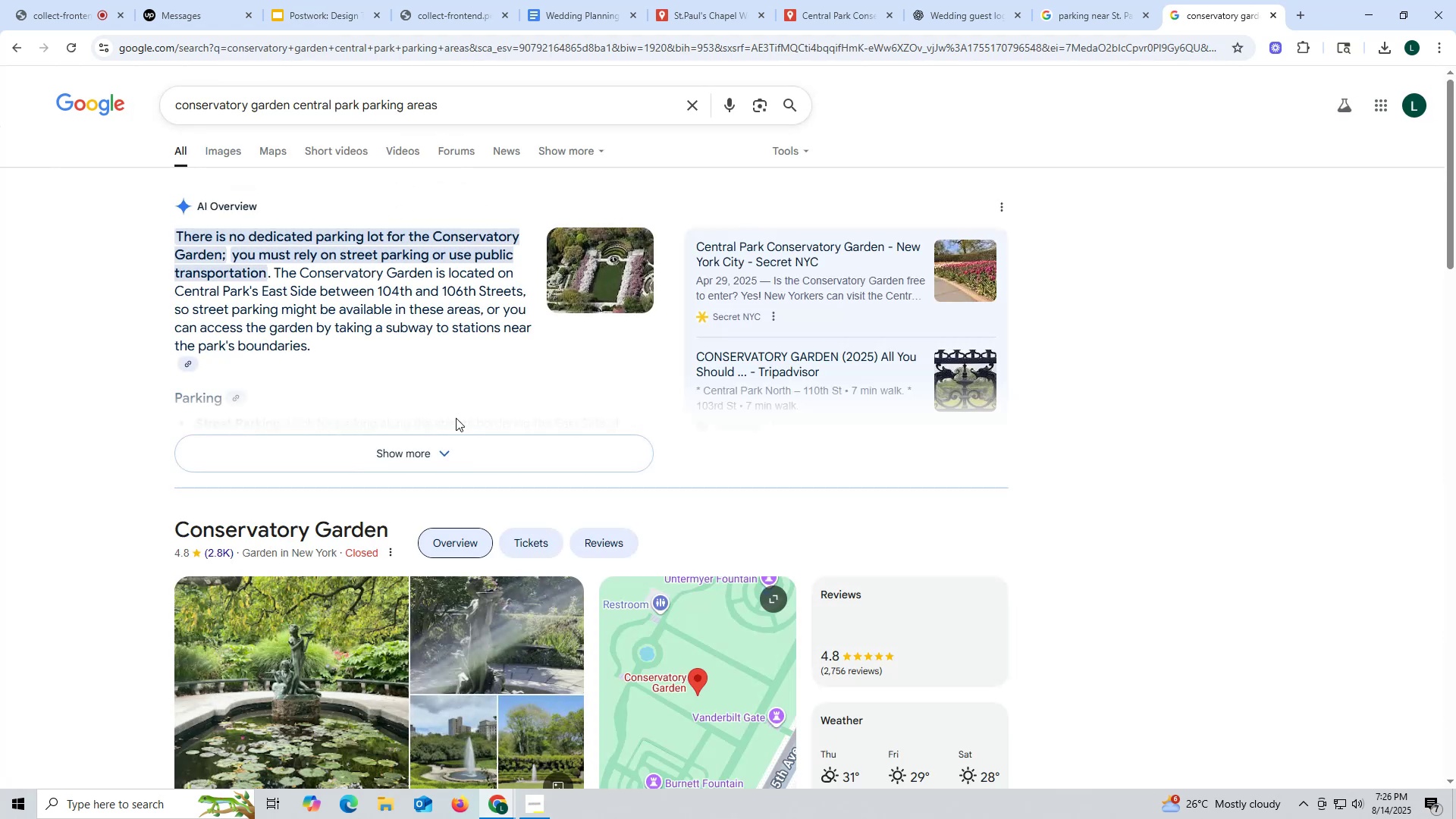 
left_click([450, 459])
 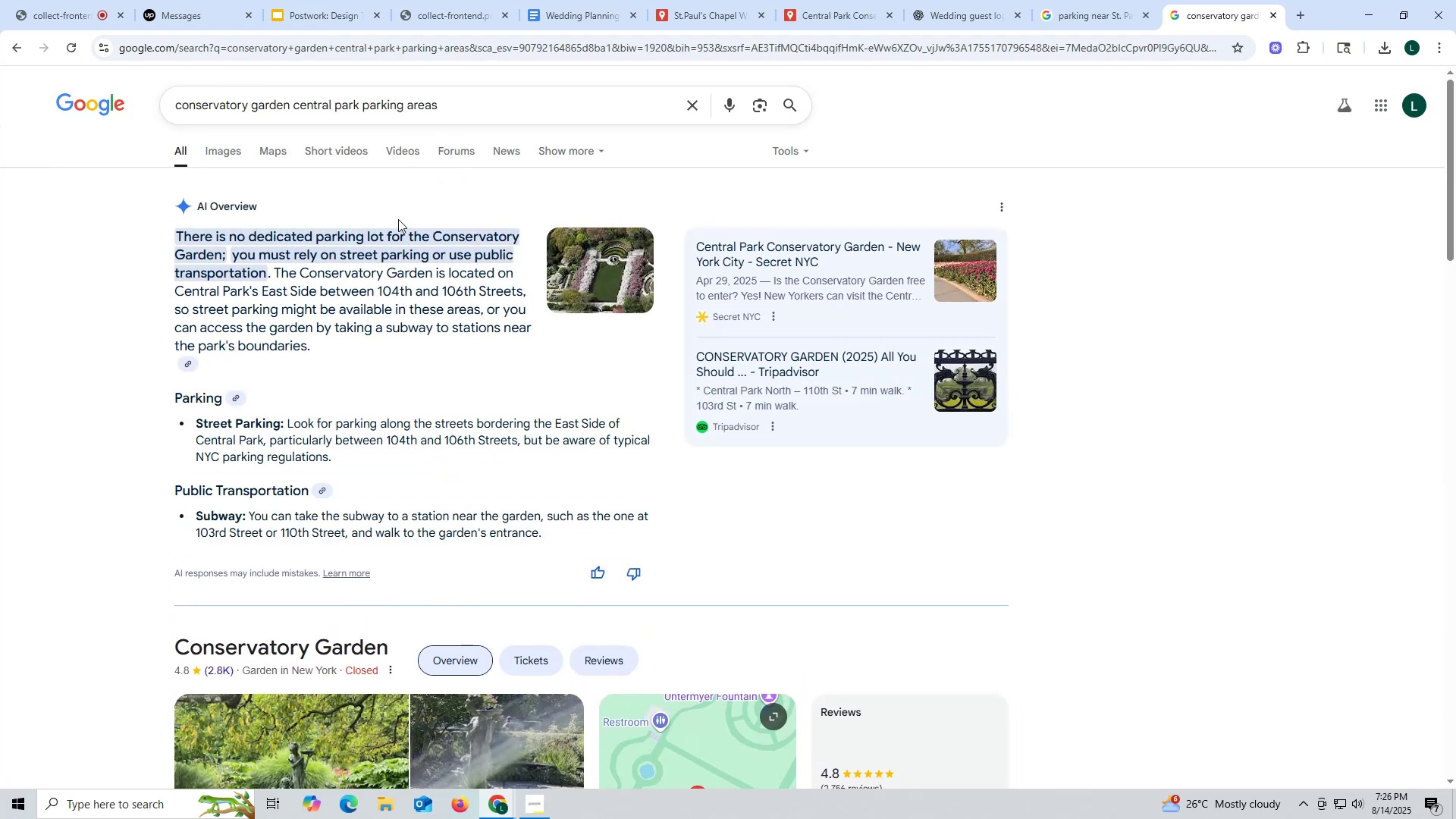 
left_click_drag(start_coordinate=[471, 104], to_coordinate=[367, 107])
 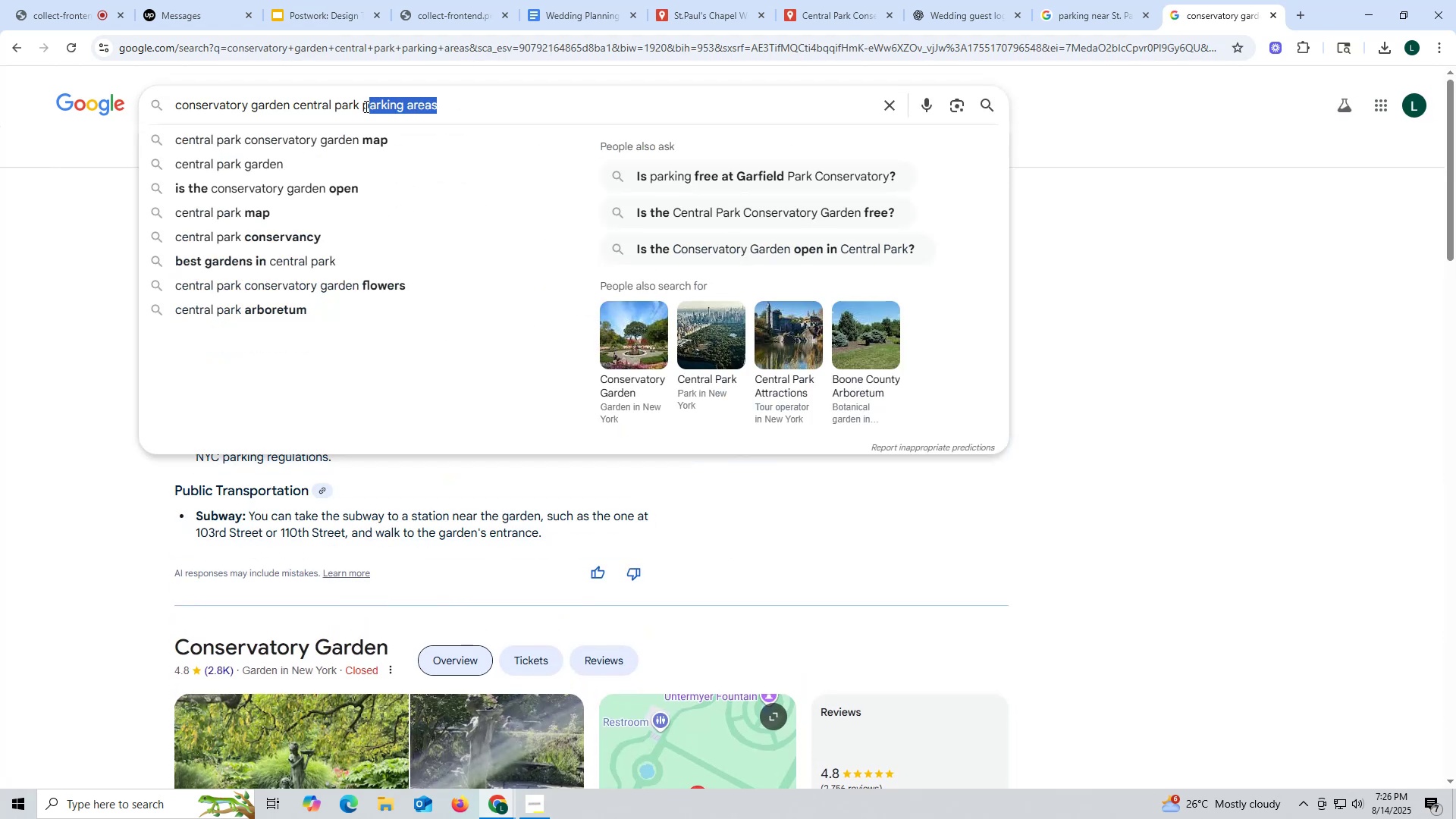 
hold_key(key=Backspace, duration=0.34)
 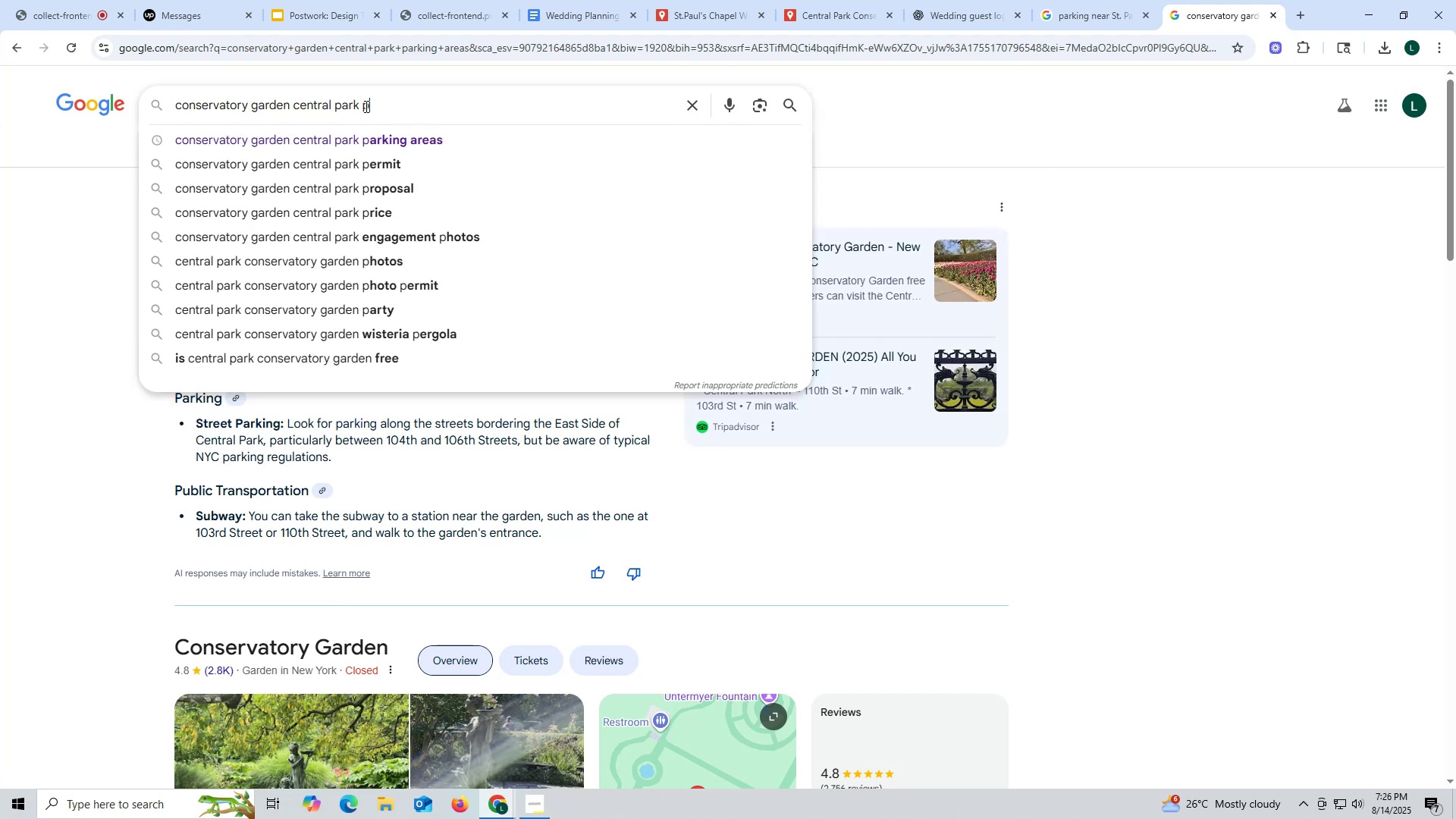 
key(Backspace)
 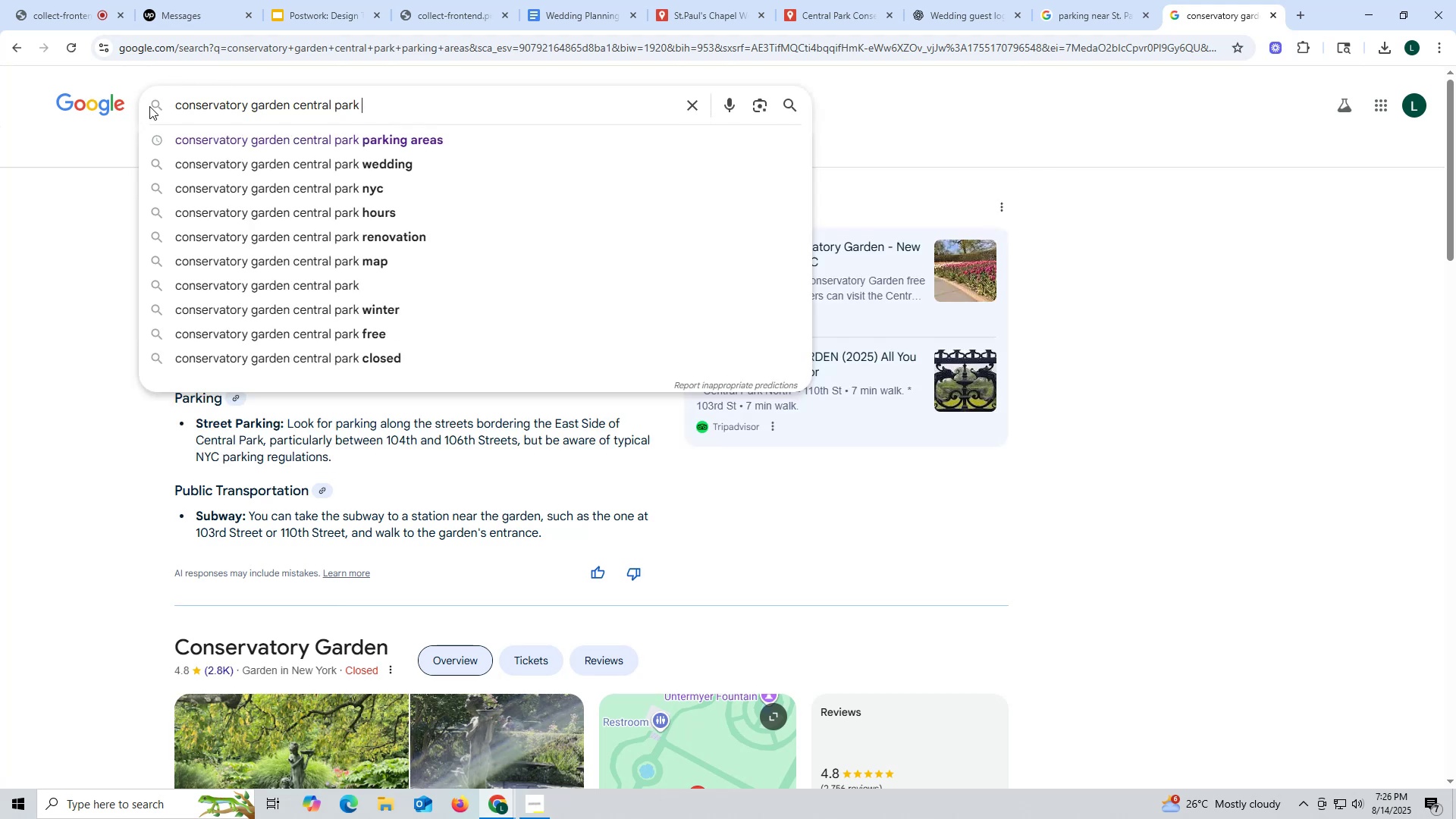 
left_click([177, 103])
 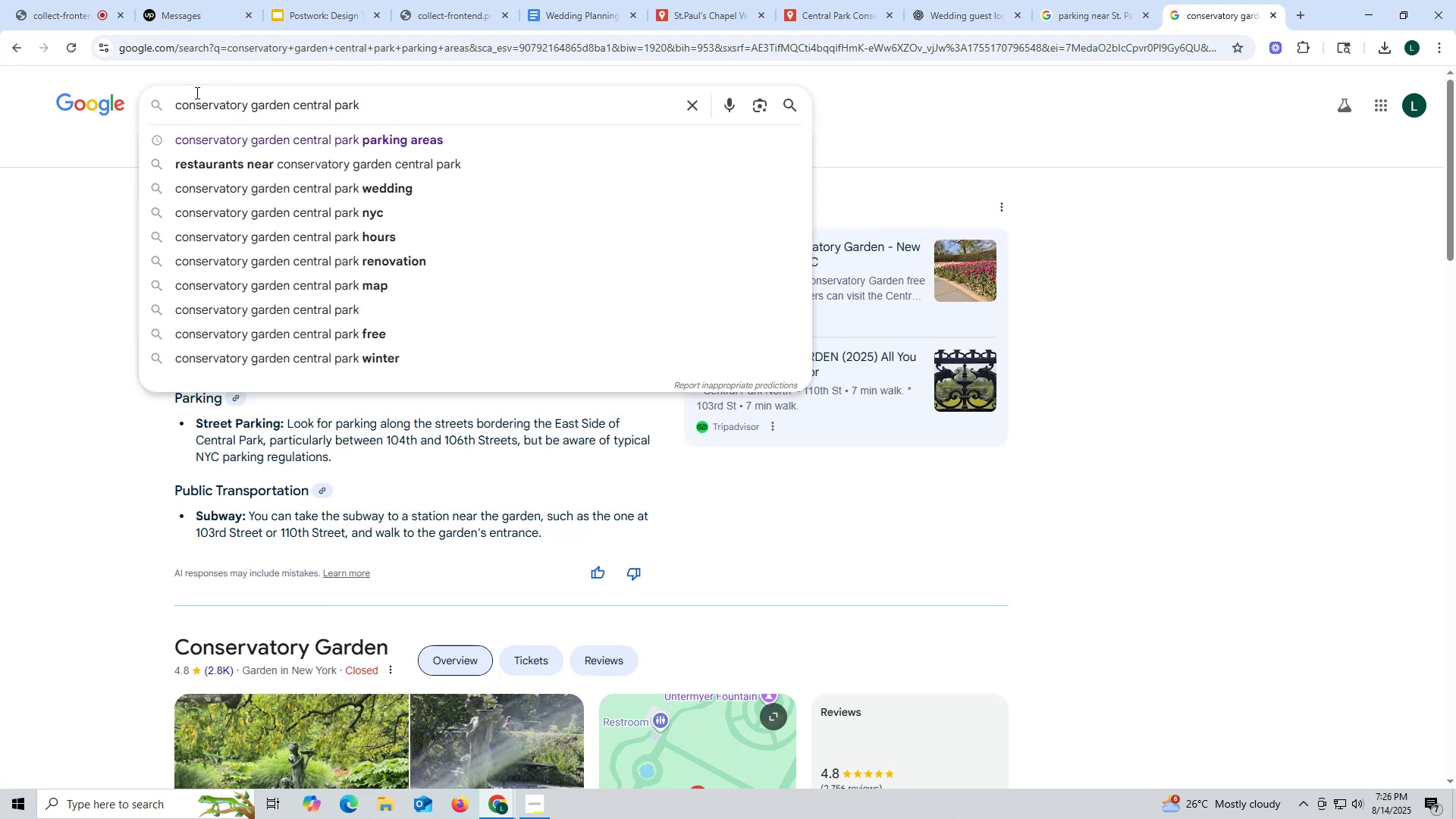 
type(parking areas near )
 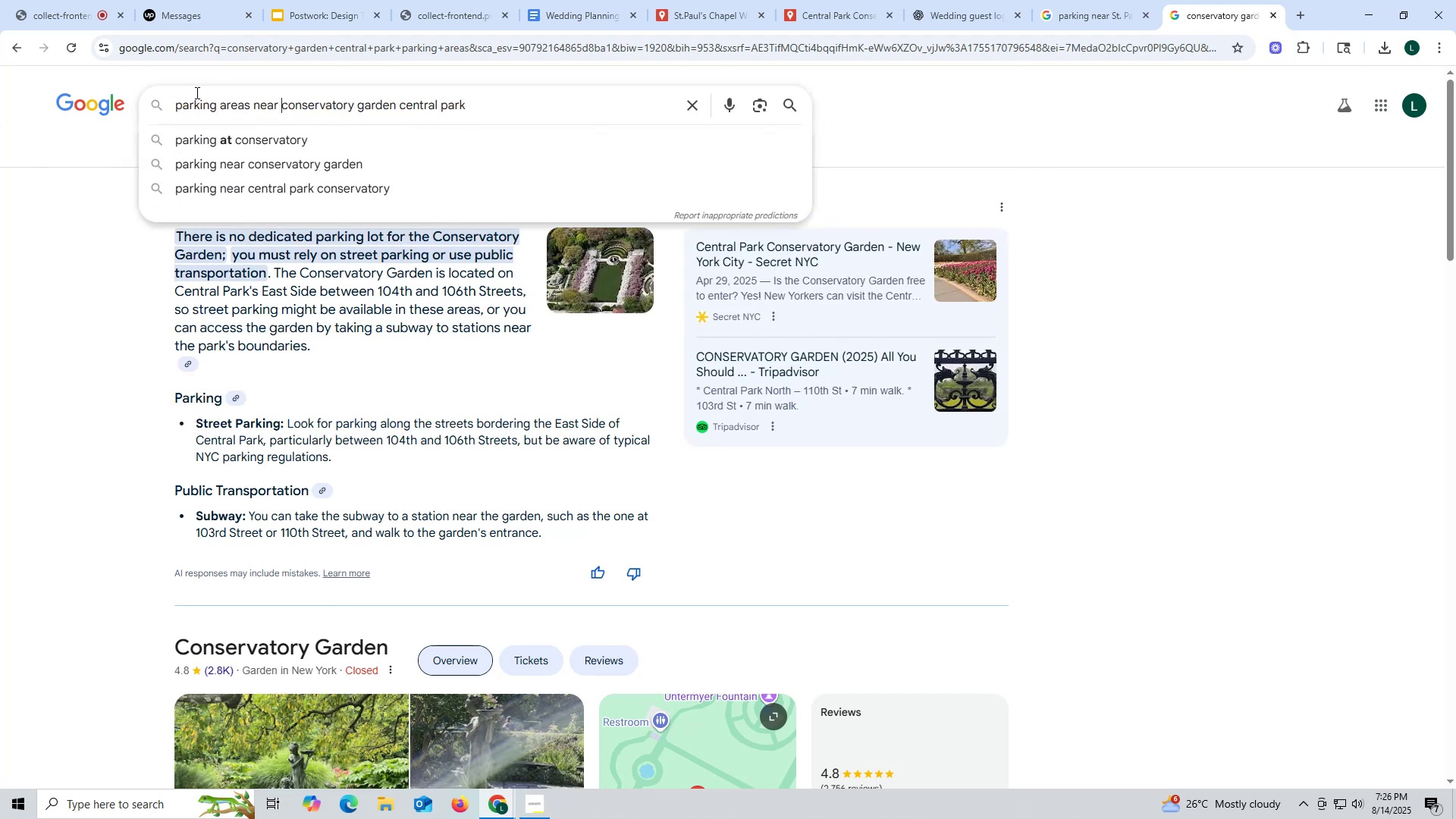 
key(Enter)
 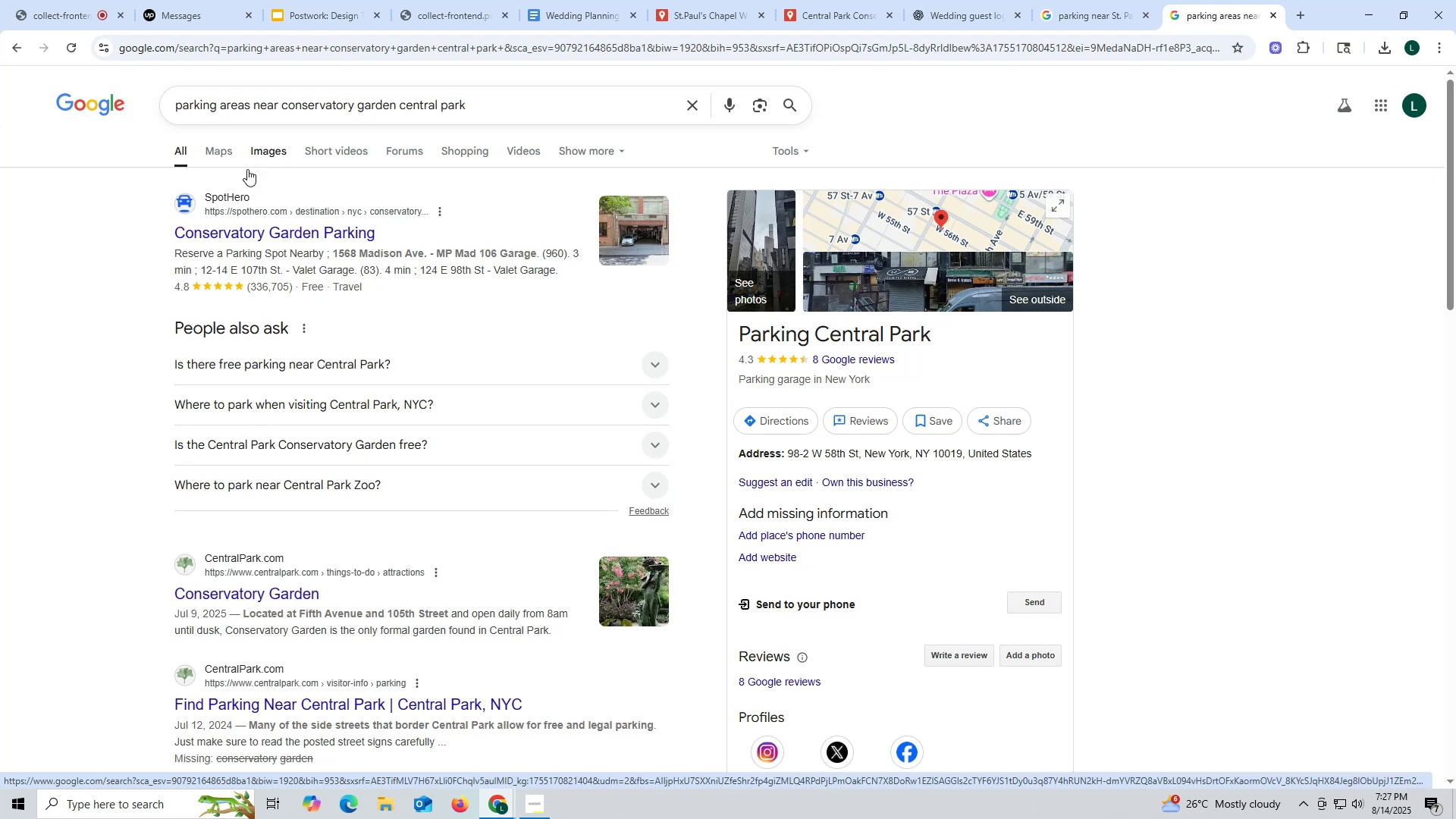 
left_click_drag(start_coordinate=[495, 103], to_coordinate=[0, 89])
 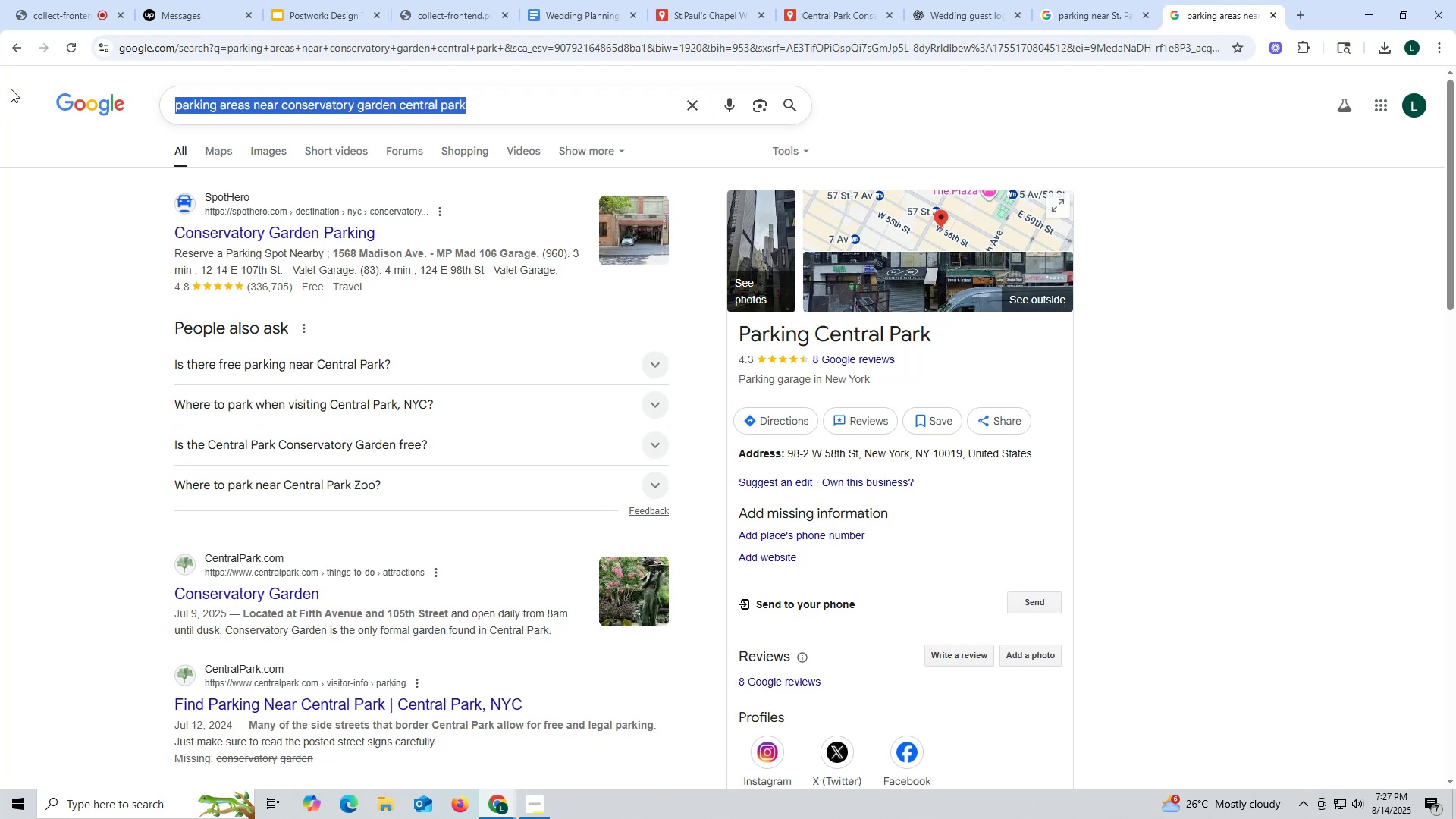 
key(Control+ControlLeft)
 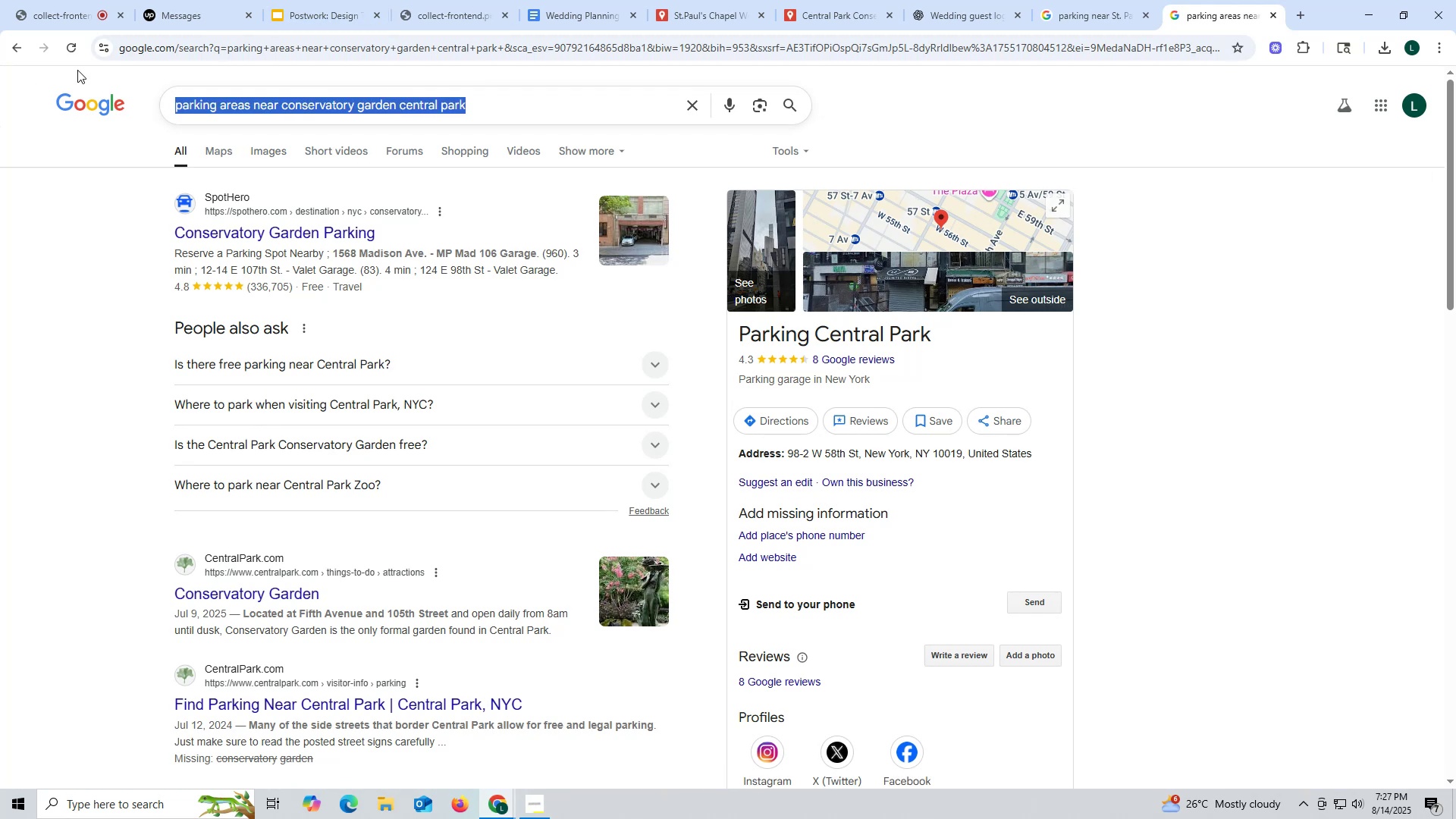 
key(Control+C)
 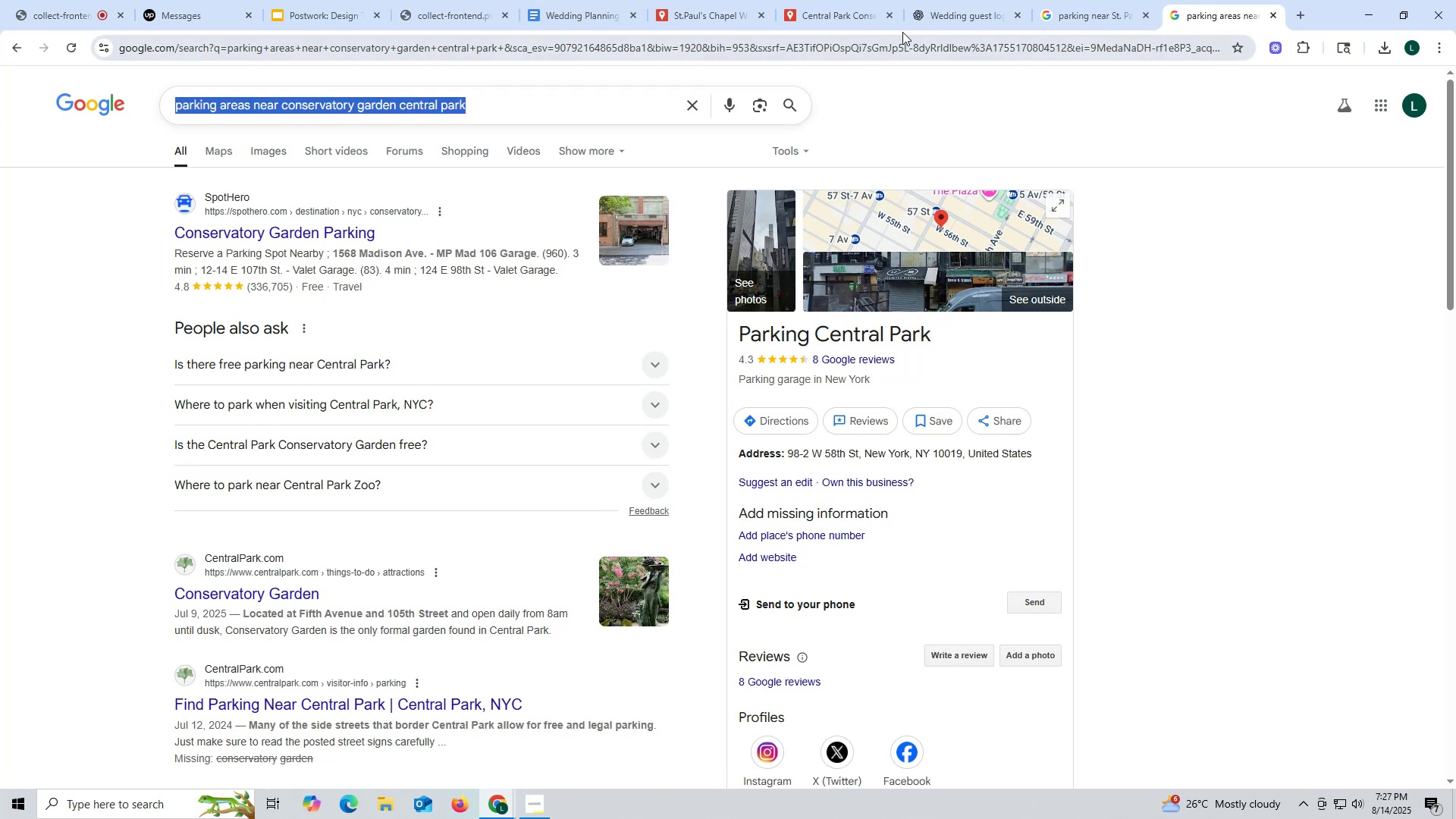 
left_click([945, 14])
 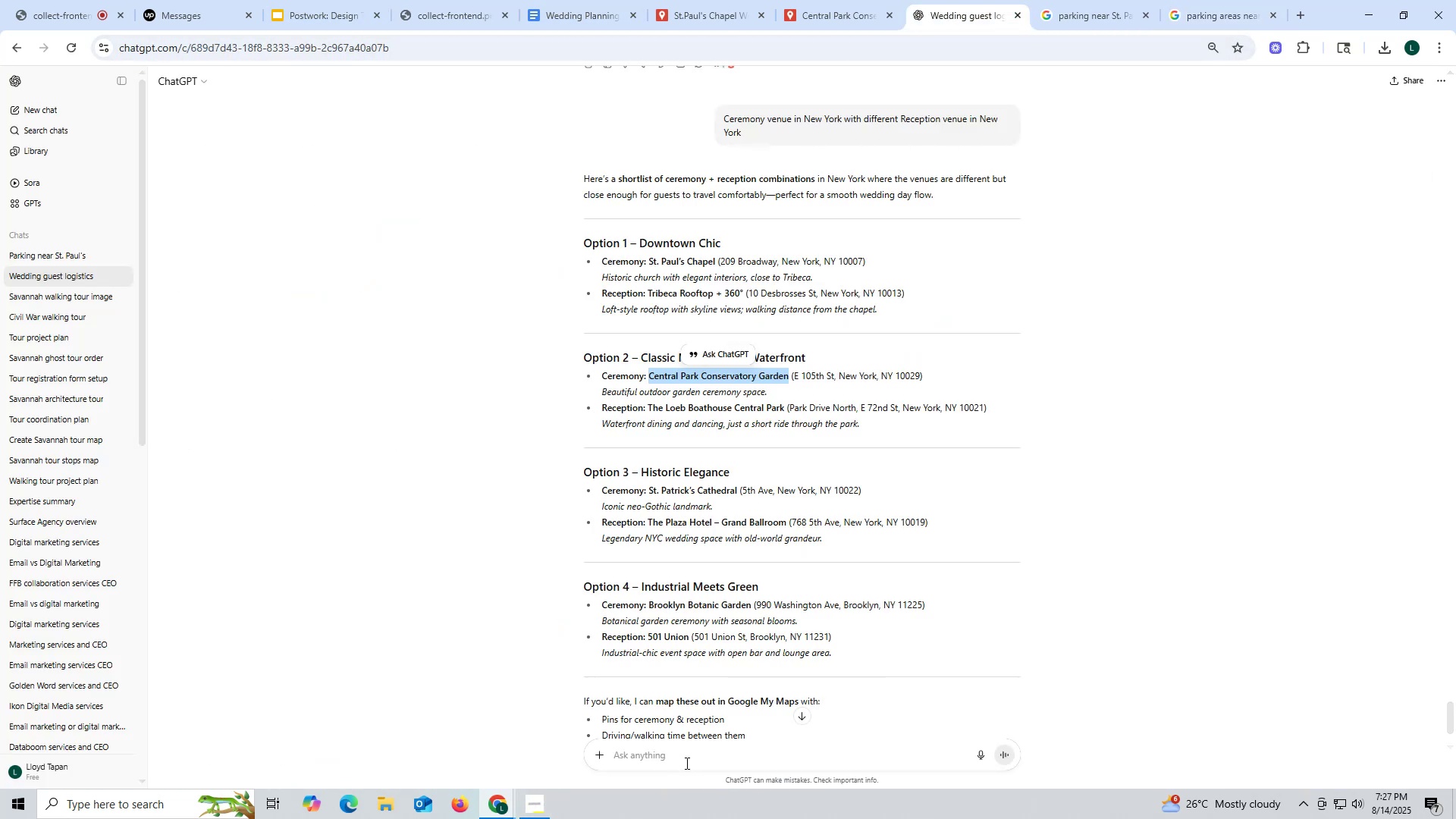 
left_click([679, 752])
 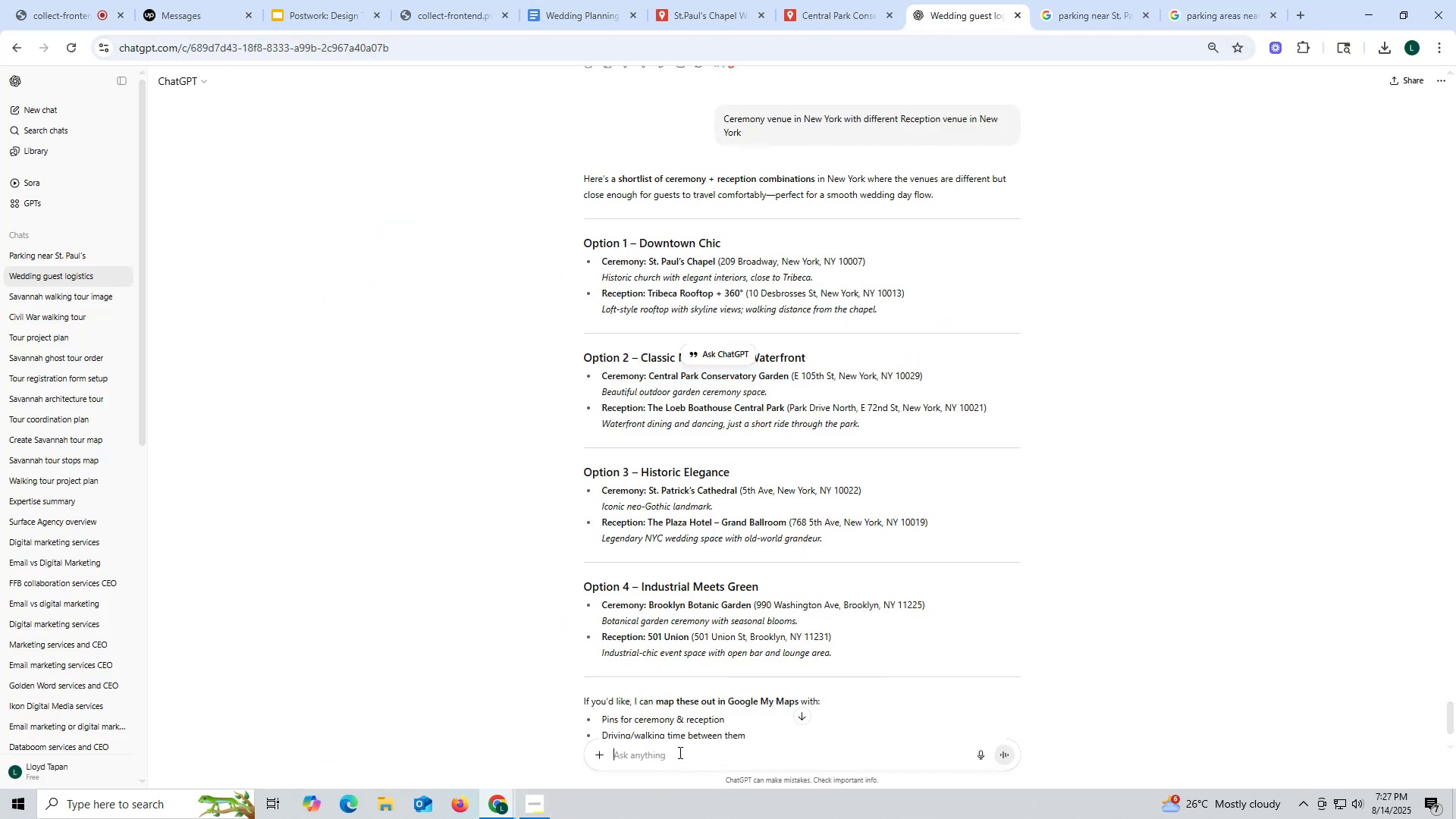 
key(Control+ControlLeft)
 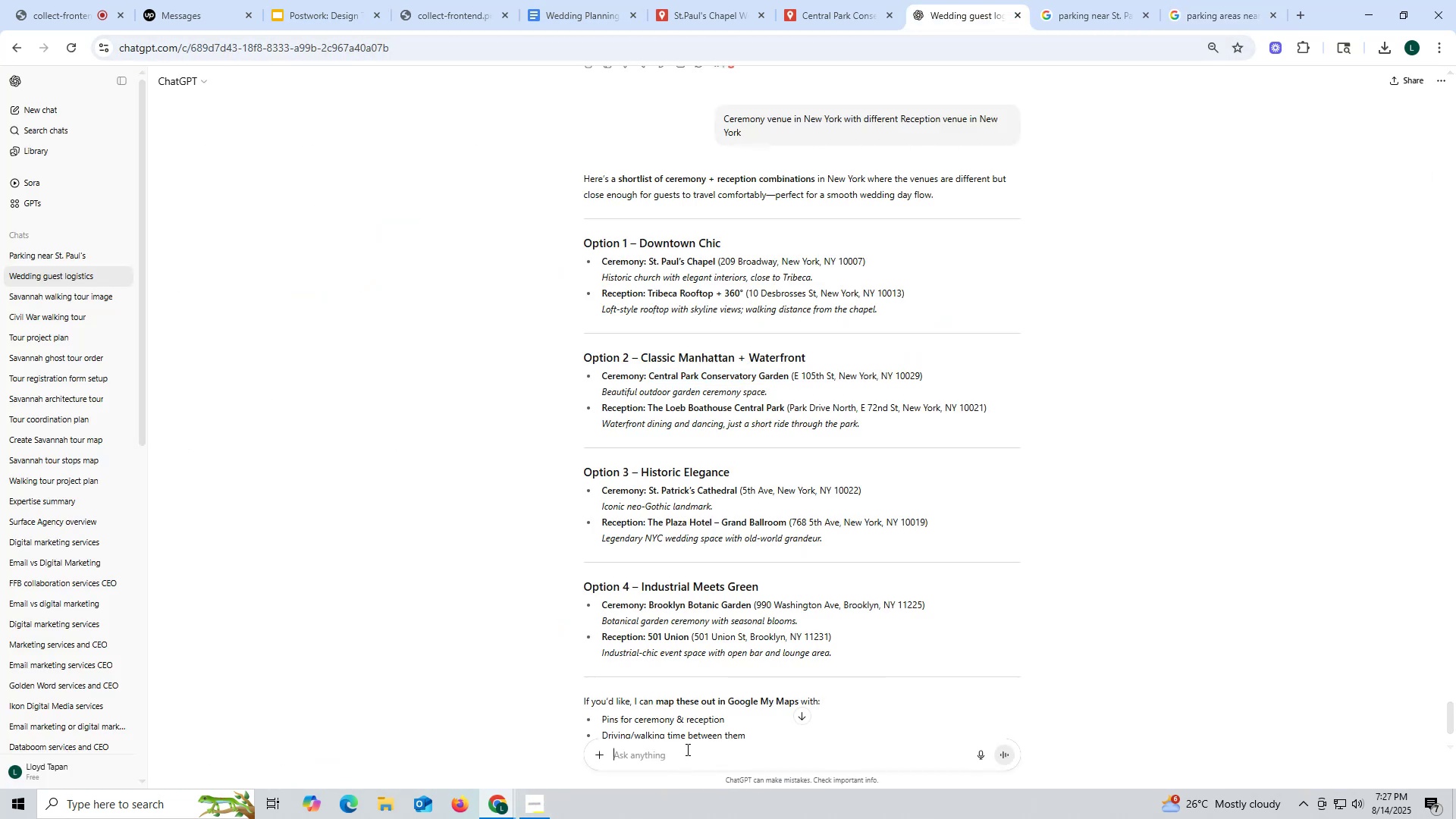 
key(Control+V)
 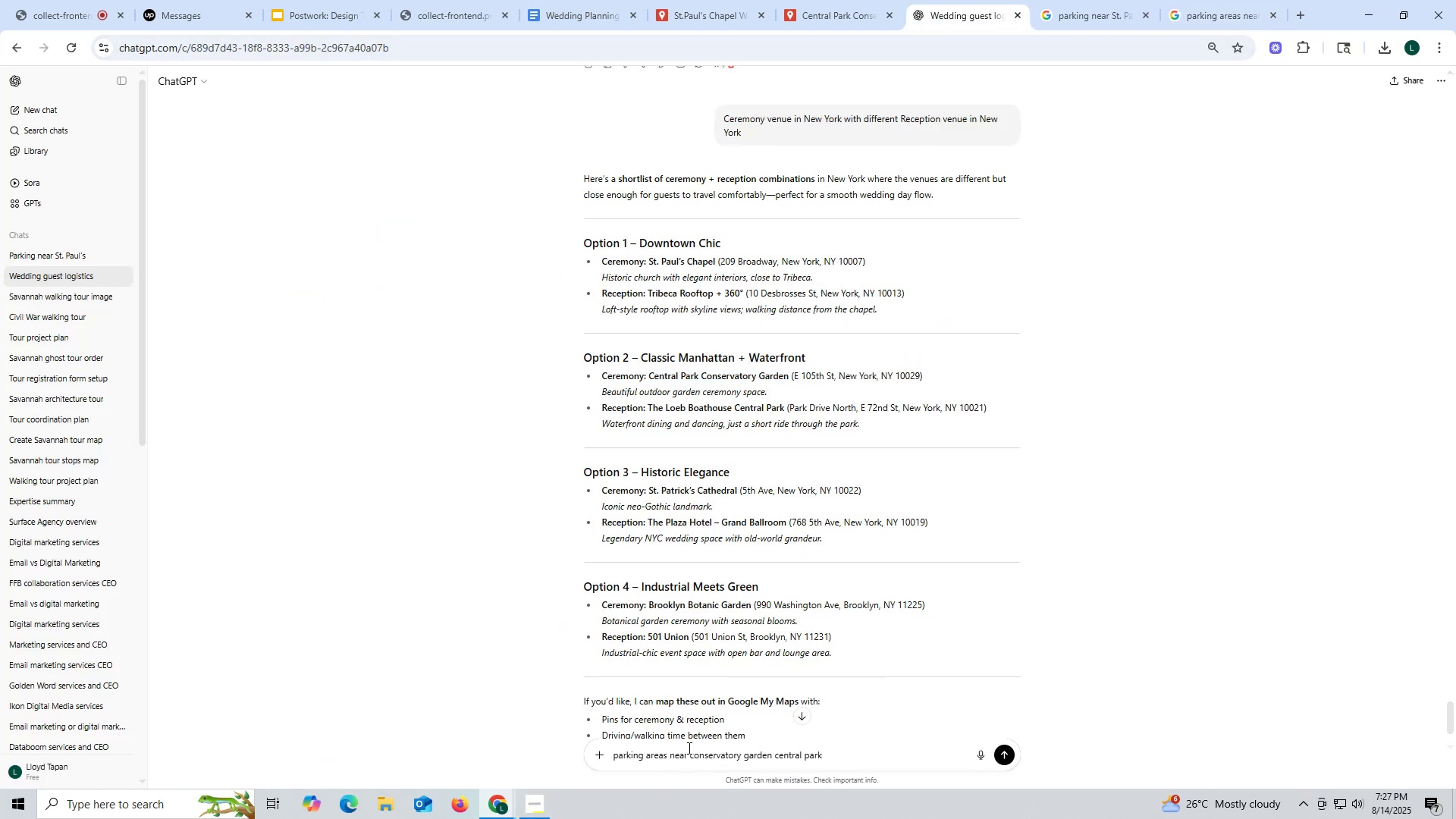 
key(Enter)
 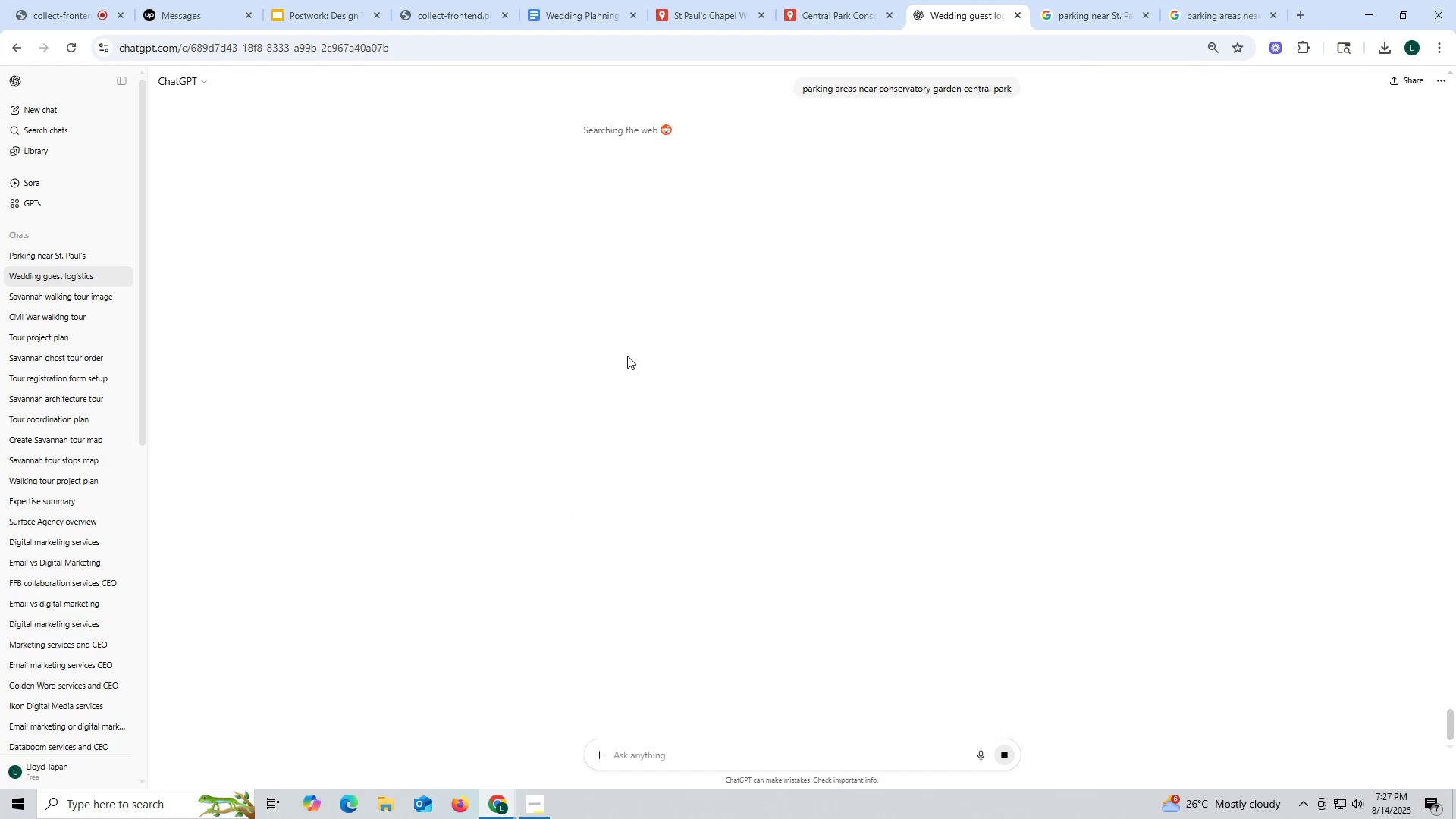 
wait(10.55)
 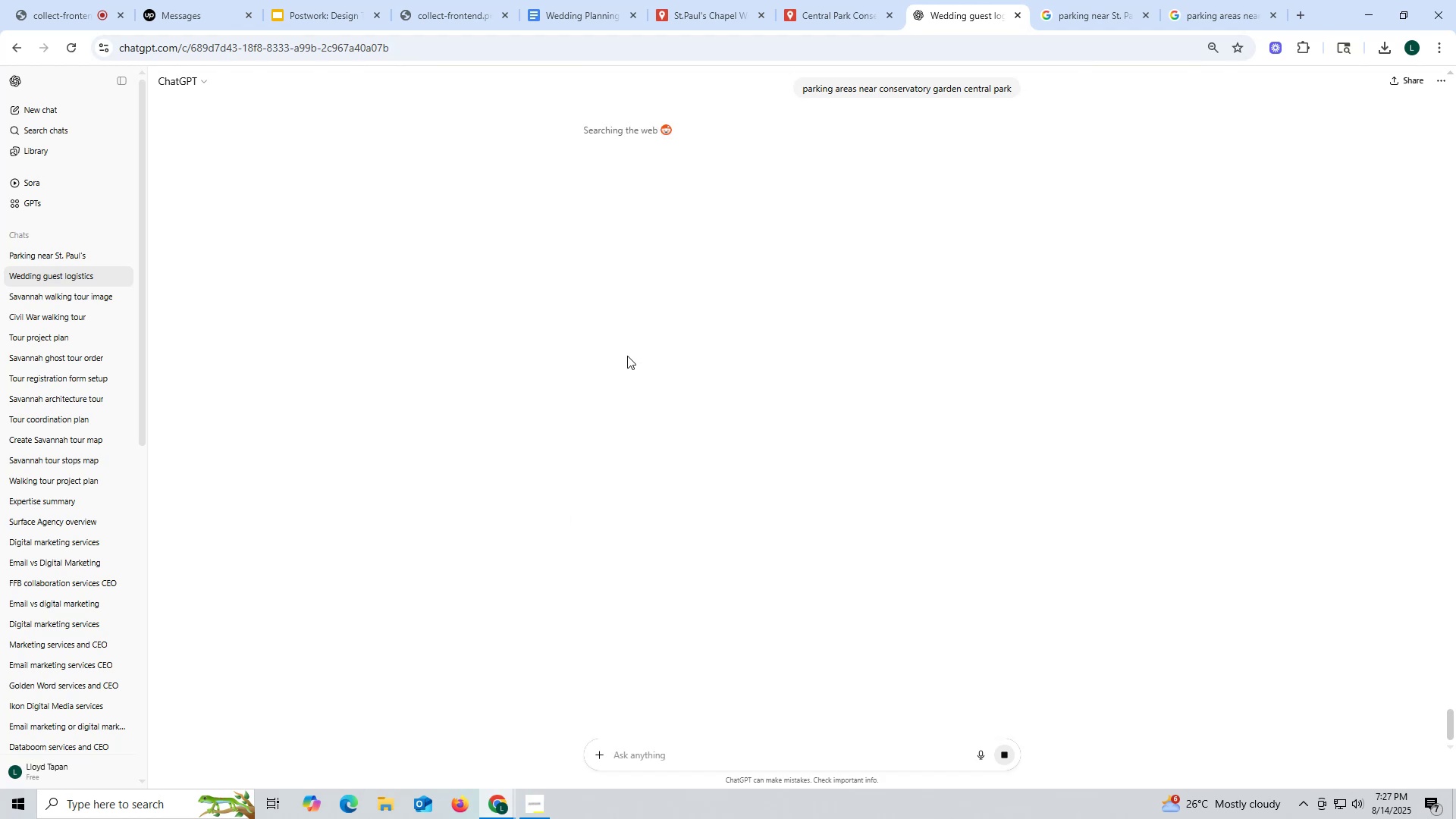 
mouse_move([682, 334])
 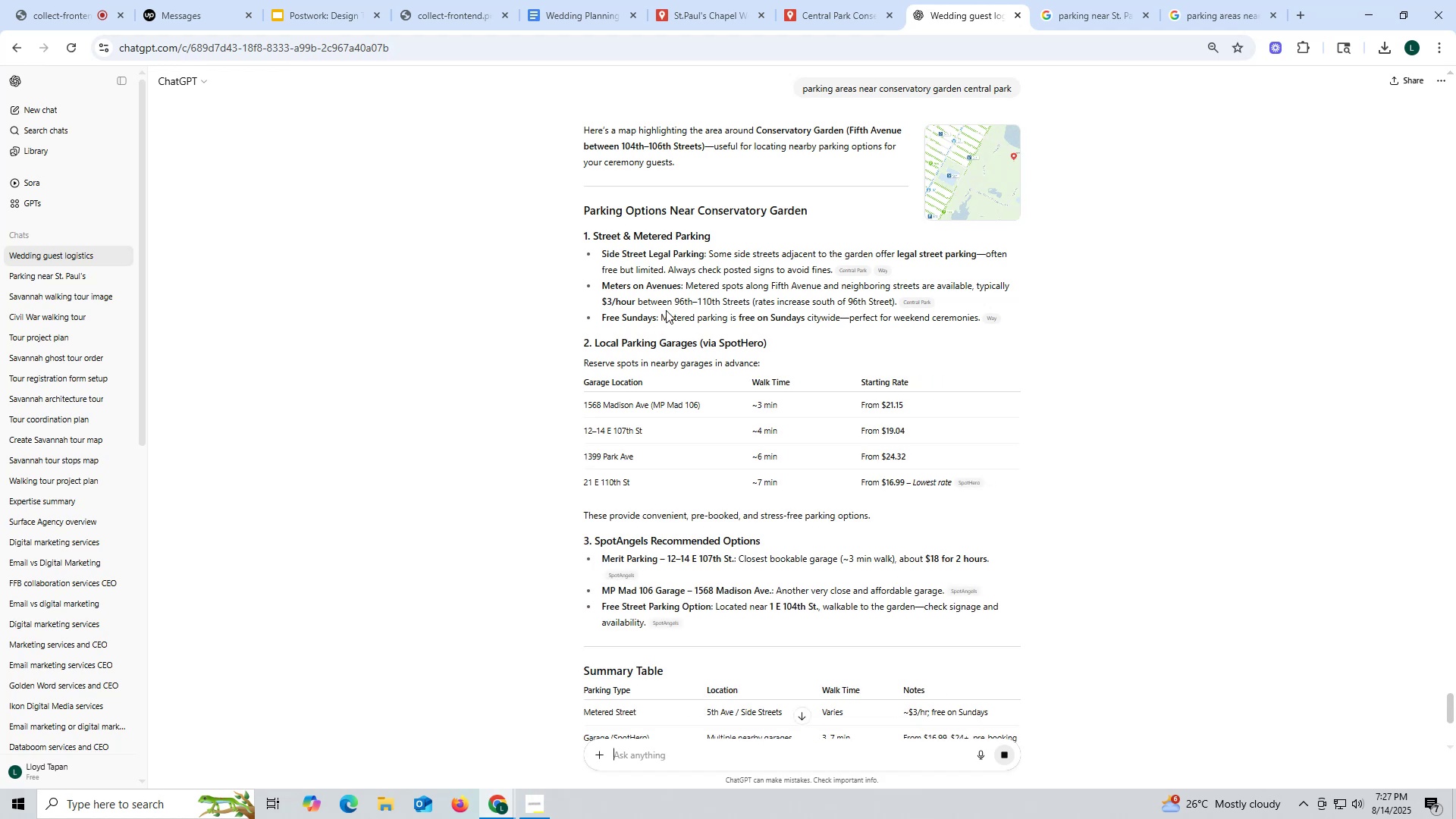 
scroll: coordinate [561, 460], scroll_direction: down, amount: 1.0
 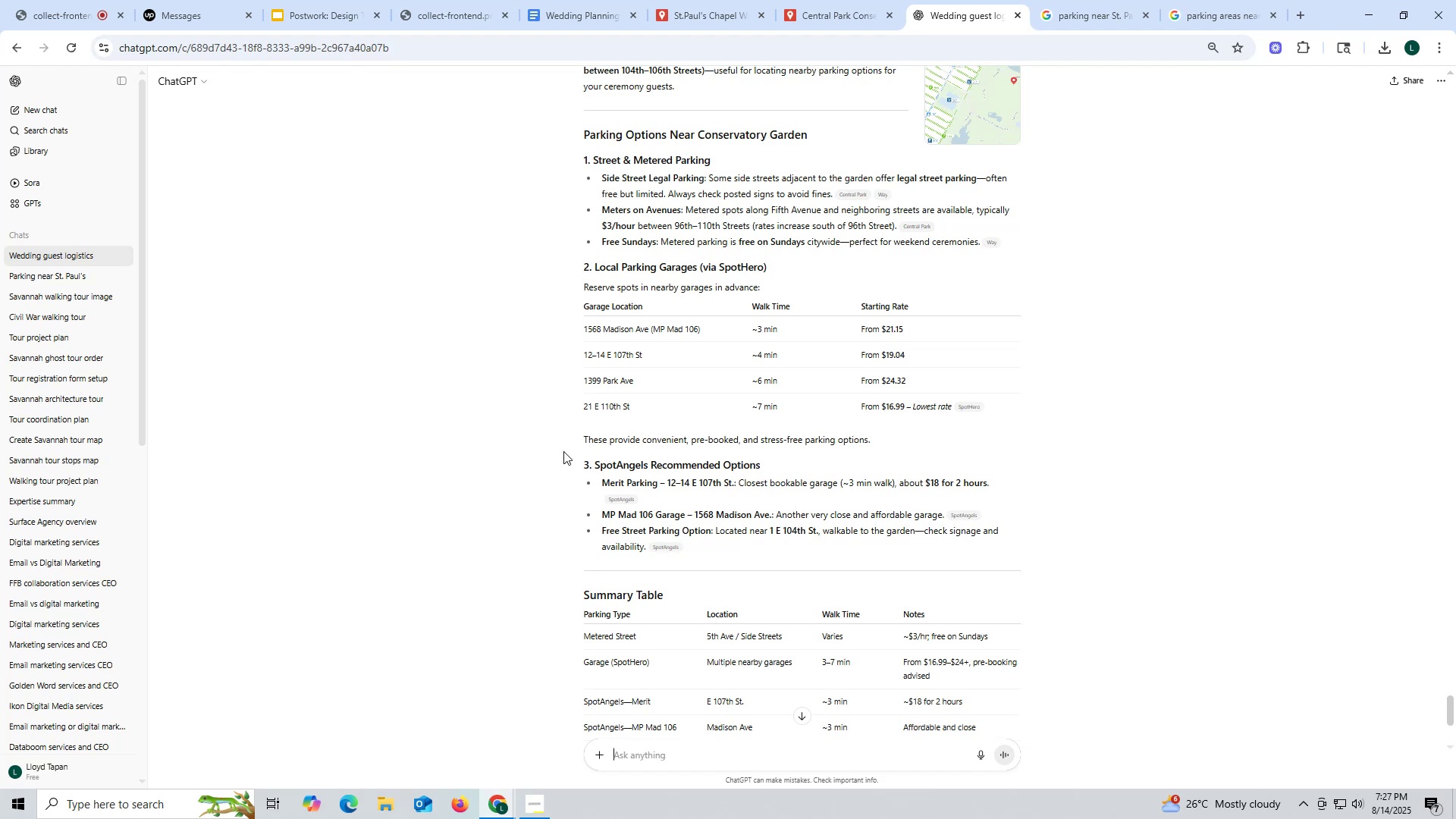 
wait(7.08)
 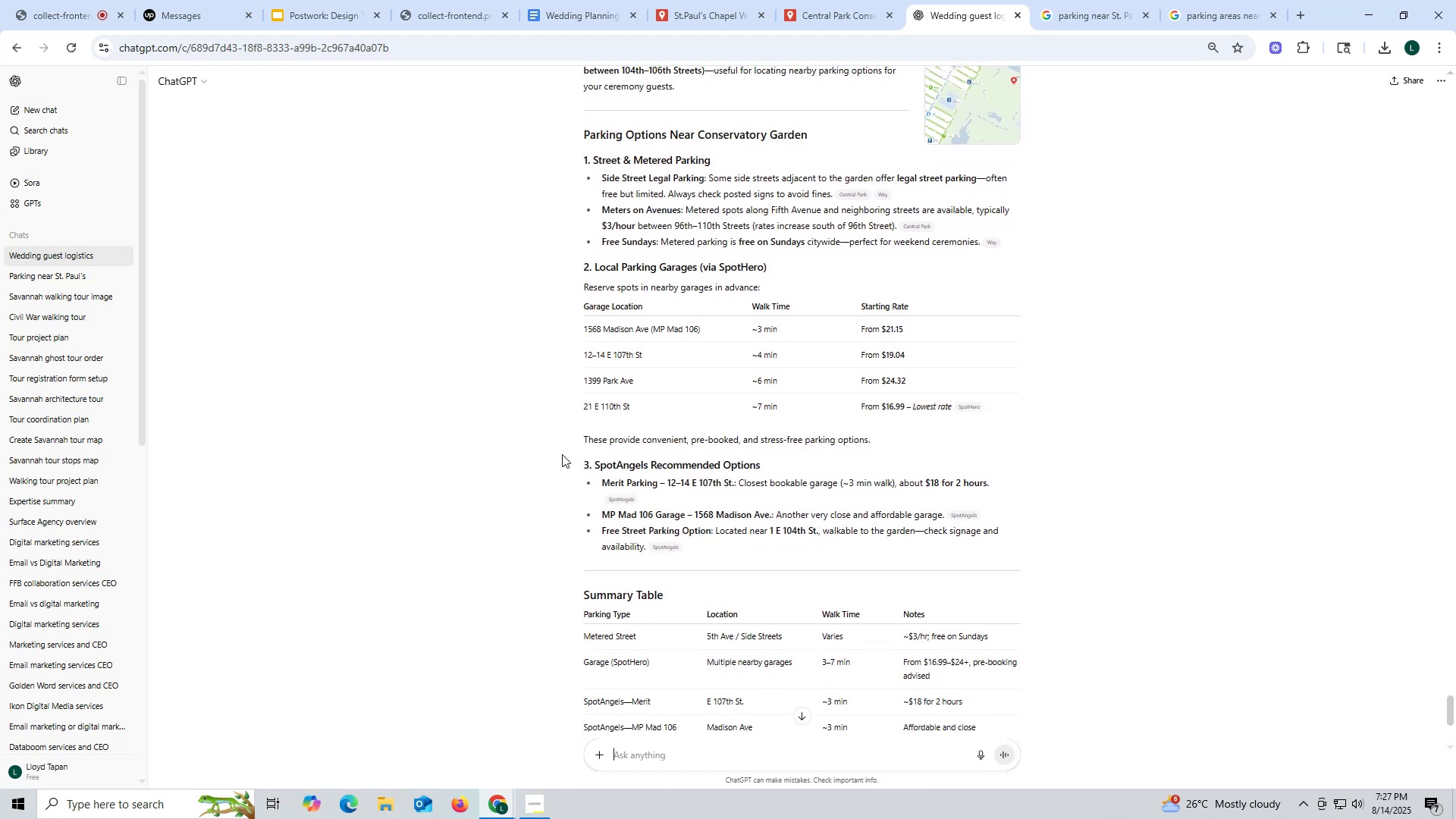 
scroll: coordinate [711, 664], scroll_direction: down, amount: 2.0
 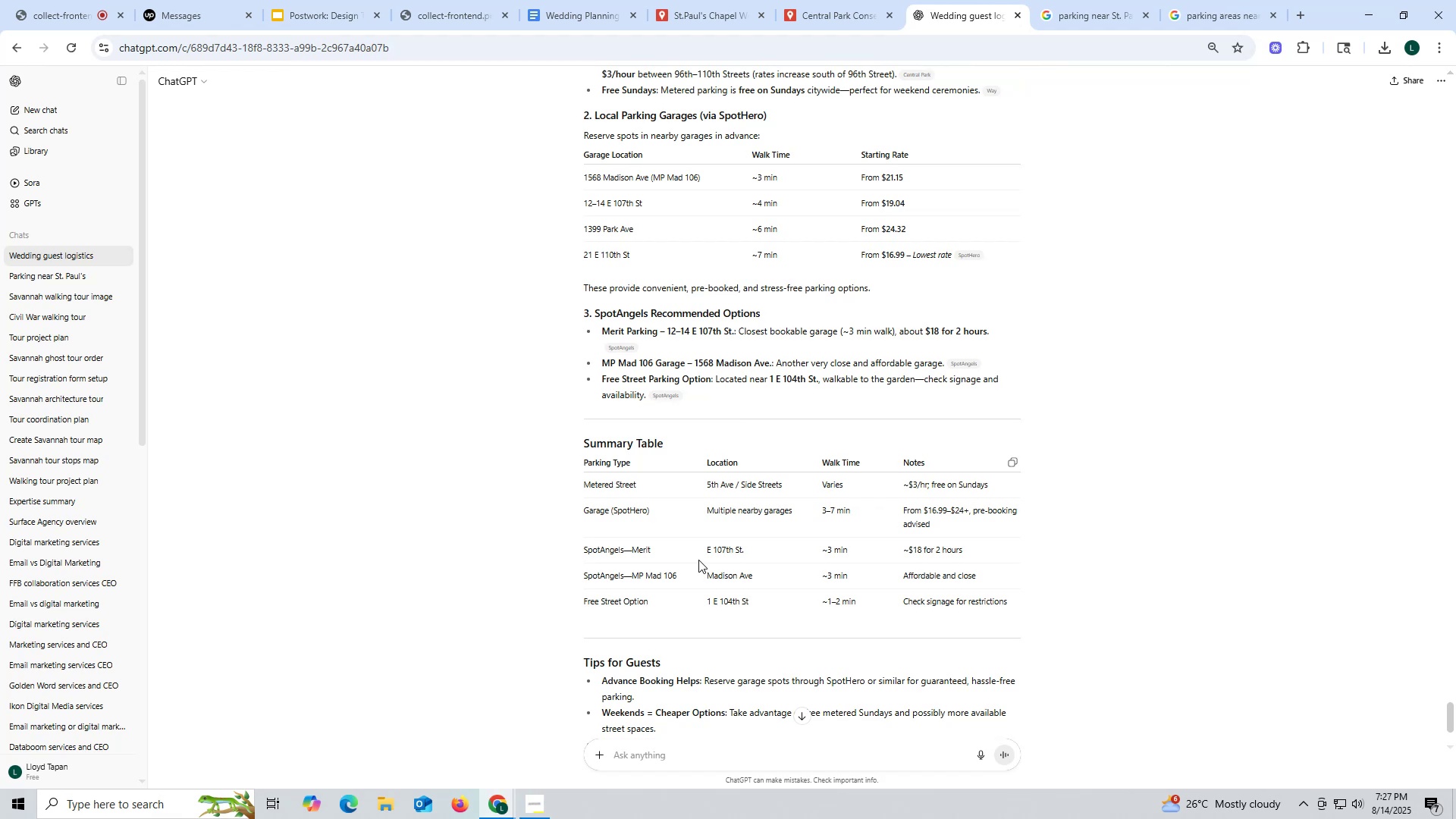 
wait(19.24)
 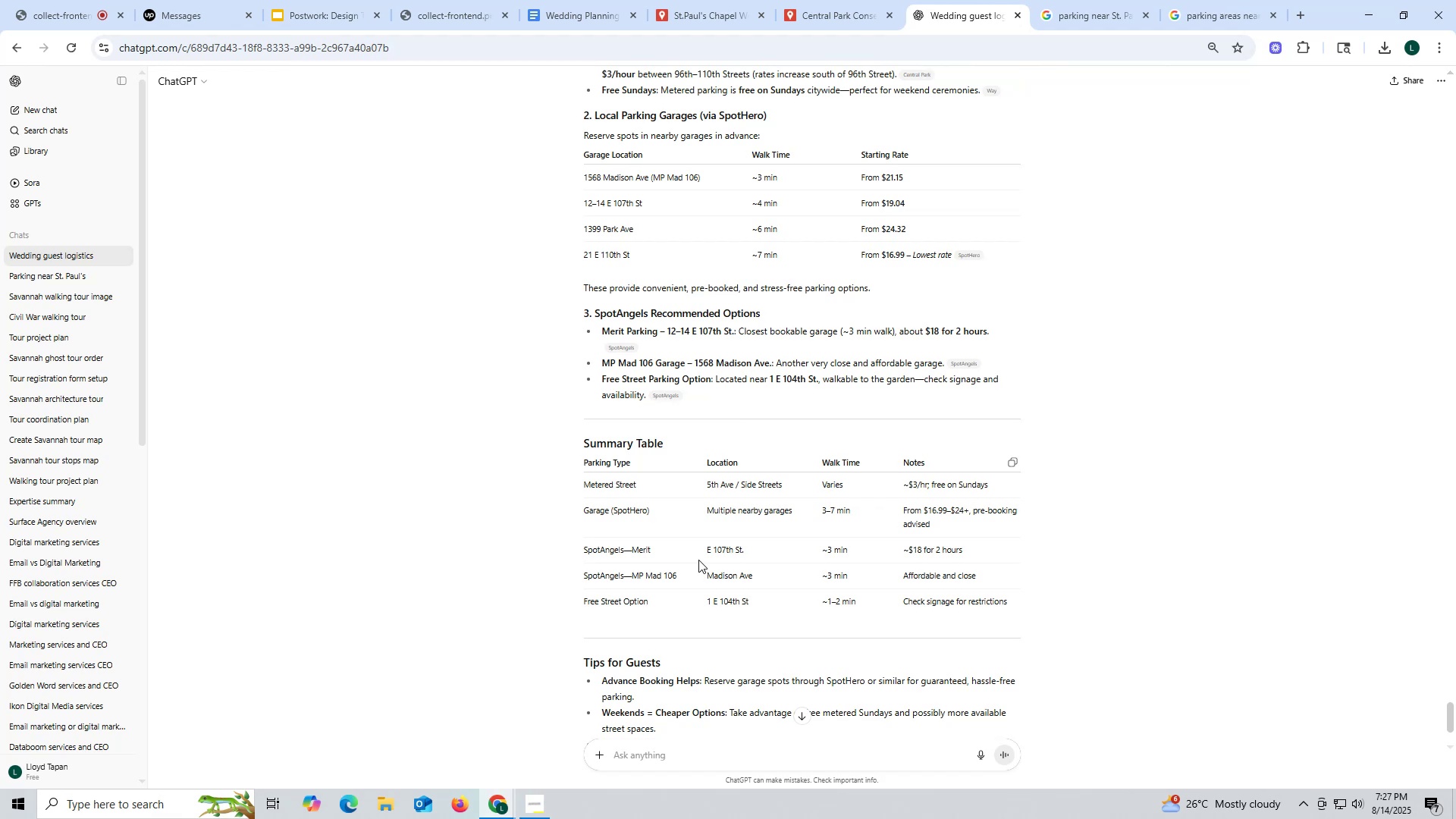 
scroll: coordinate [715, 443], scroll_direction: up, amount: 4.0
 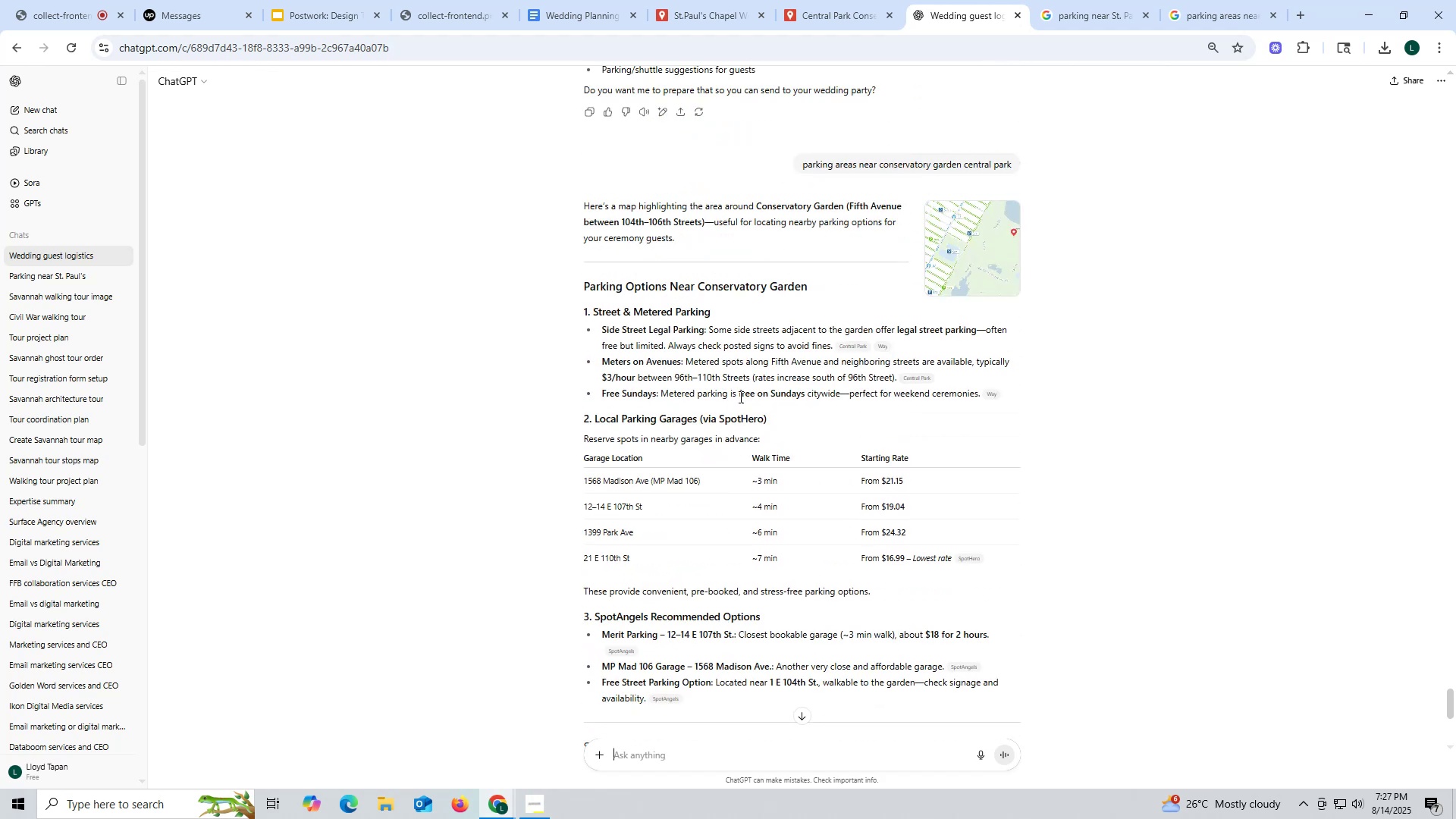 
wait(6.62)
 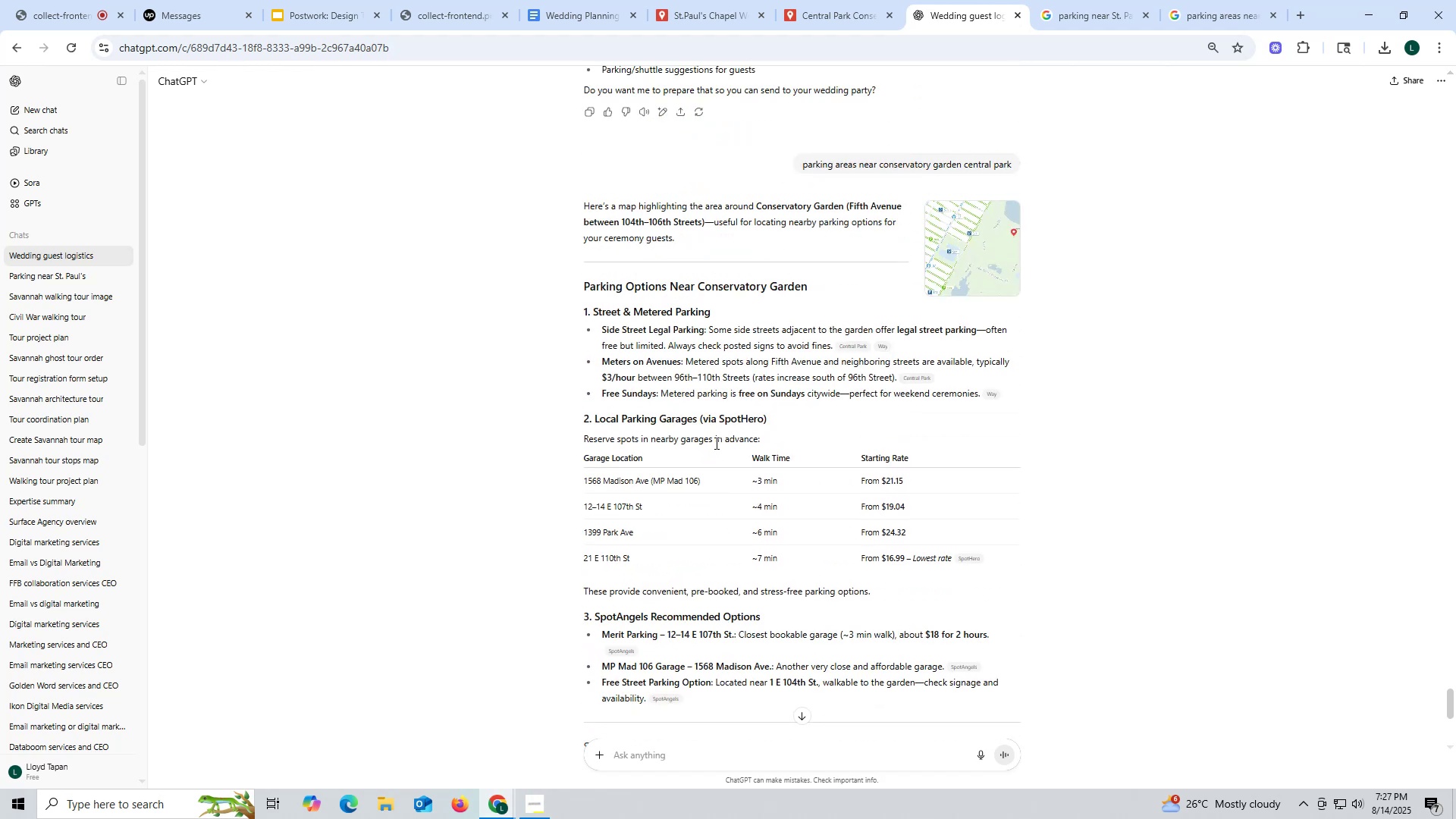 
scroll: coordinate [747, 439], scroll_direction: down, amount: 4.0
 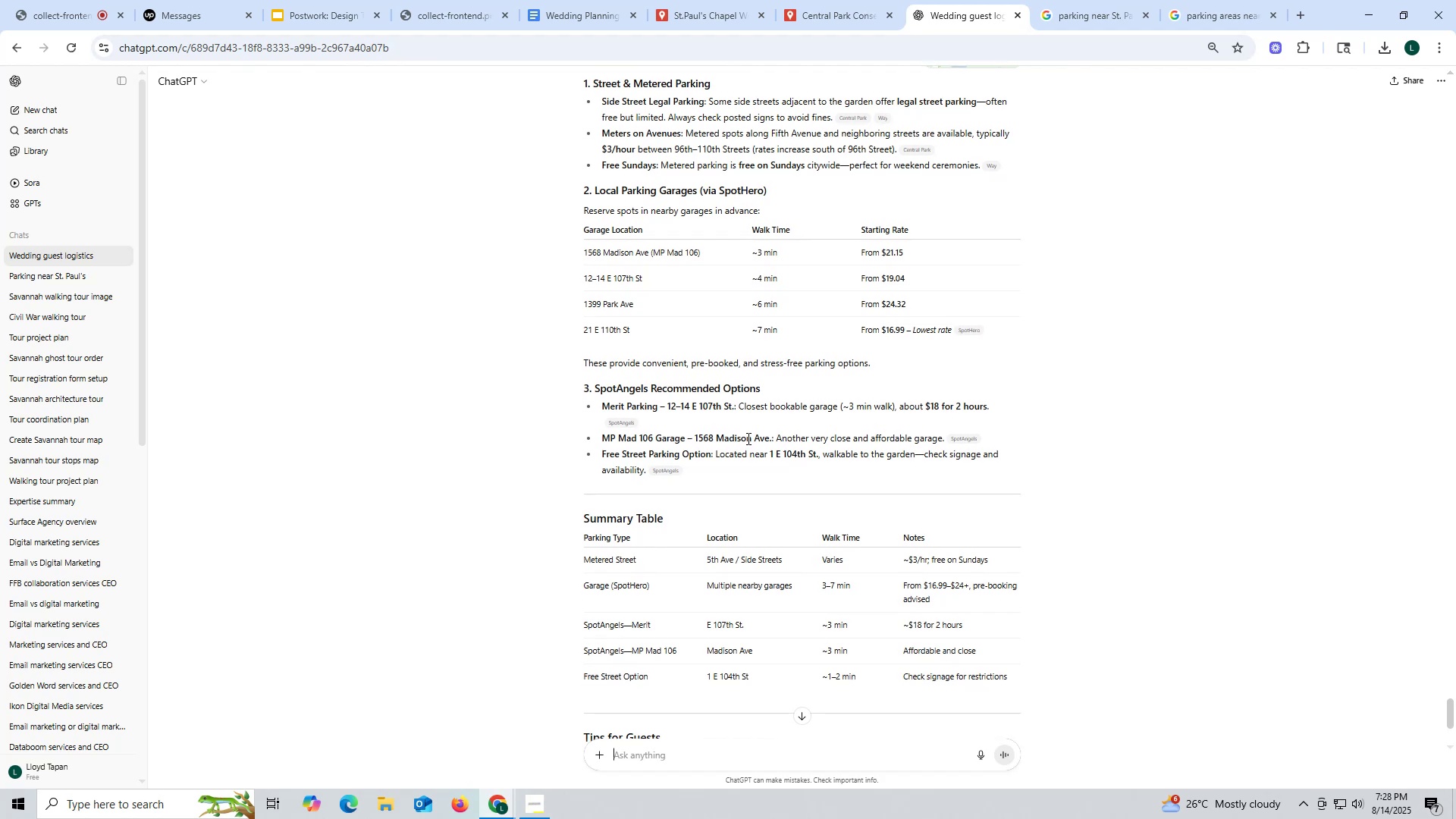 
mouse_move([730, 430])
 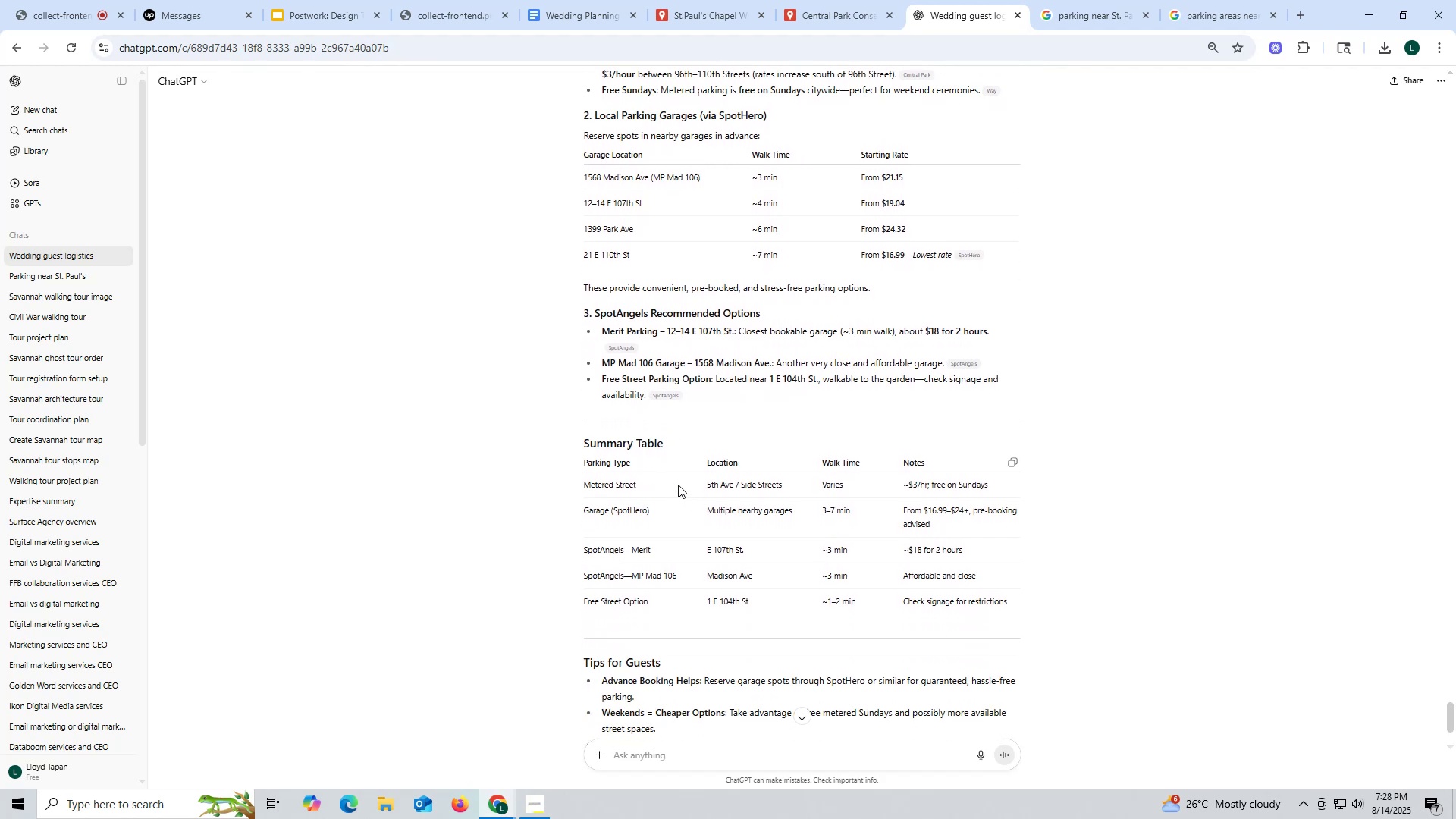 
left_click_drag(start_coordinate=[704, 483], to_coordinate=[790, 475])
 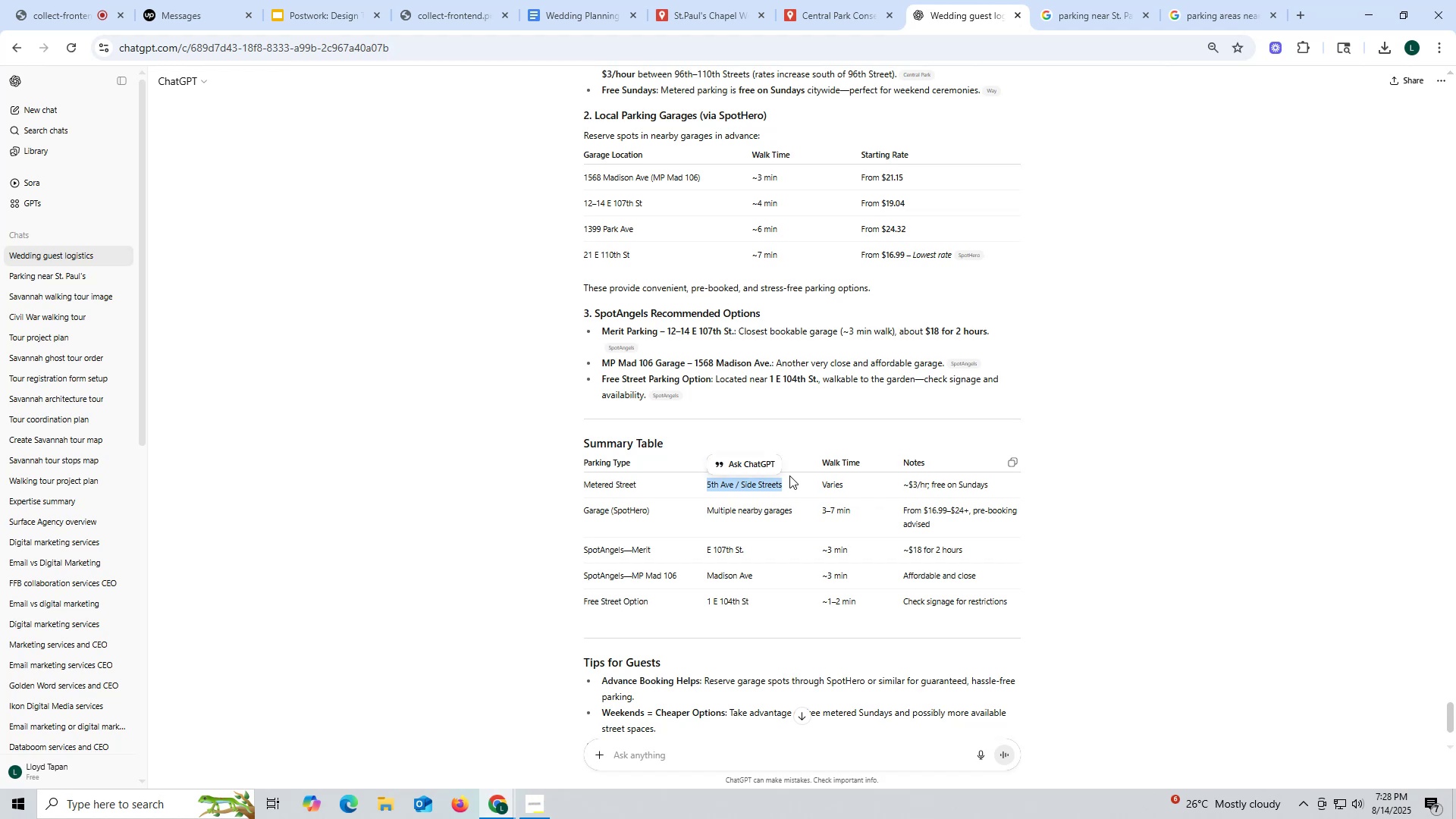 
key(Control+ControlLeft)
 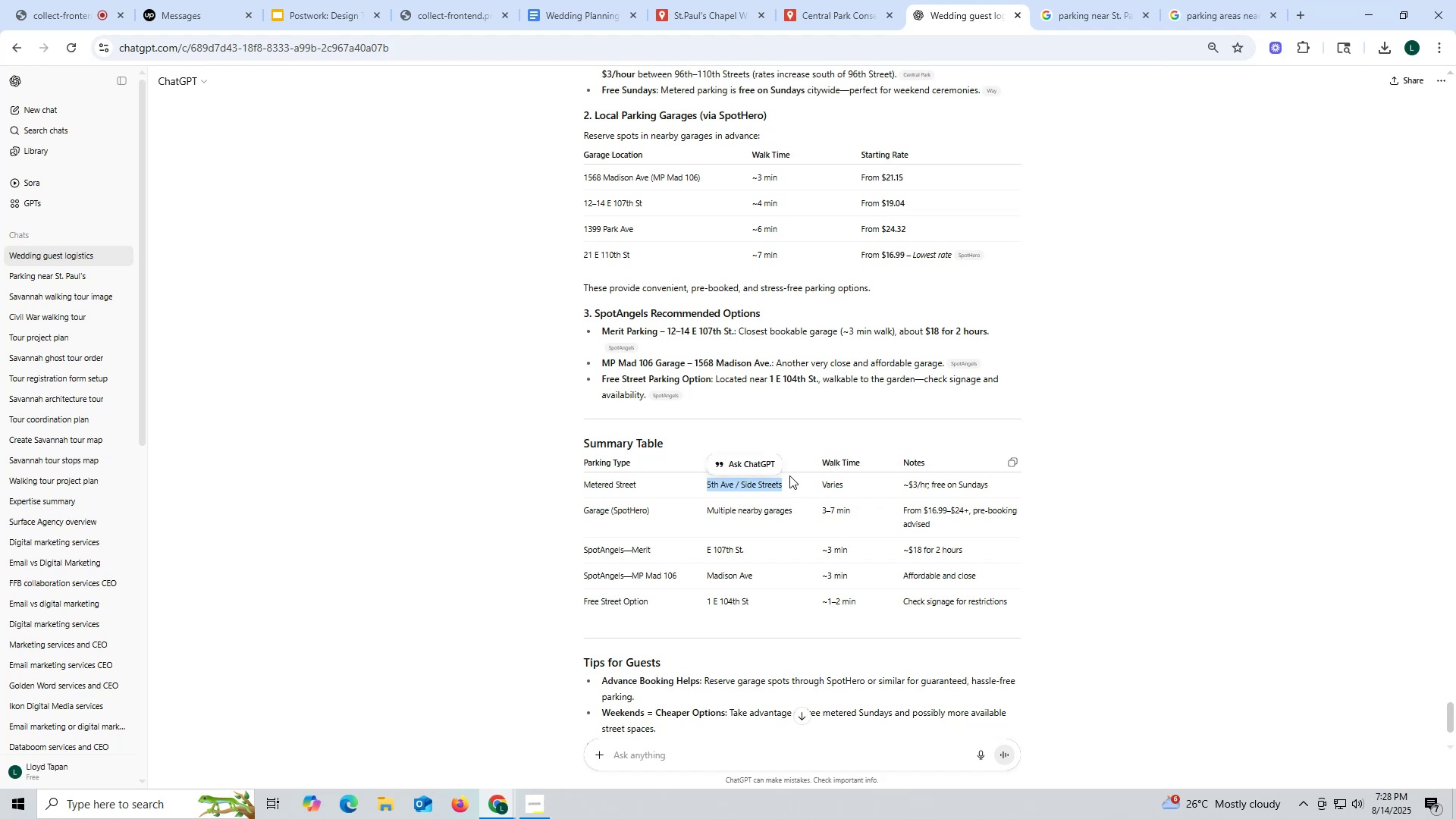 
key(Control+C)
 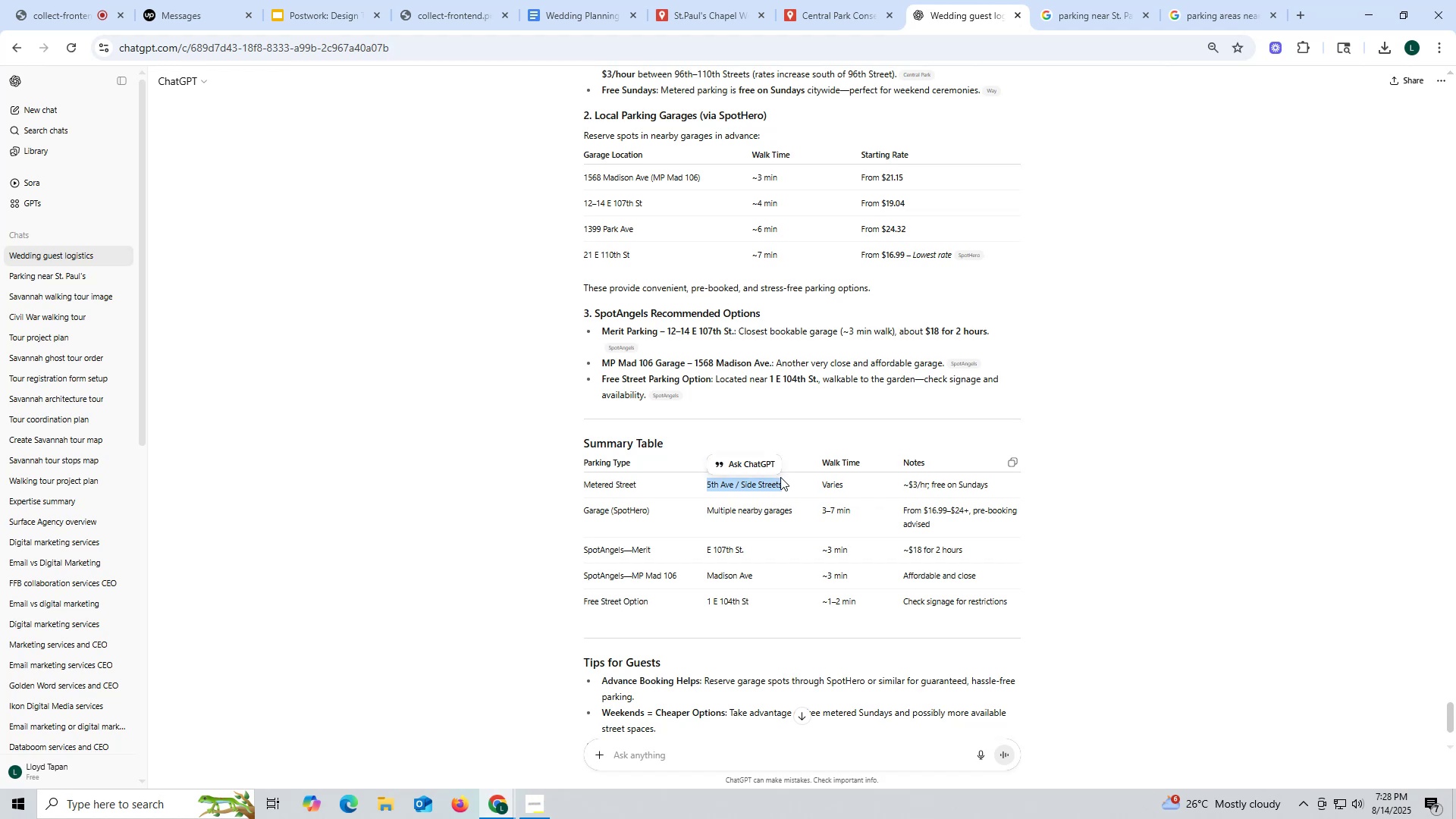 
key(Control+ControlLeft)
 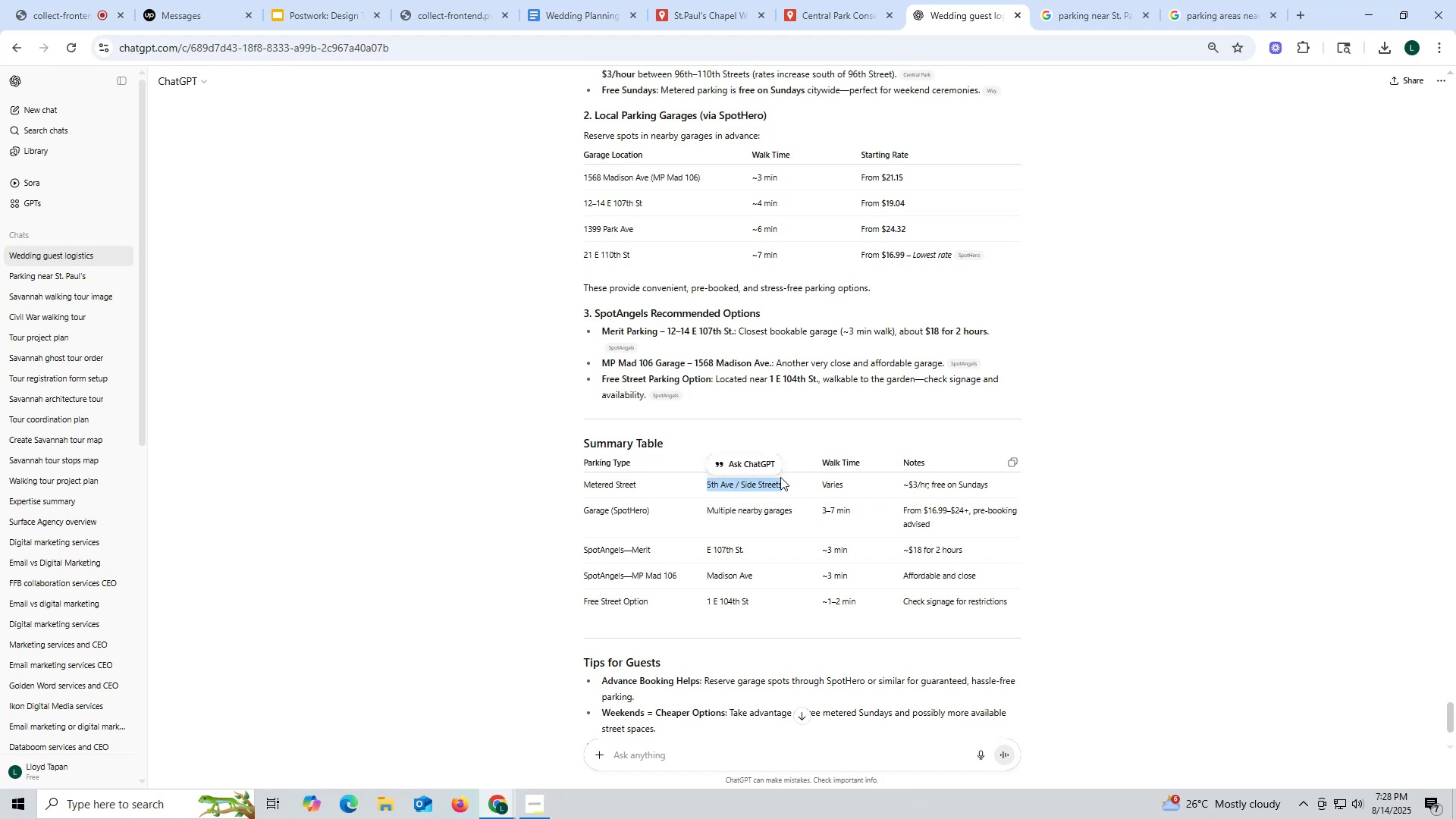 
key(Control+C)
 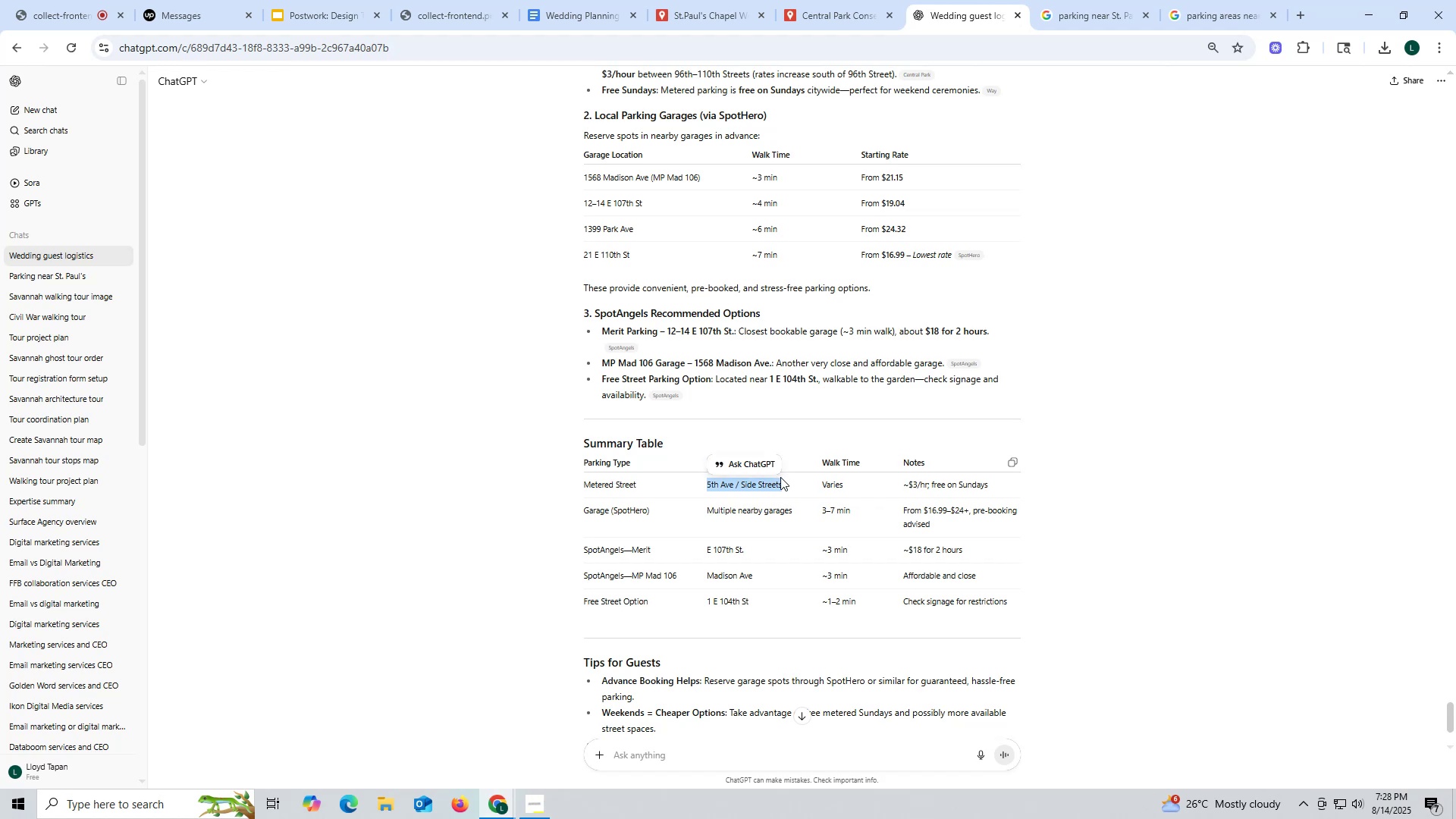 
key(Control+ControlLeft)
 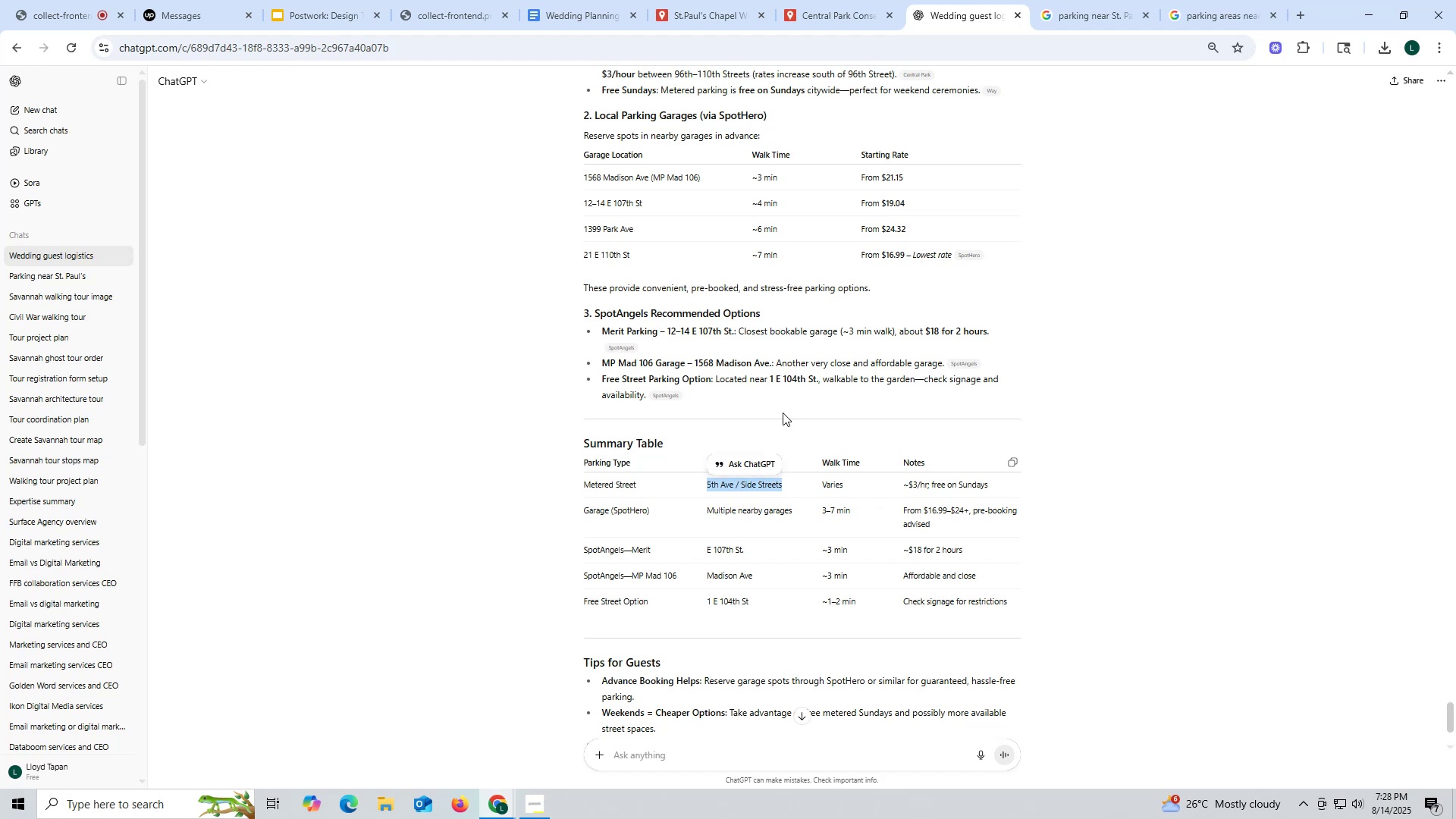 
key(Control+C)
 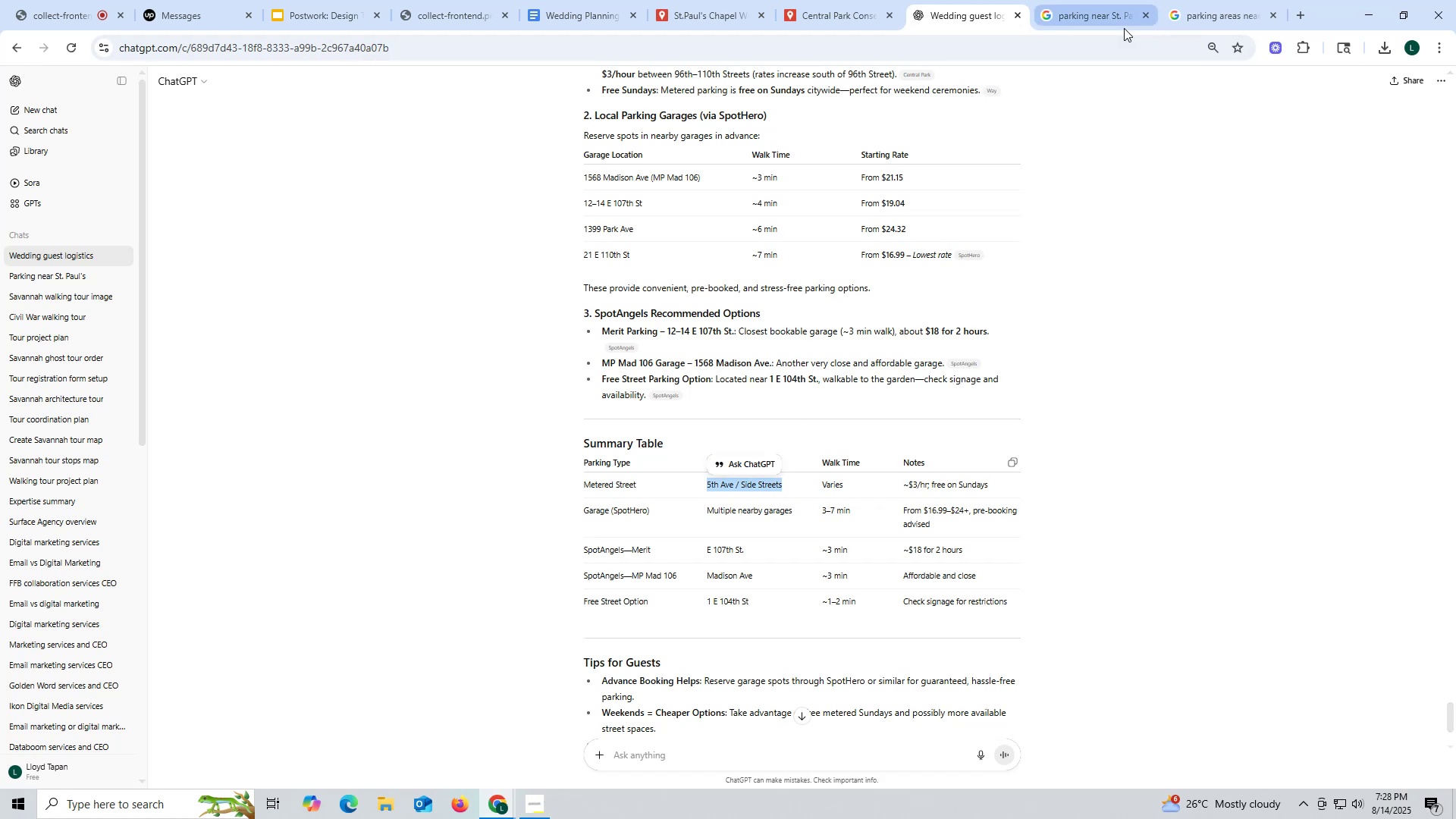 
wait(5.78)
 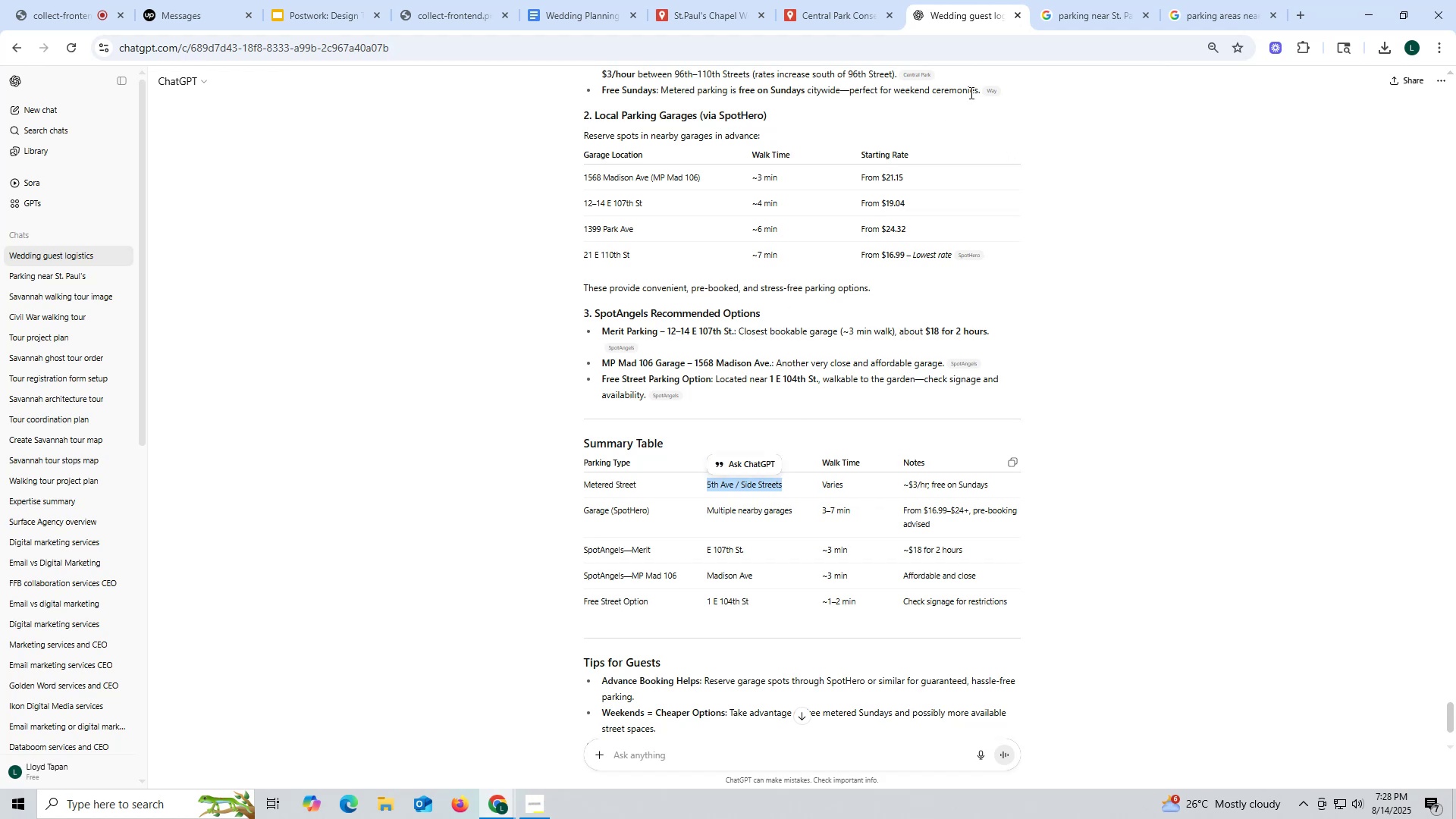 
left_click([1206, 17])
 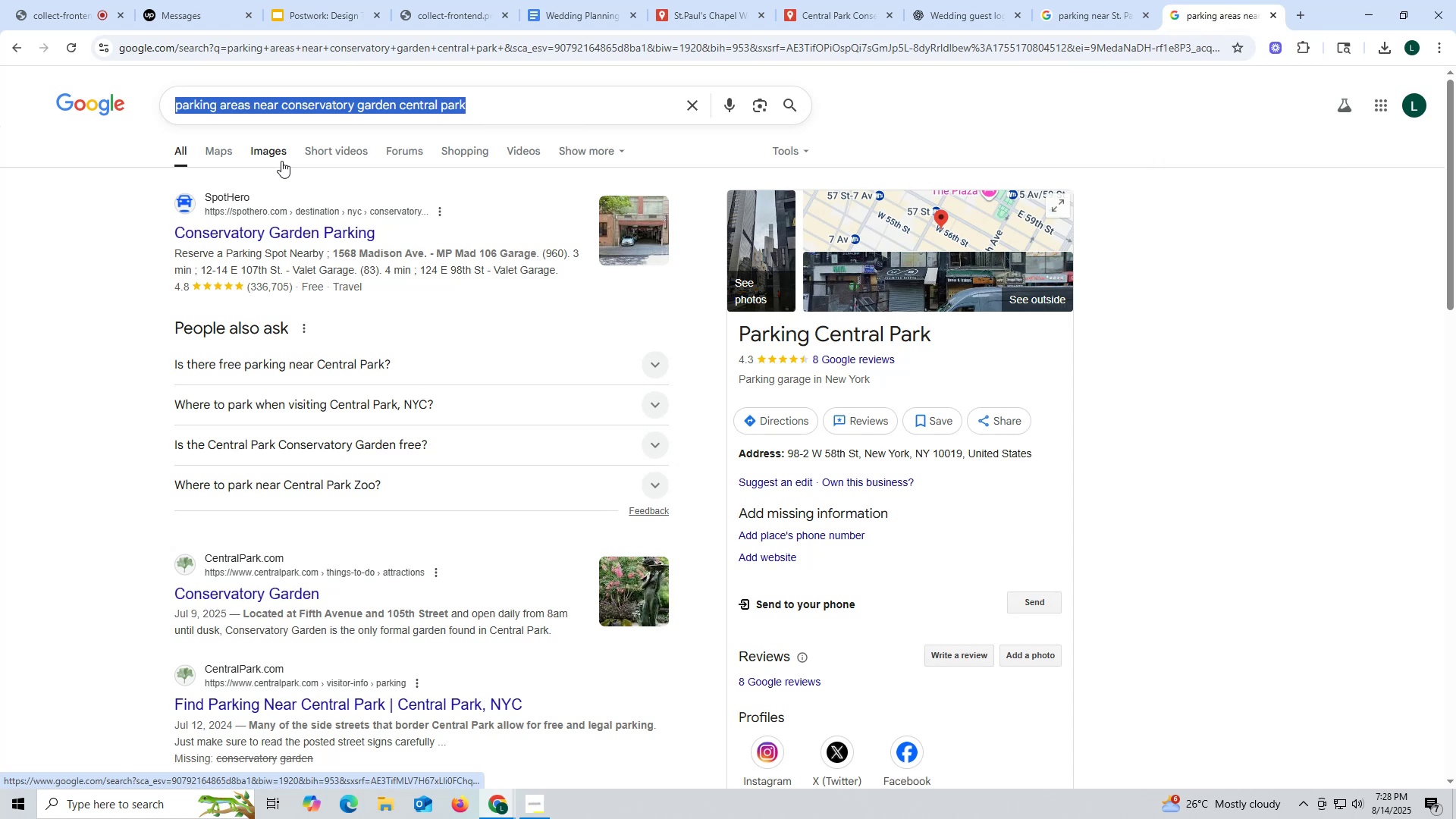 
key(Control+V)
 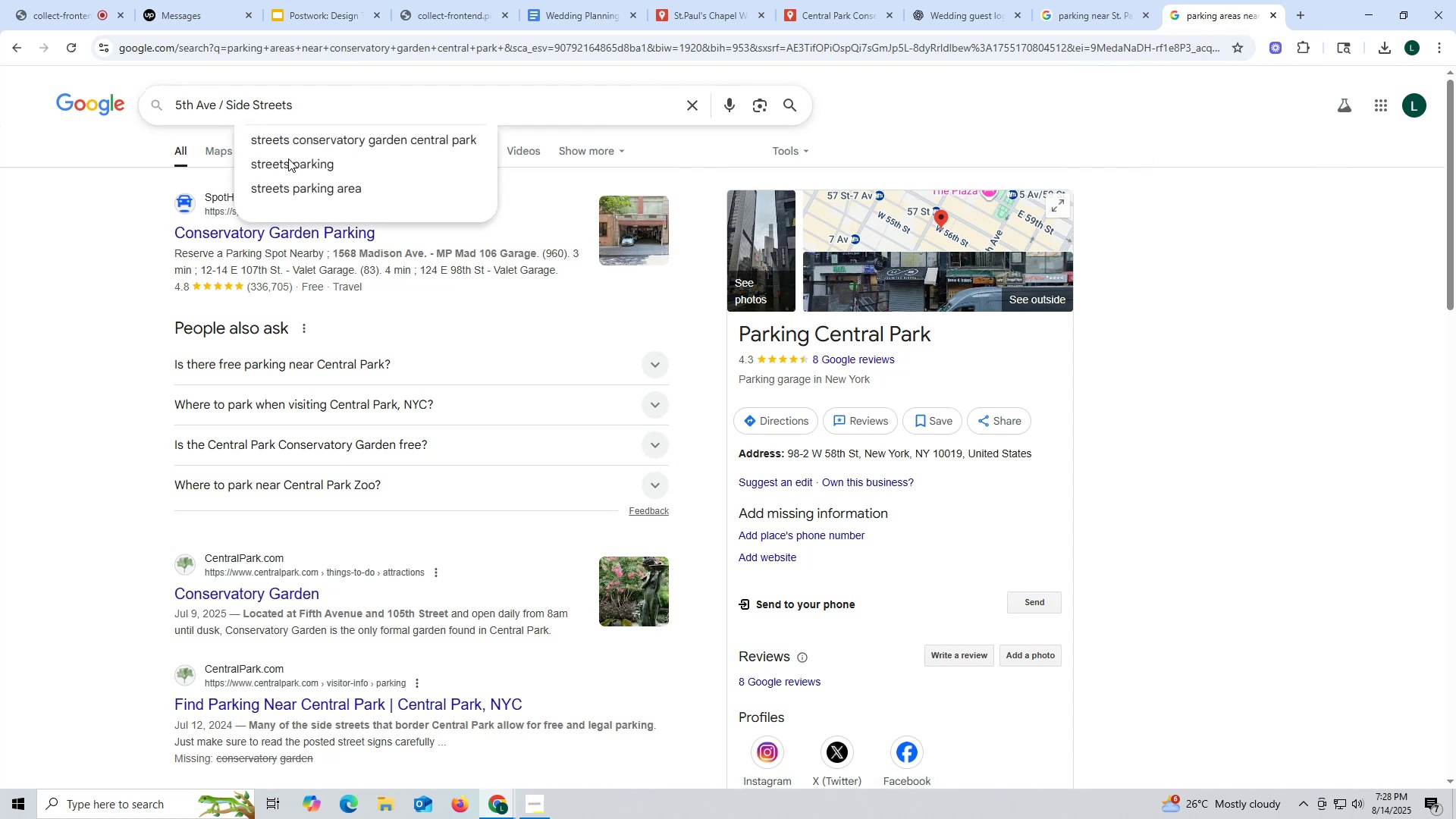 
key(Enter)
 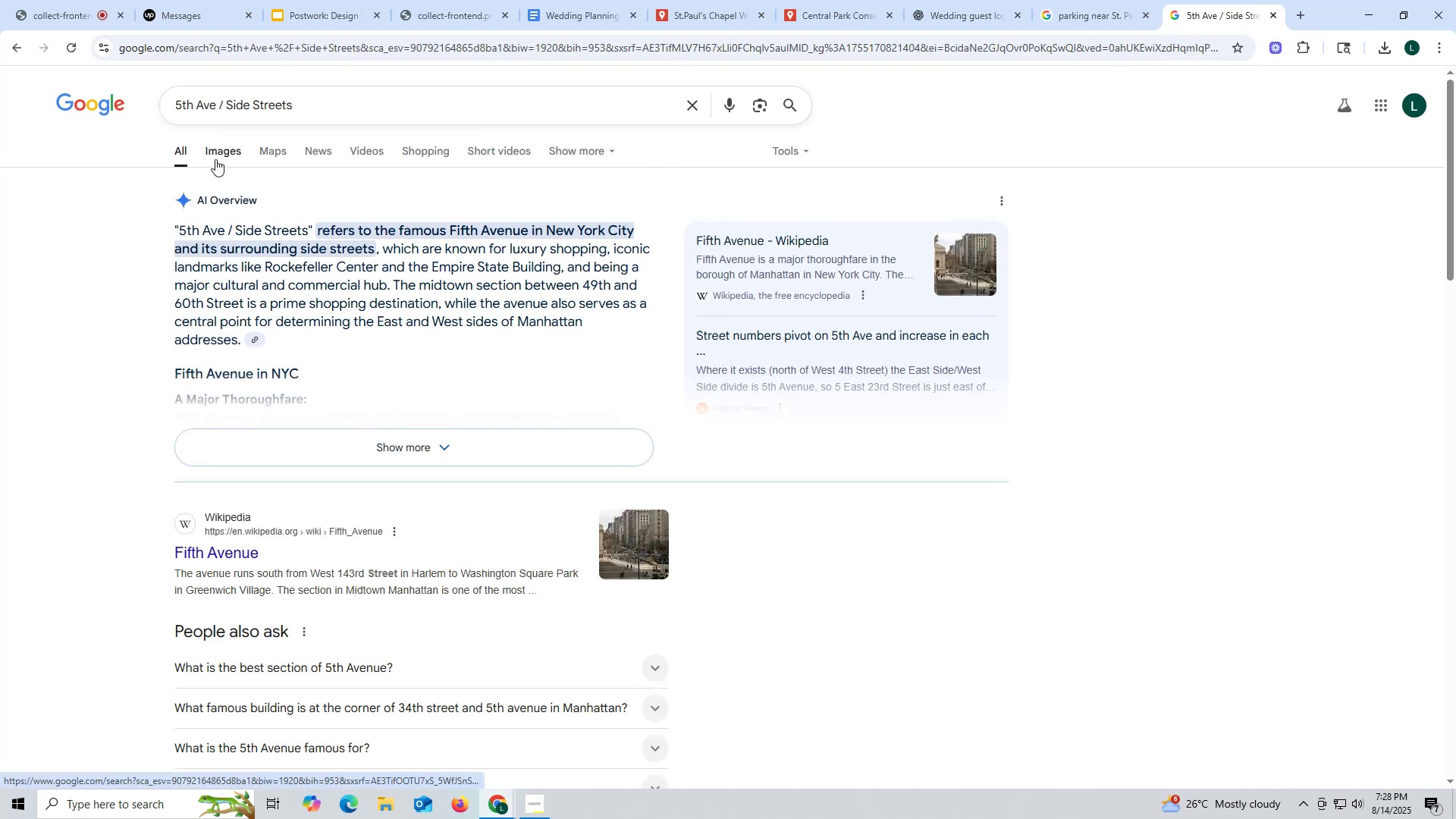 
left_click([234, 152])
 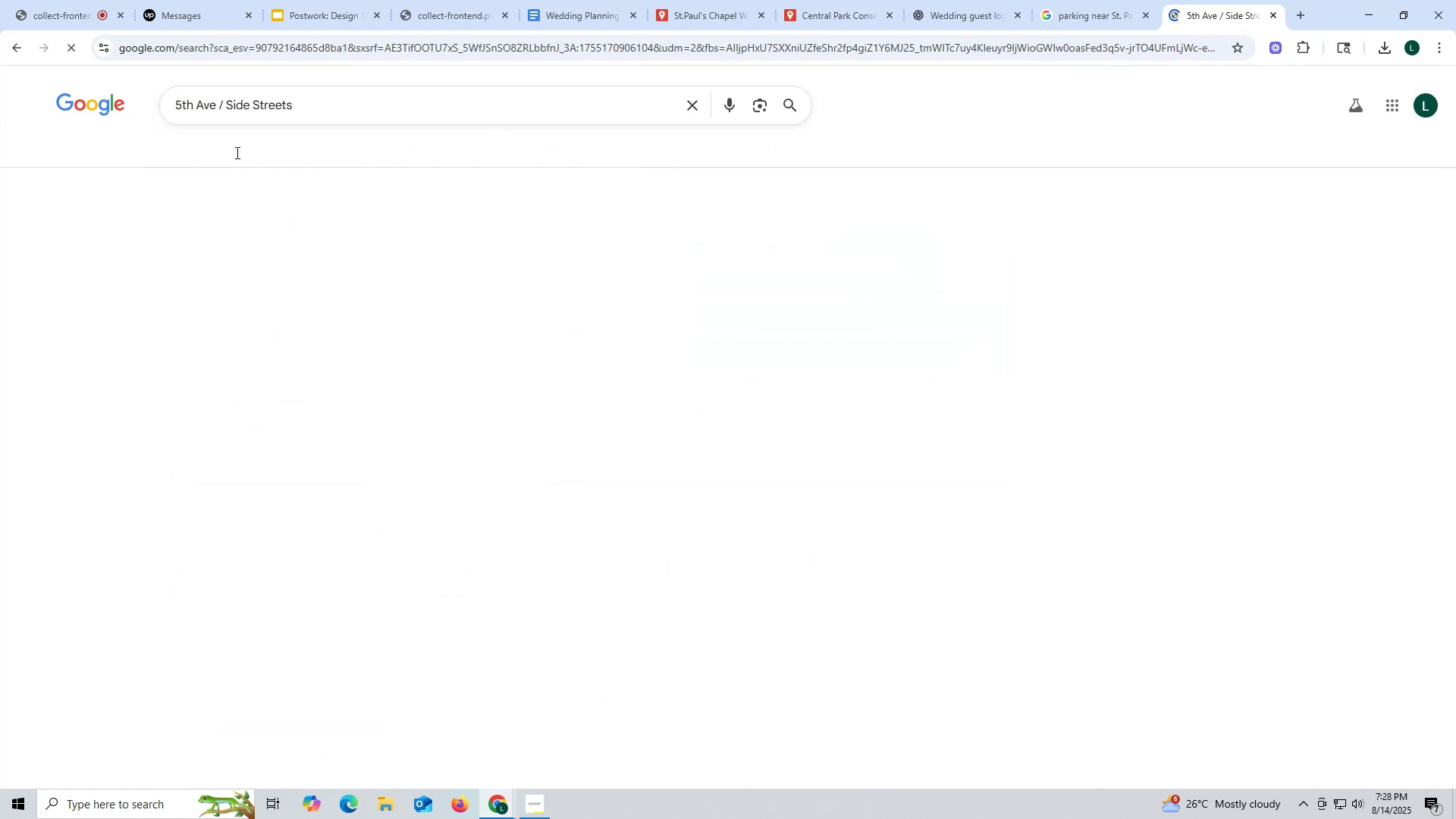 
mouse_move([262, 132])
 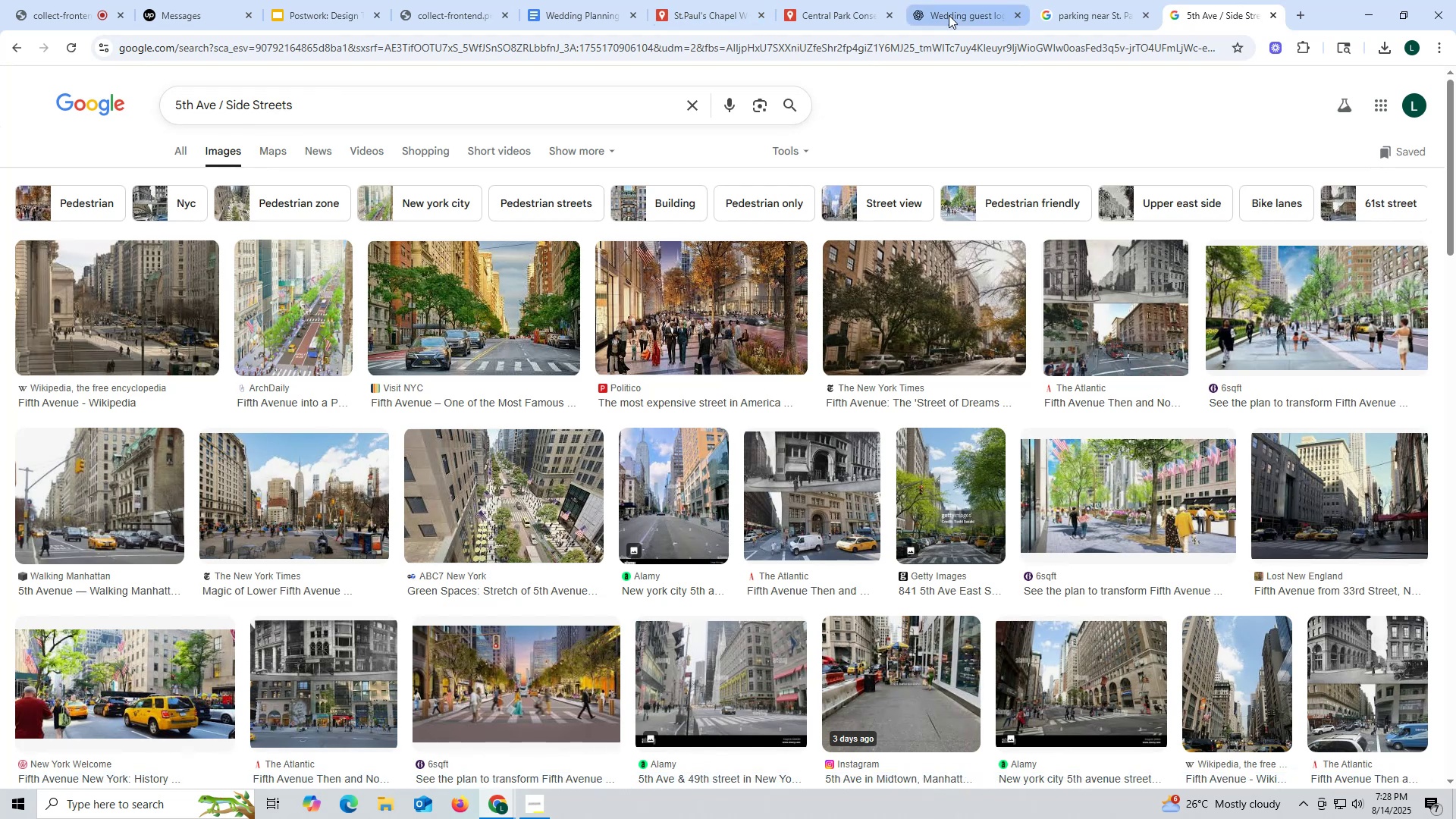 
left_click([931, 15])
 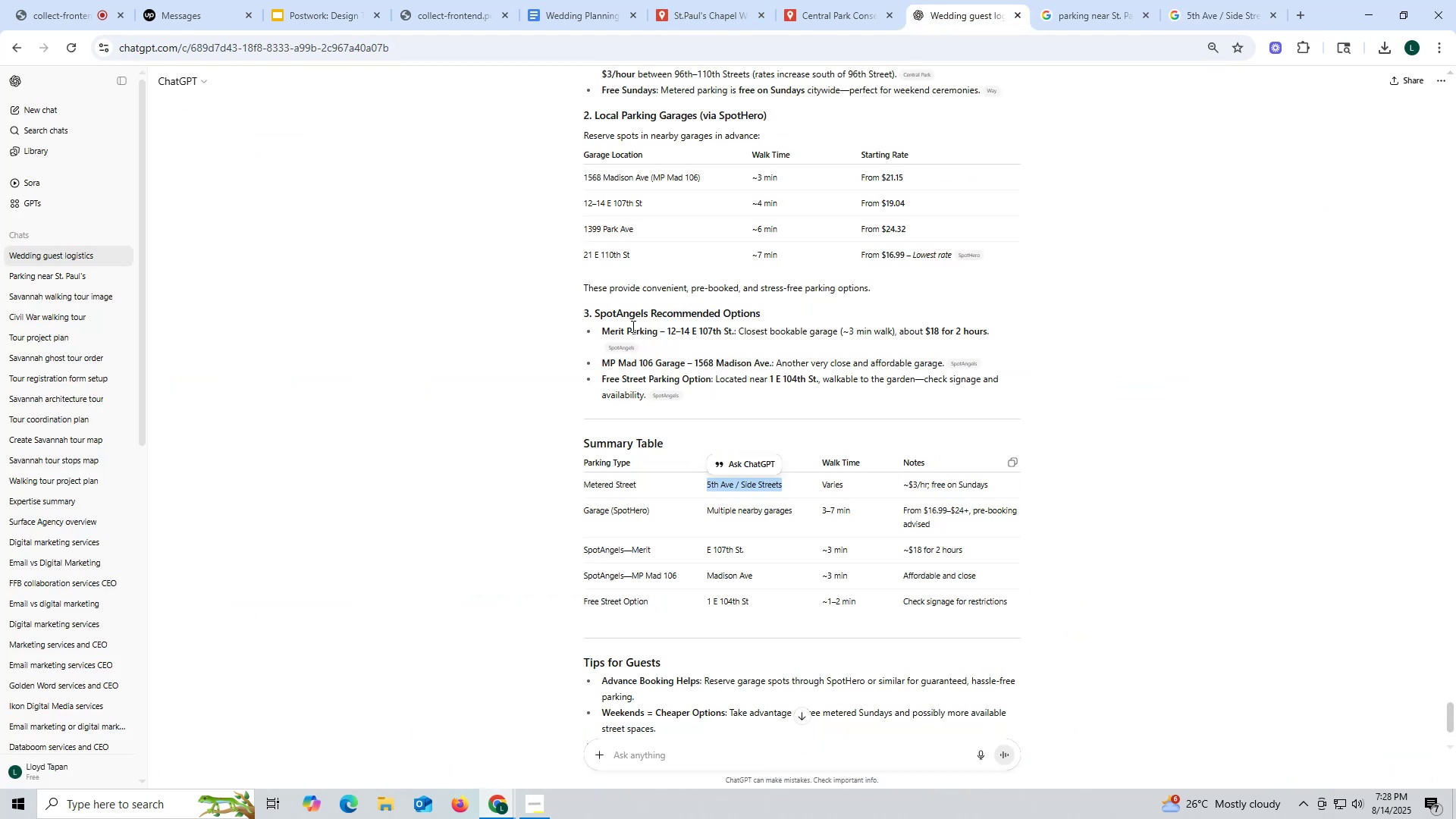 
scroll: coordinate [624, 328], scroll_direction: up, amount: 11.0
 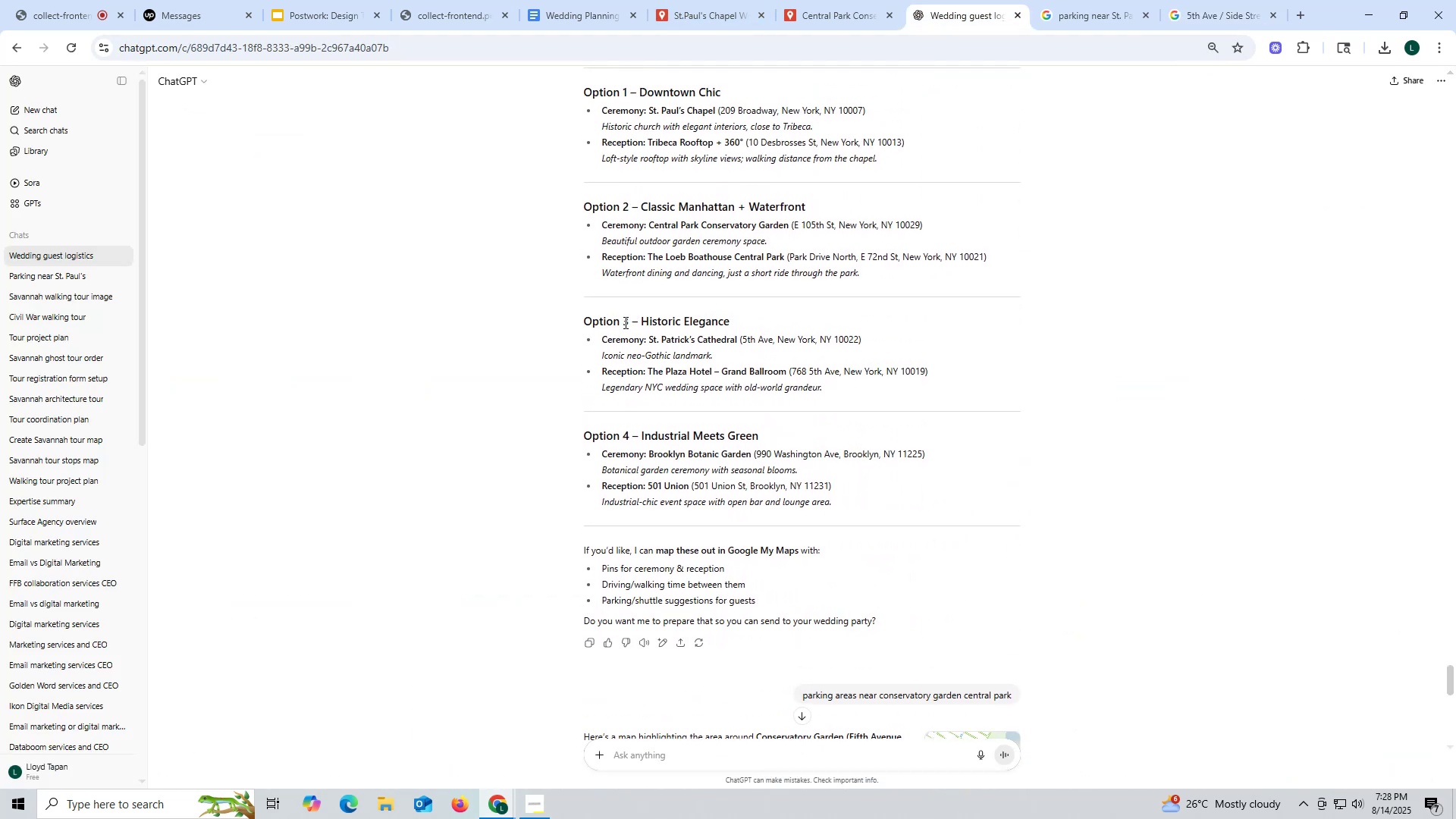 
wait(8.14)
 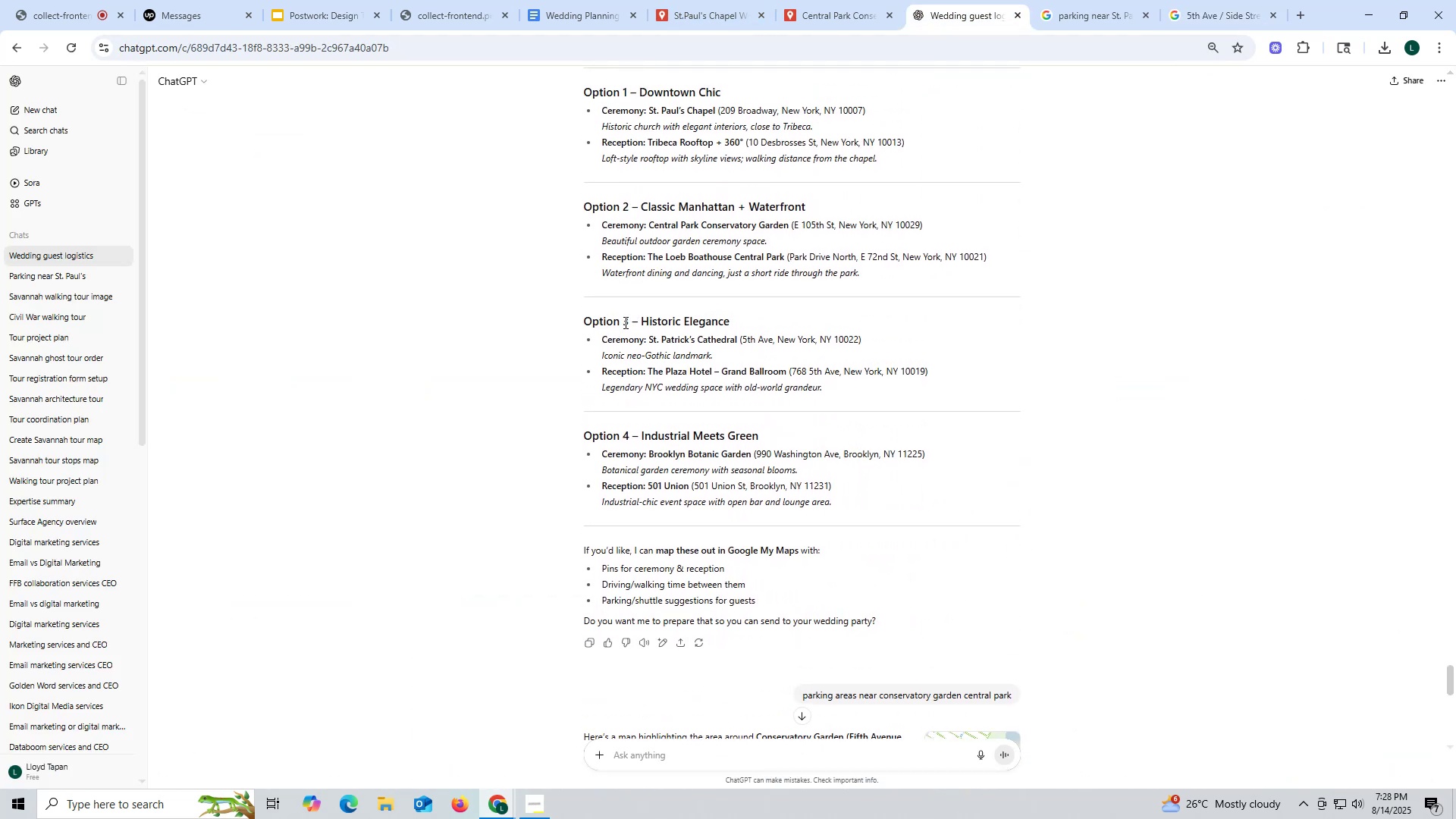 
left_click_drag(start_coordinate=[601, 340], to_coordinate=[738, 339])
 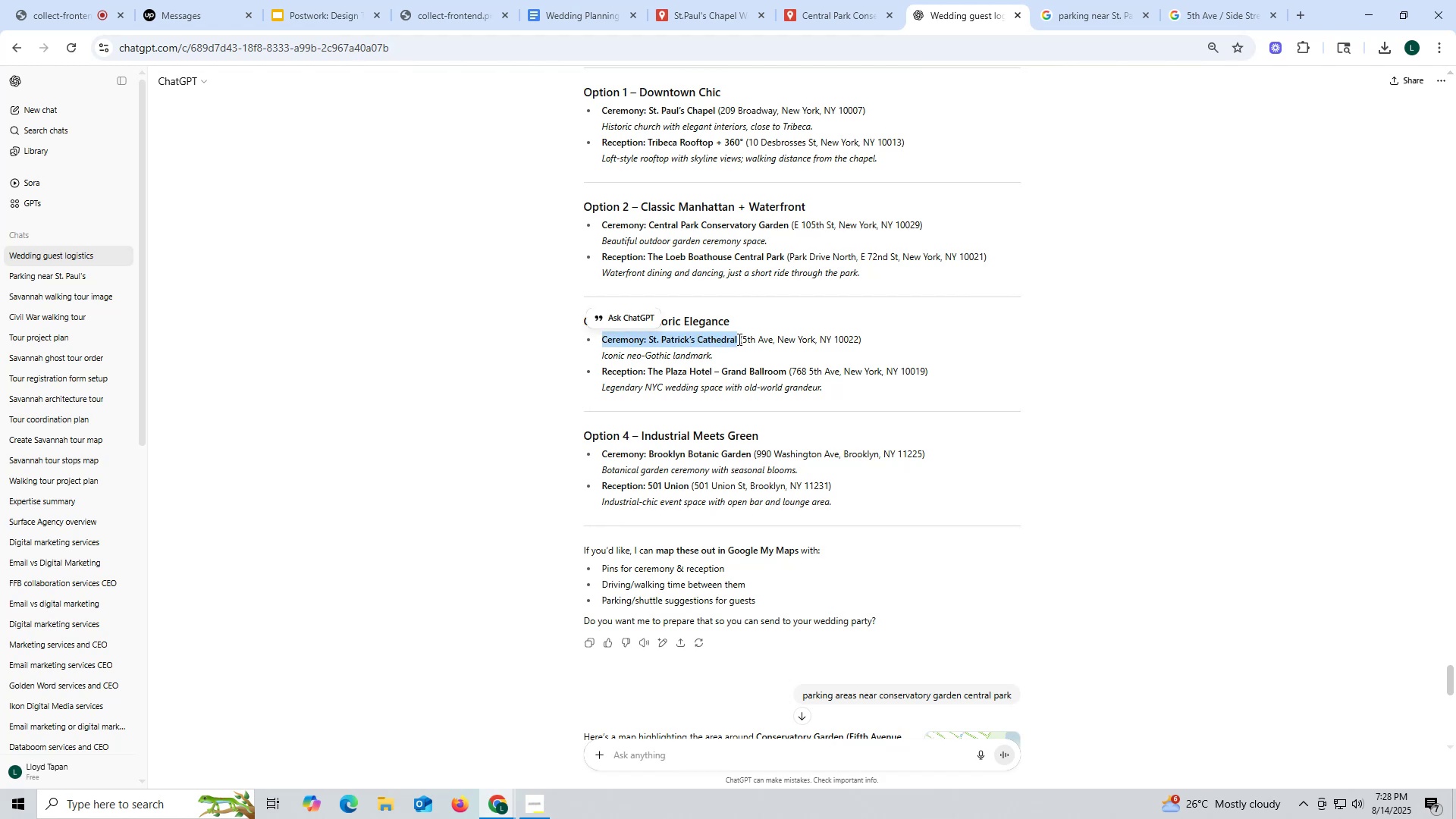 
key(Control+ControlLeft)
 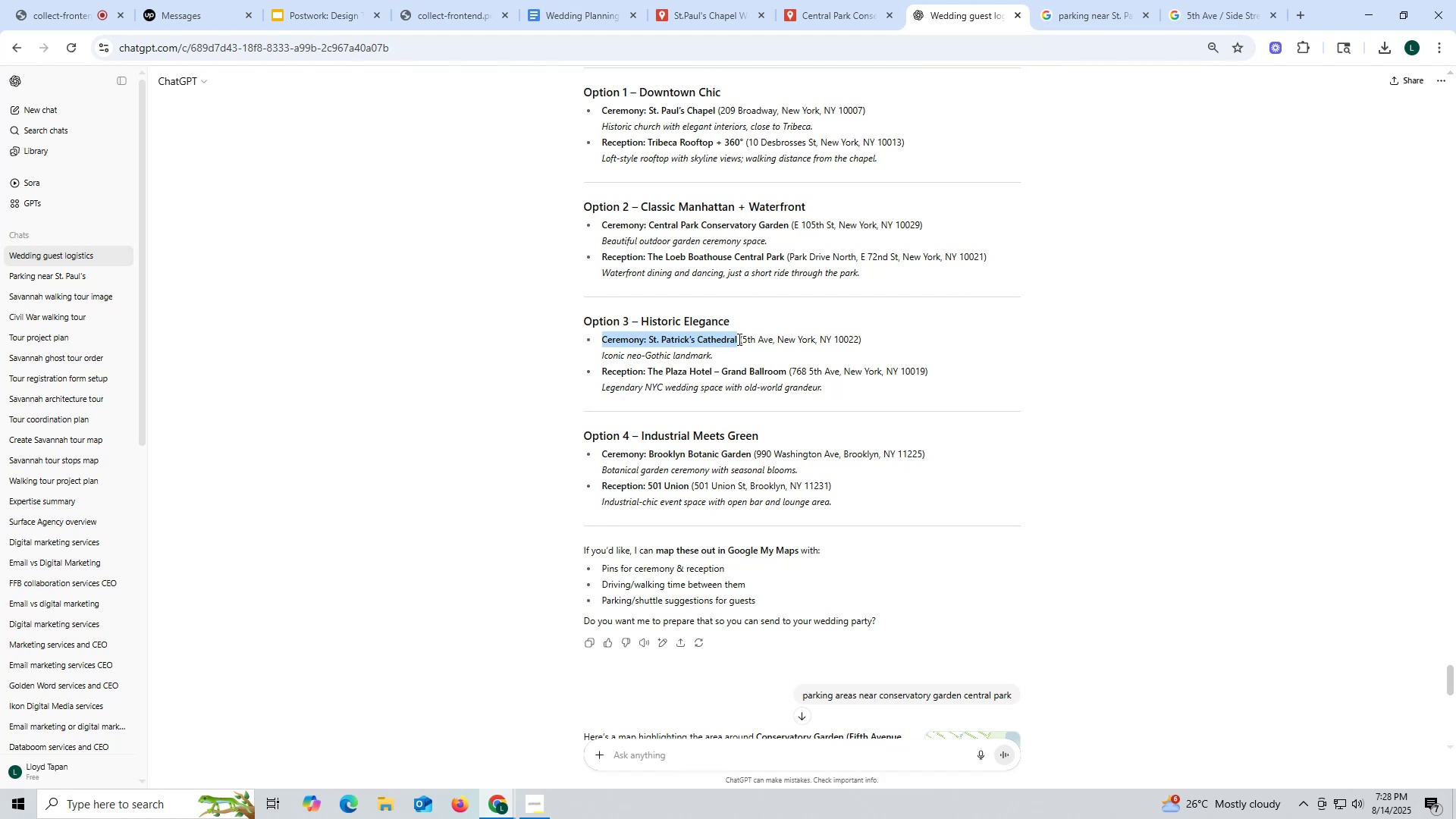 
key(Control+C)
 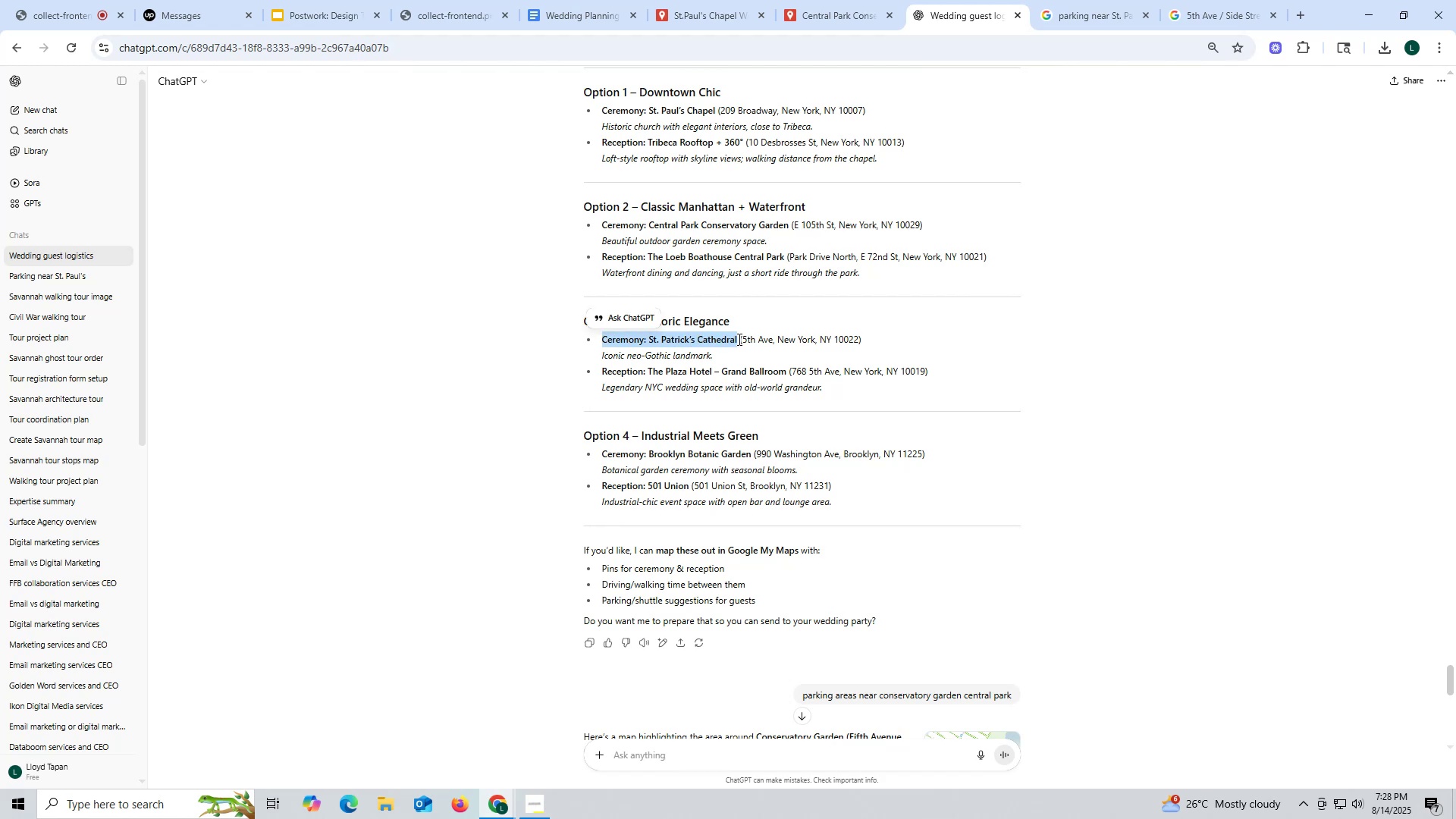 
key(Control+ControlLeft)
 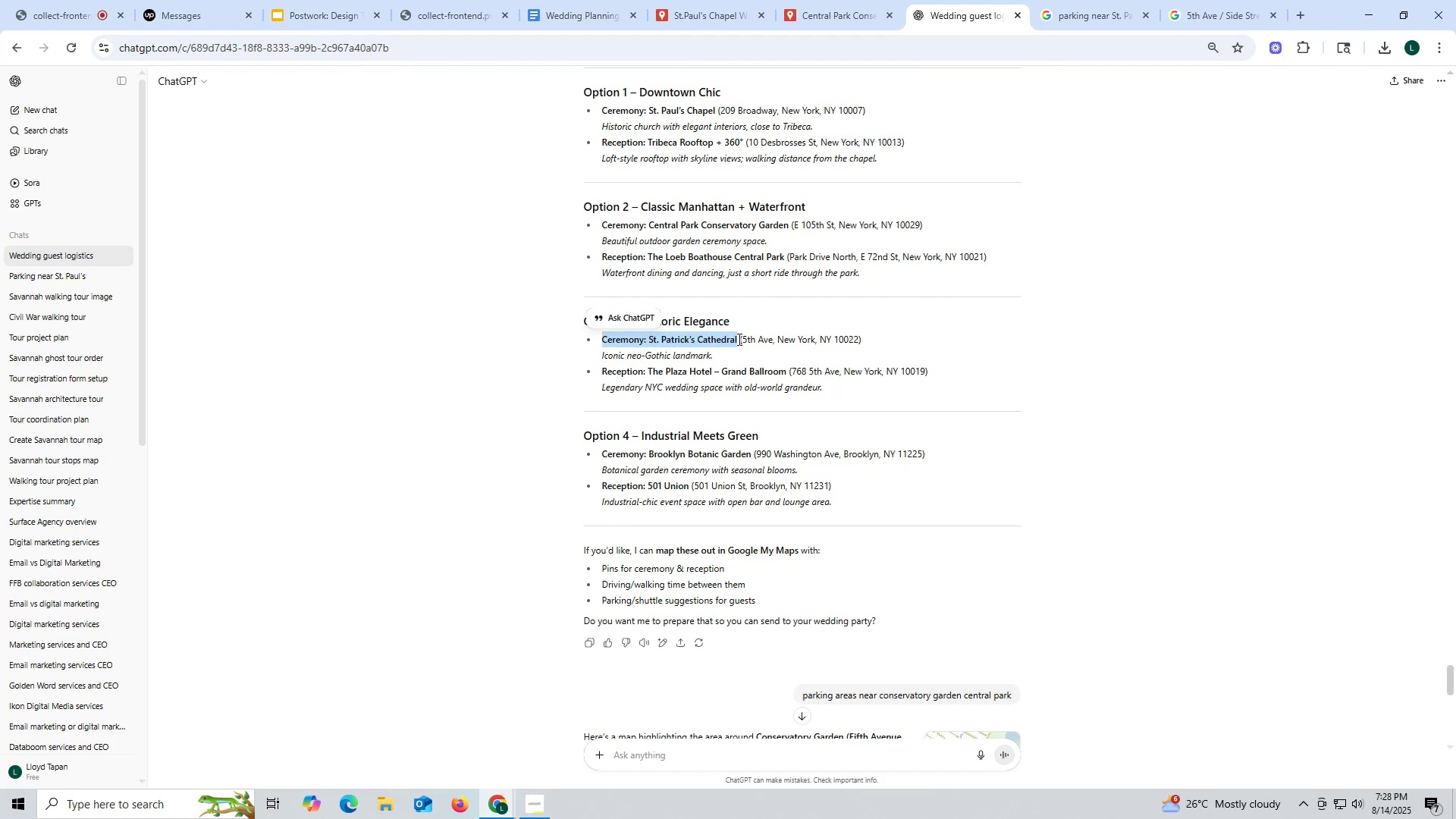 
key(Control+C)
 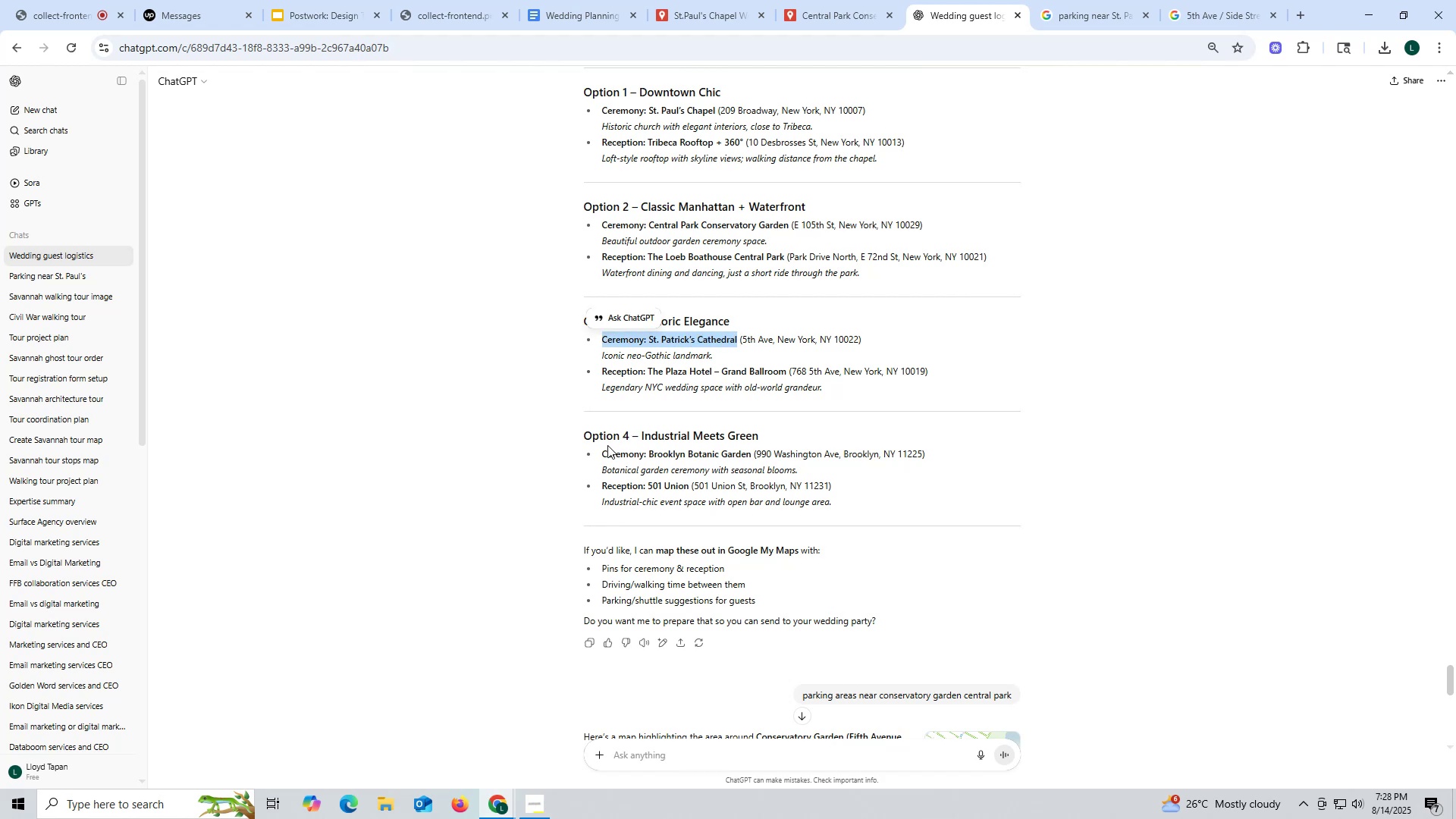 
left_click_drag(start_coordinate=[600, 453], to_coordinate=[716, 457])
 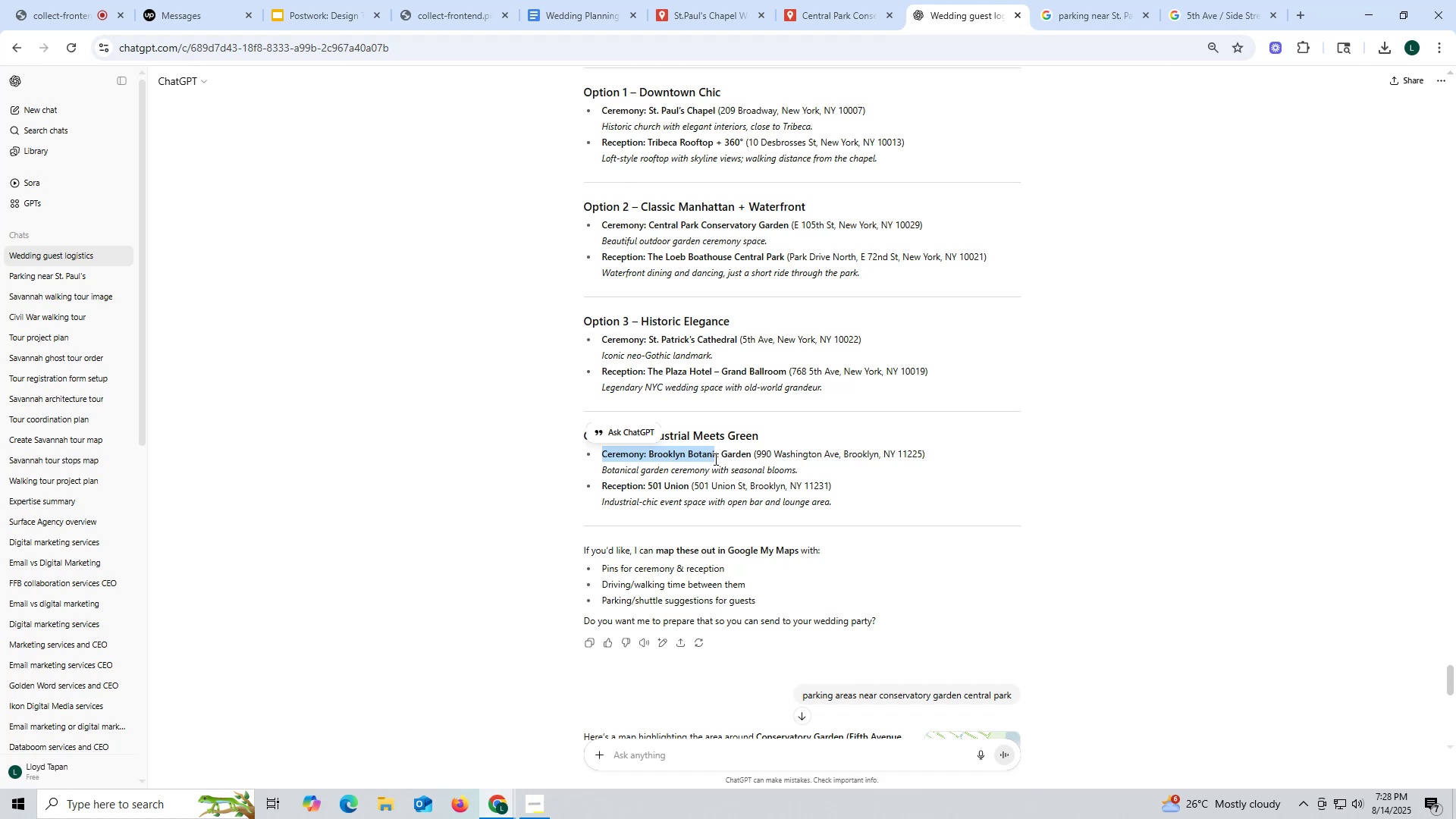 
left_click([714, 459])
 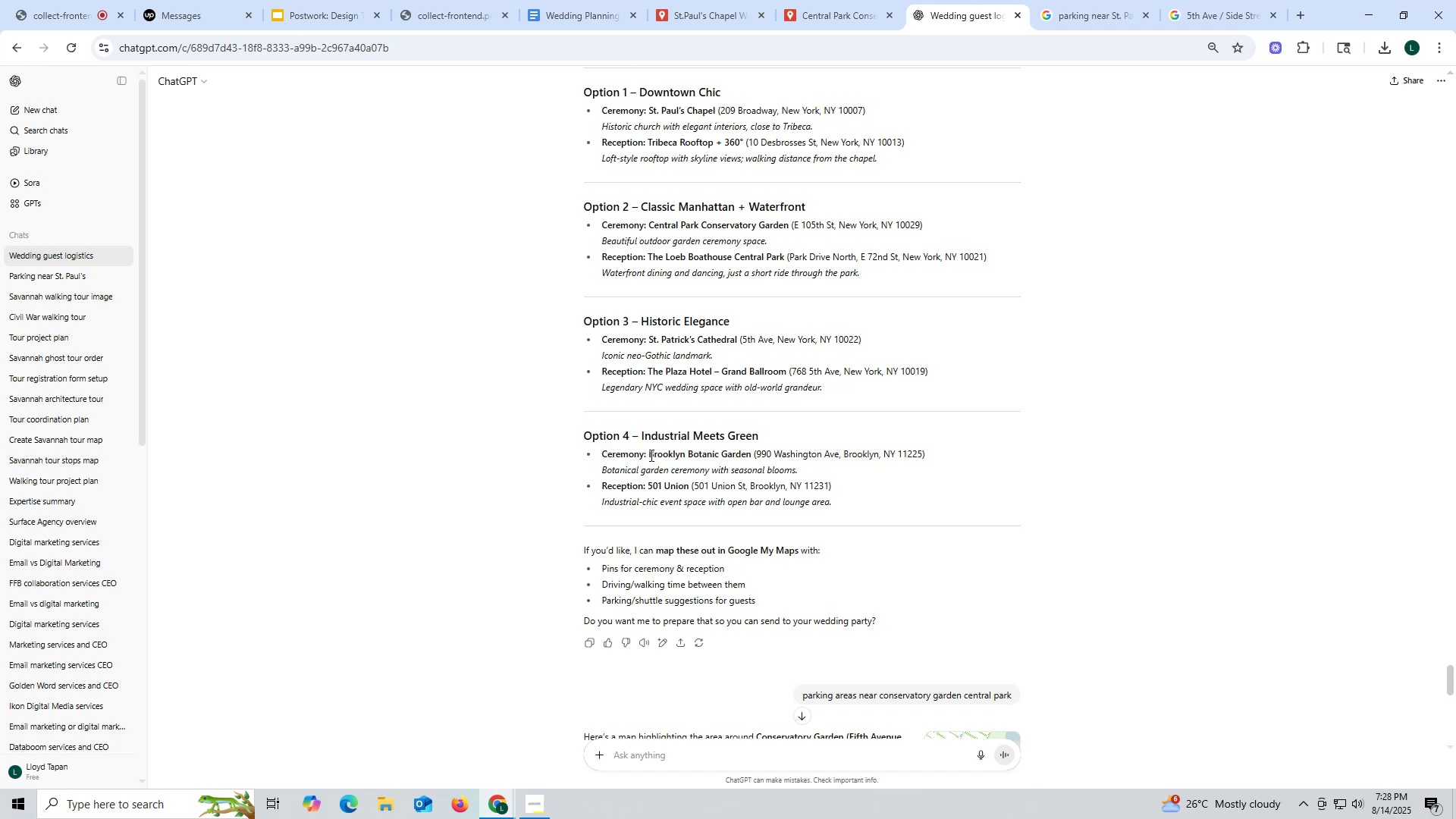 
left_click_drag(start_coordinate=[650, 453], to_coordinate=[752, 453])
 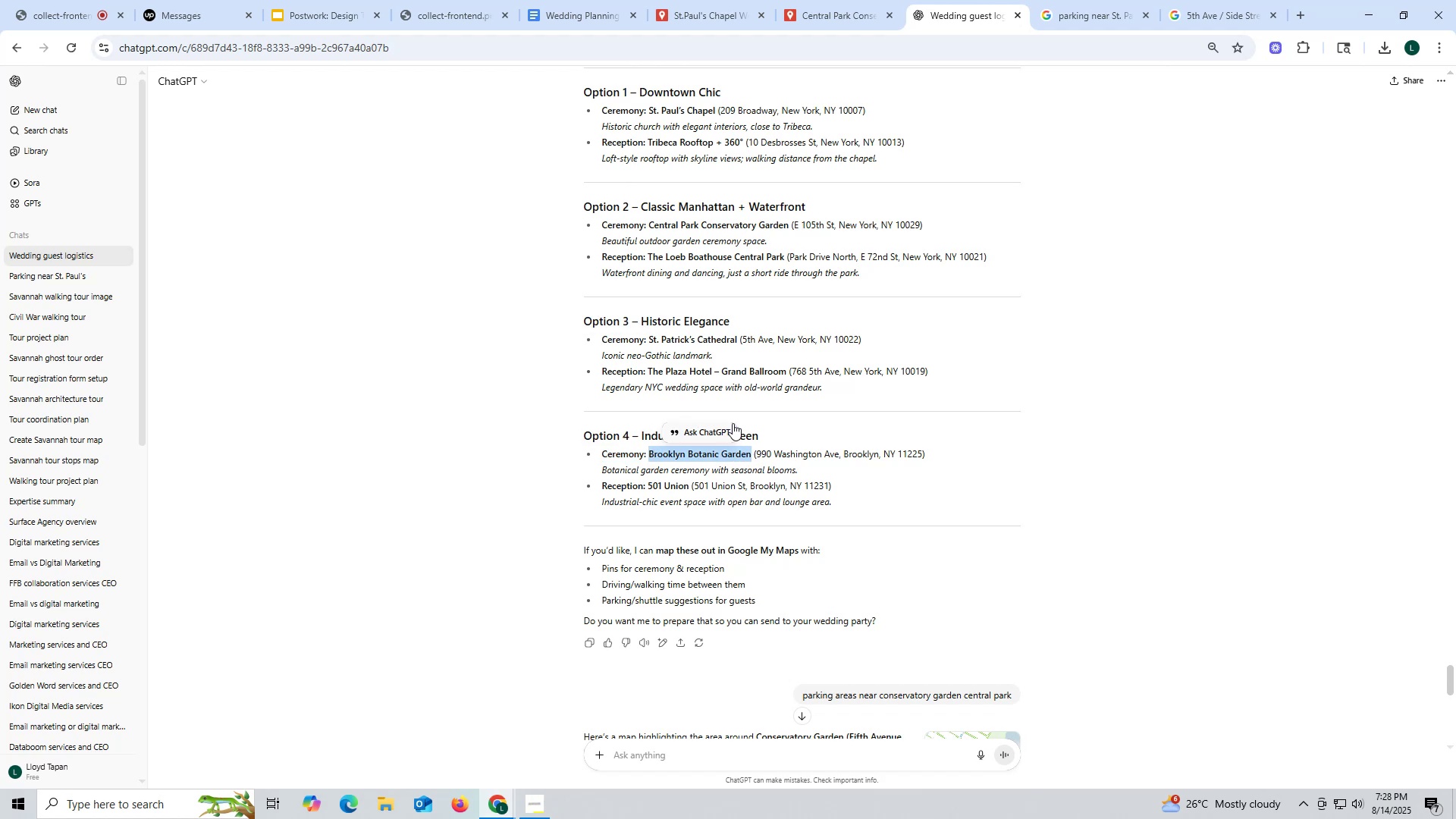 
key(Control+ControlLeft)
 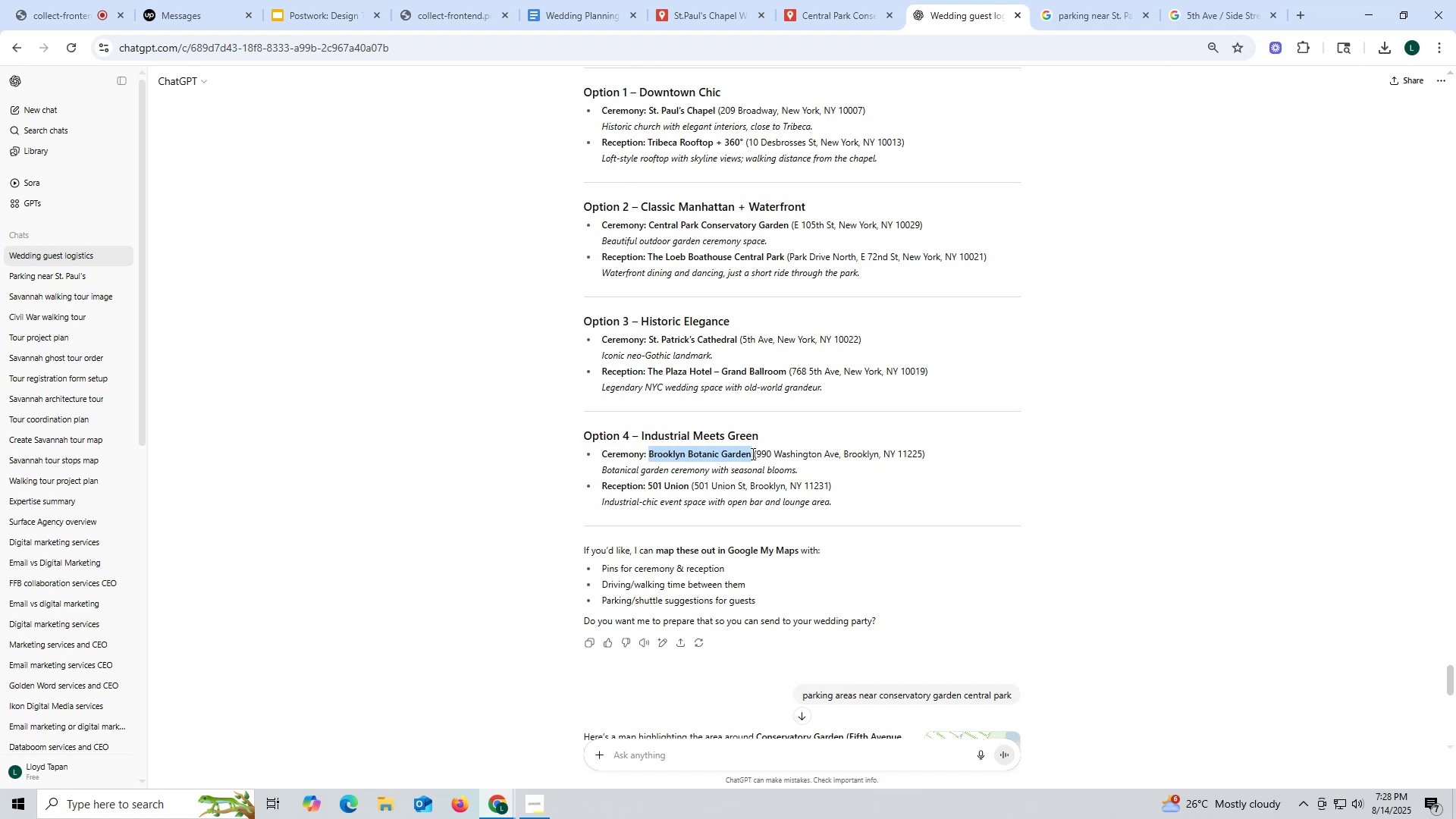 
key(Control+C)
 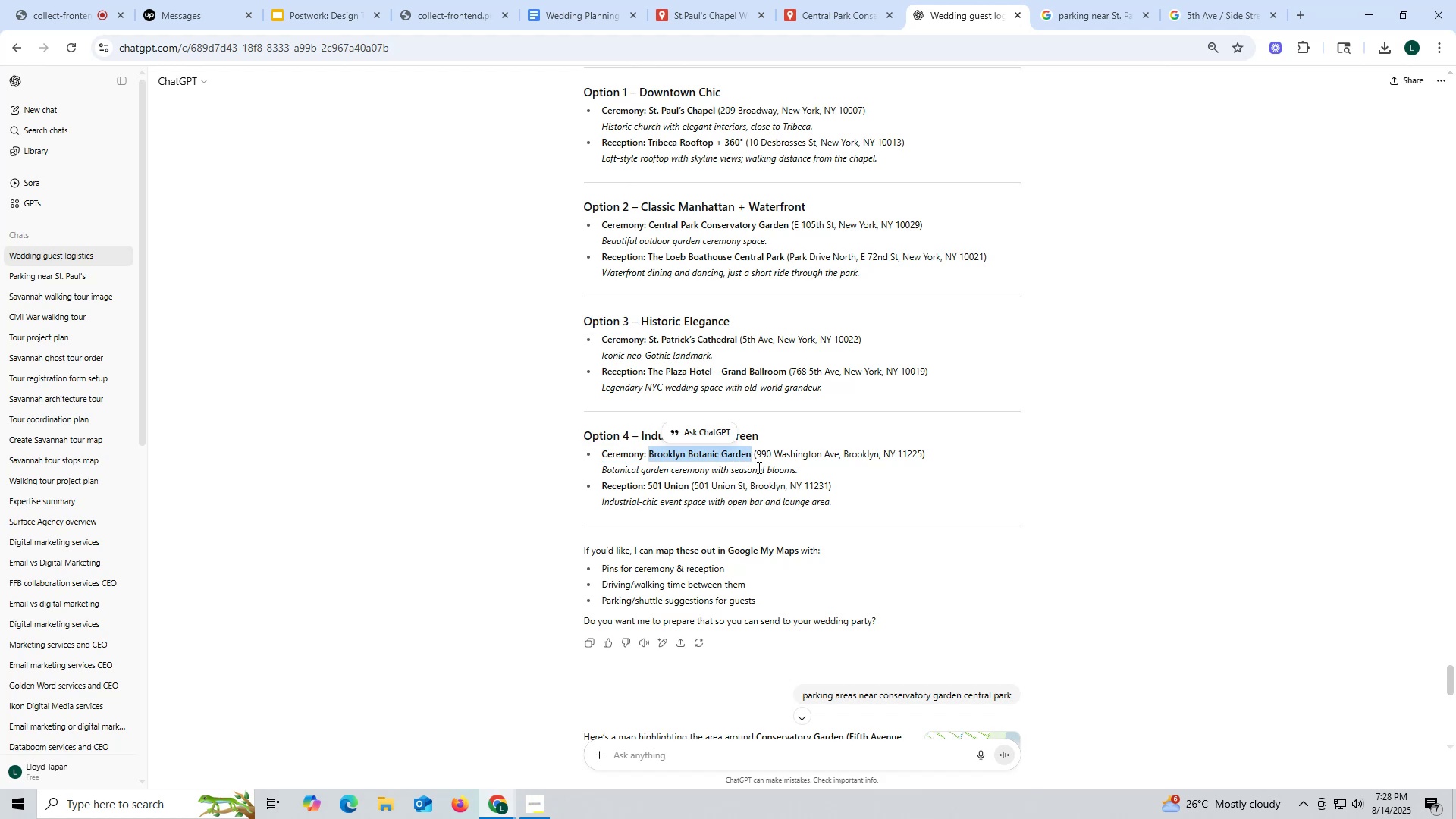 
key(Control+ControlLeft)
 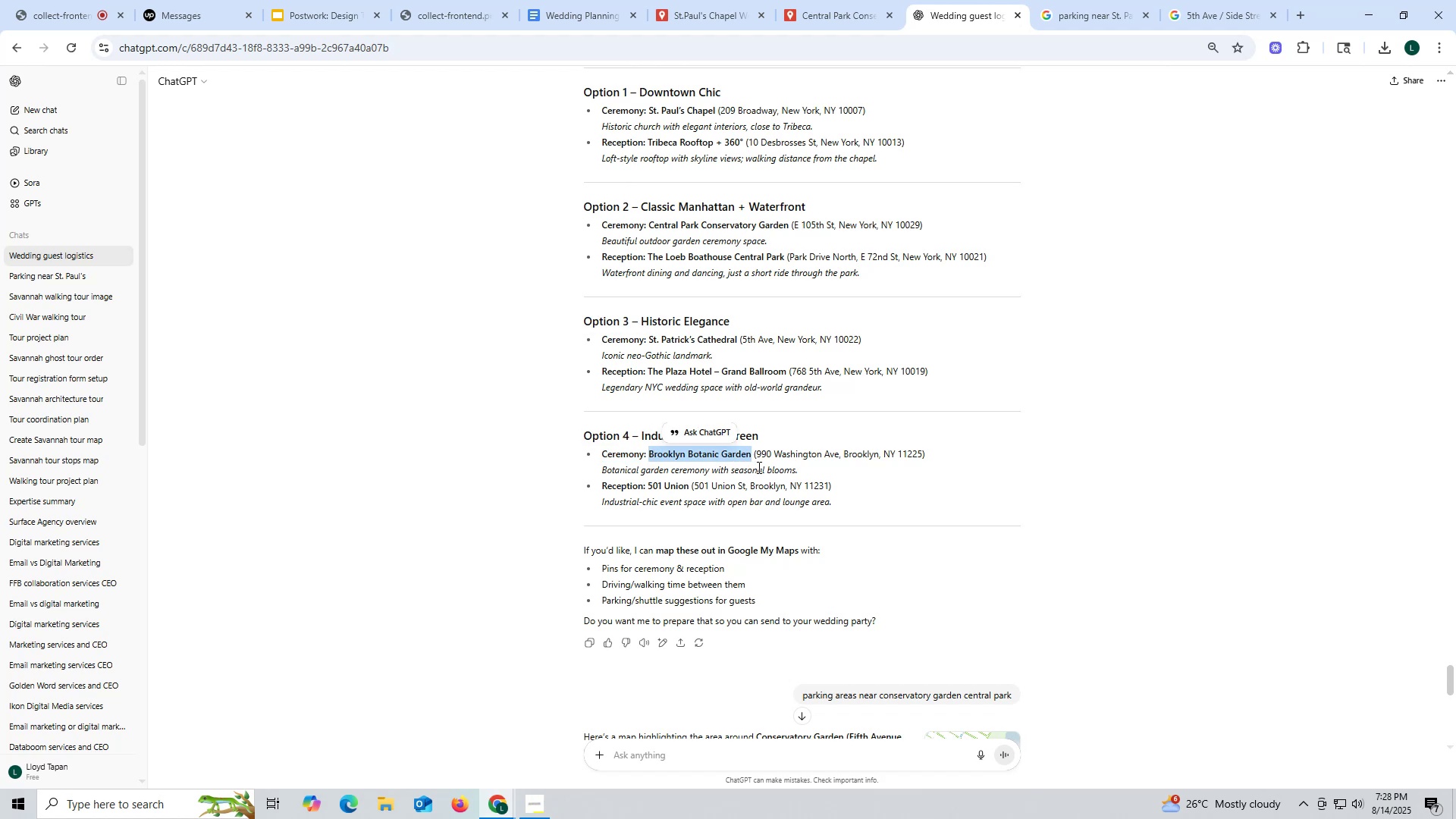 
key(Control+C)
 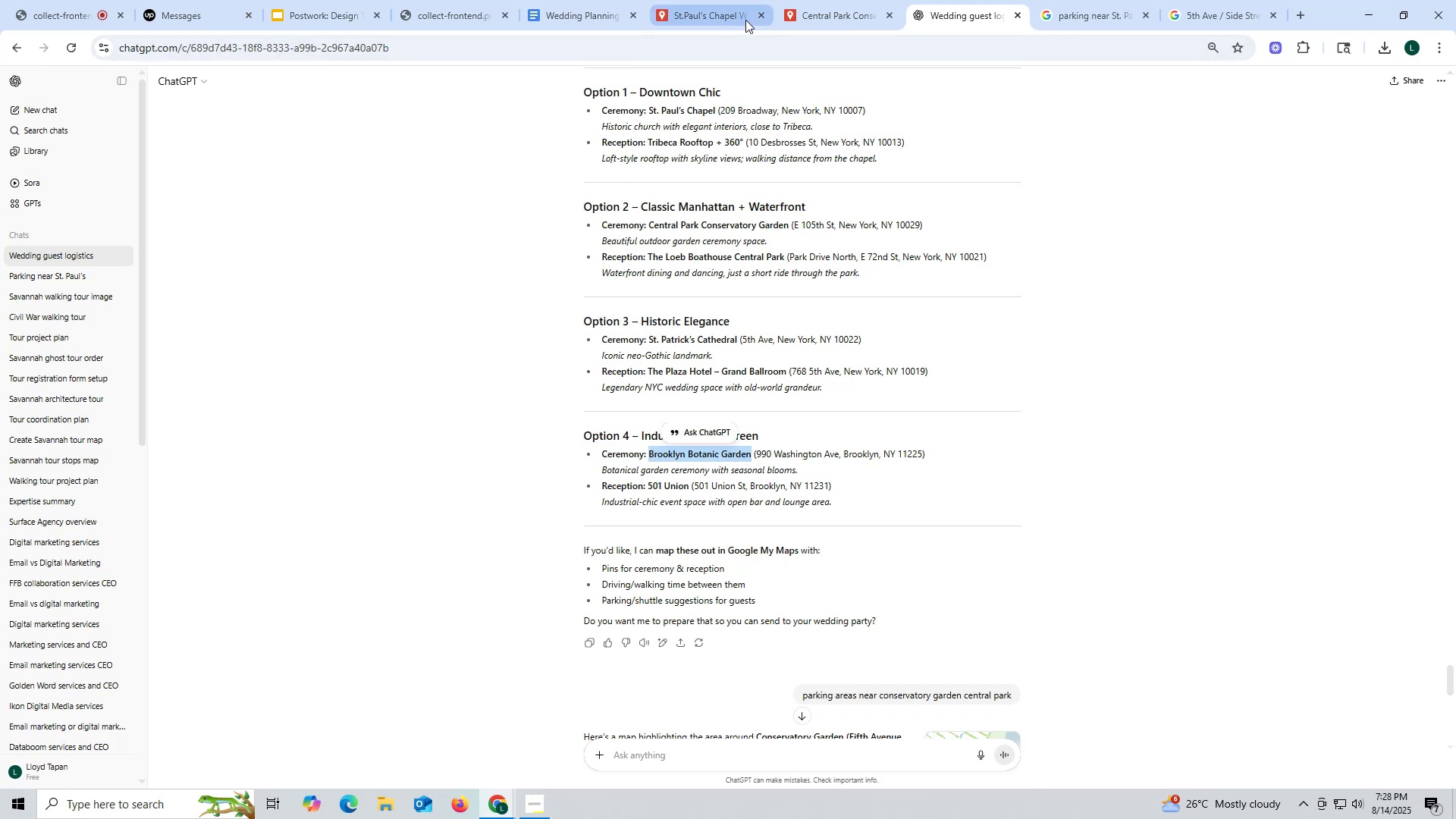 
left_click([840, 18])
 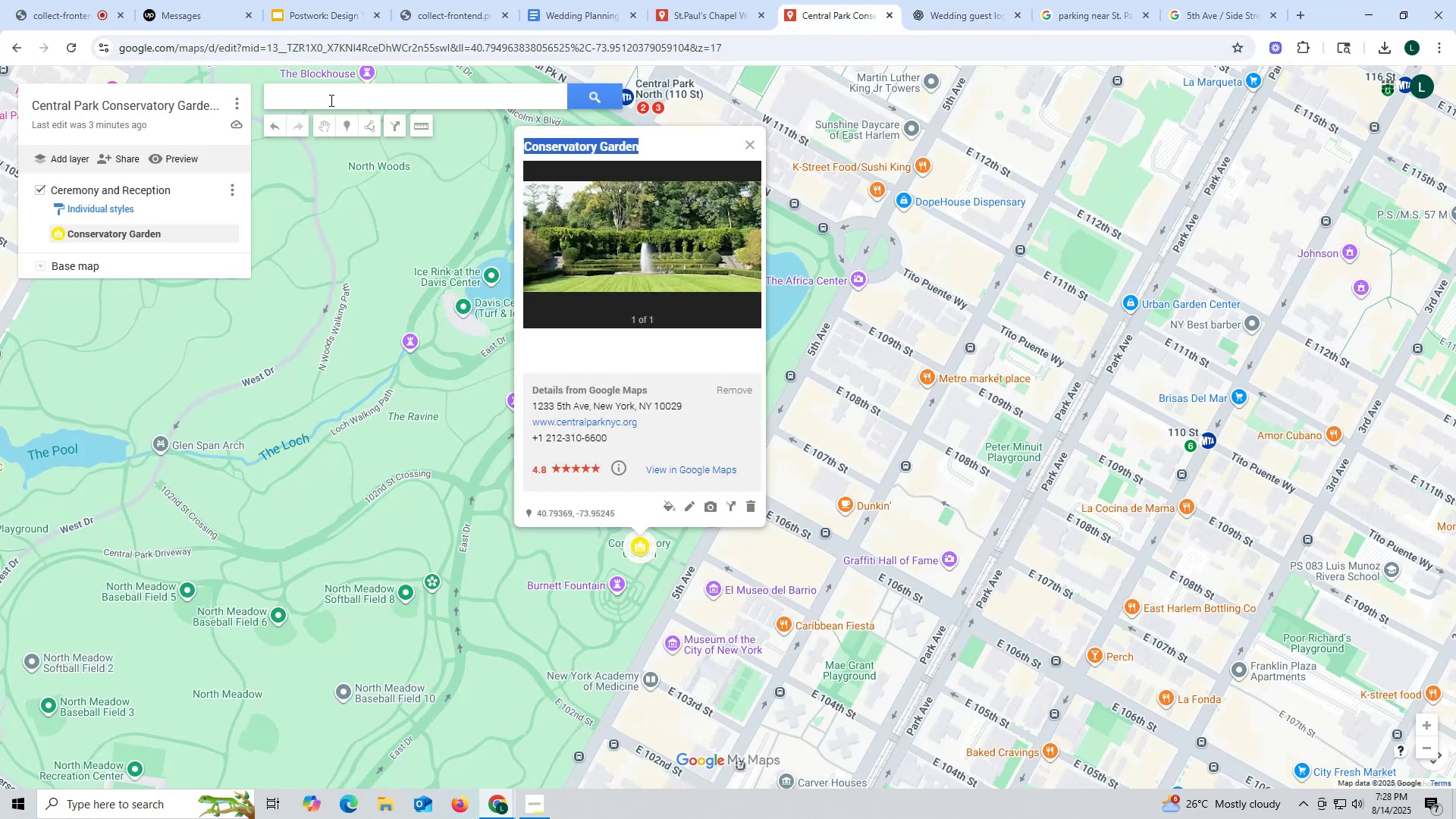 
left_click([330, 100])
 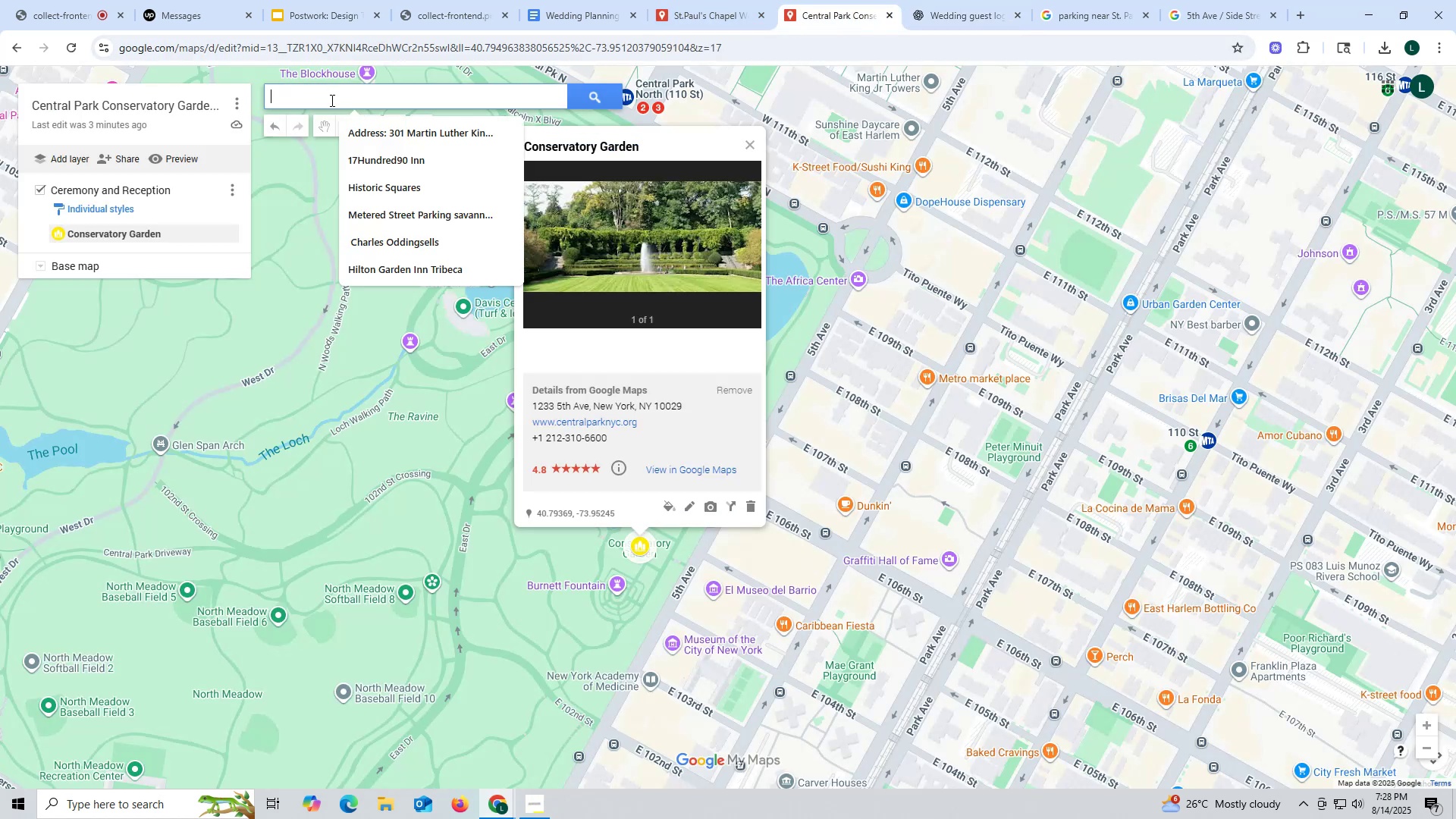 
key(Control+ControlLeft)
 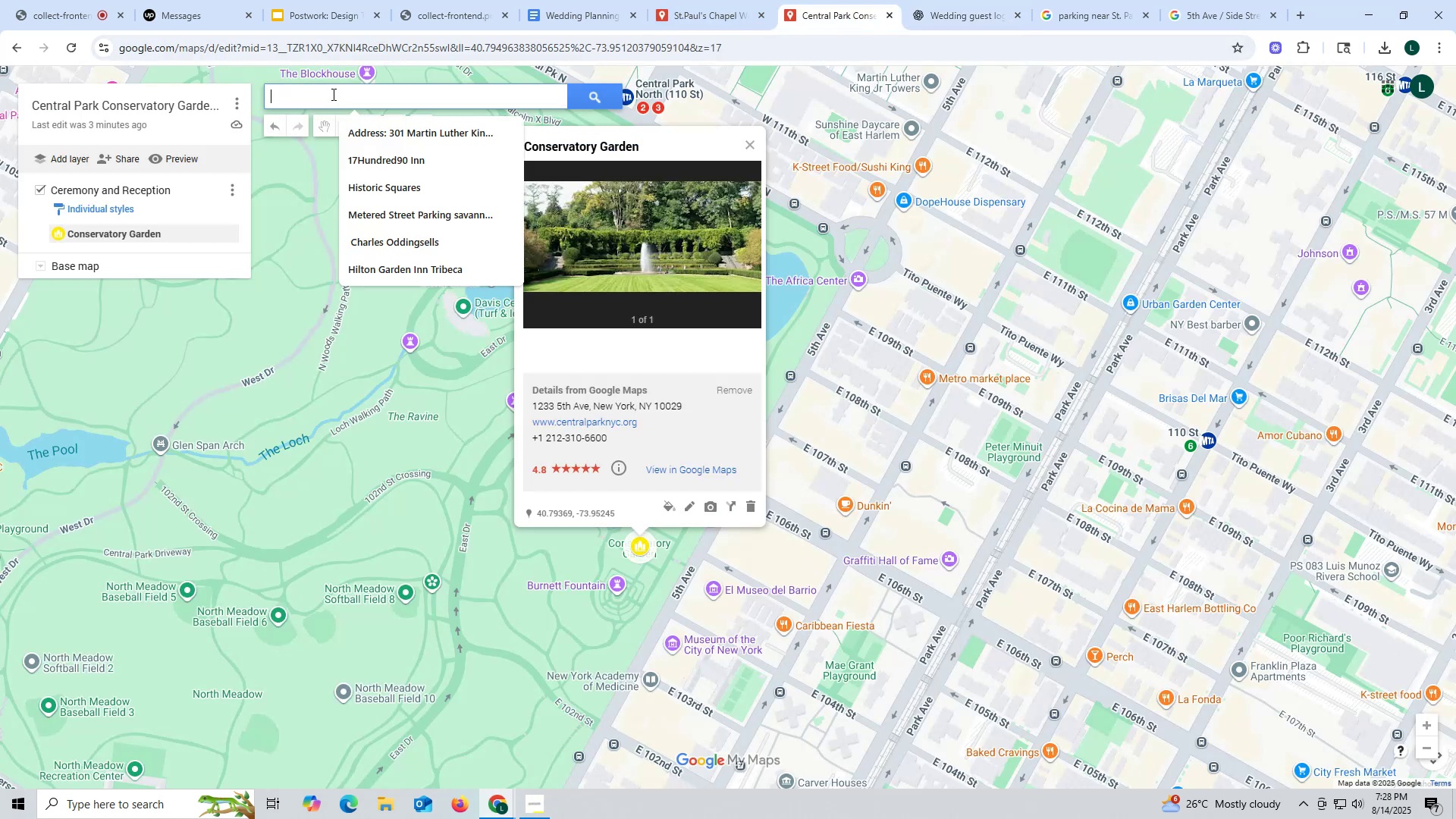 
key(Control+V)
 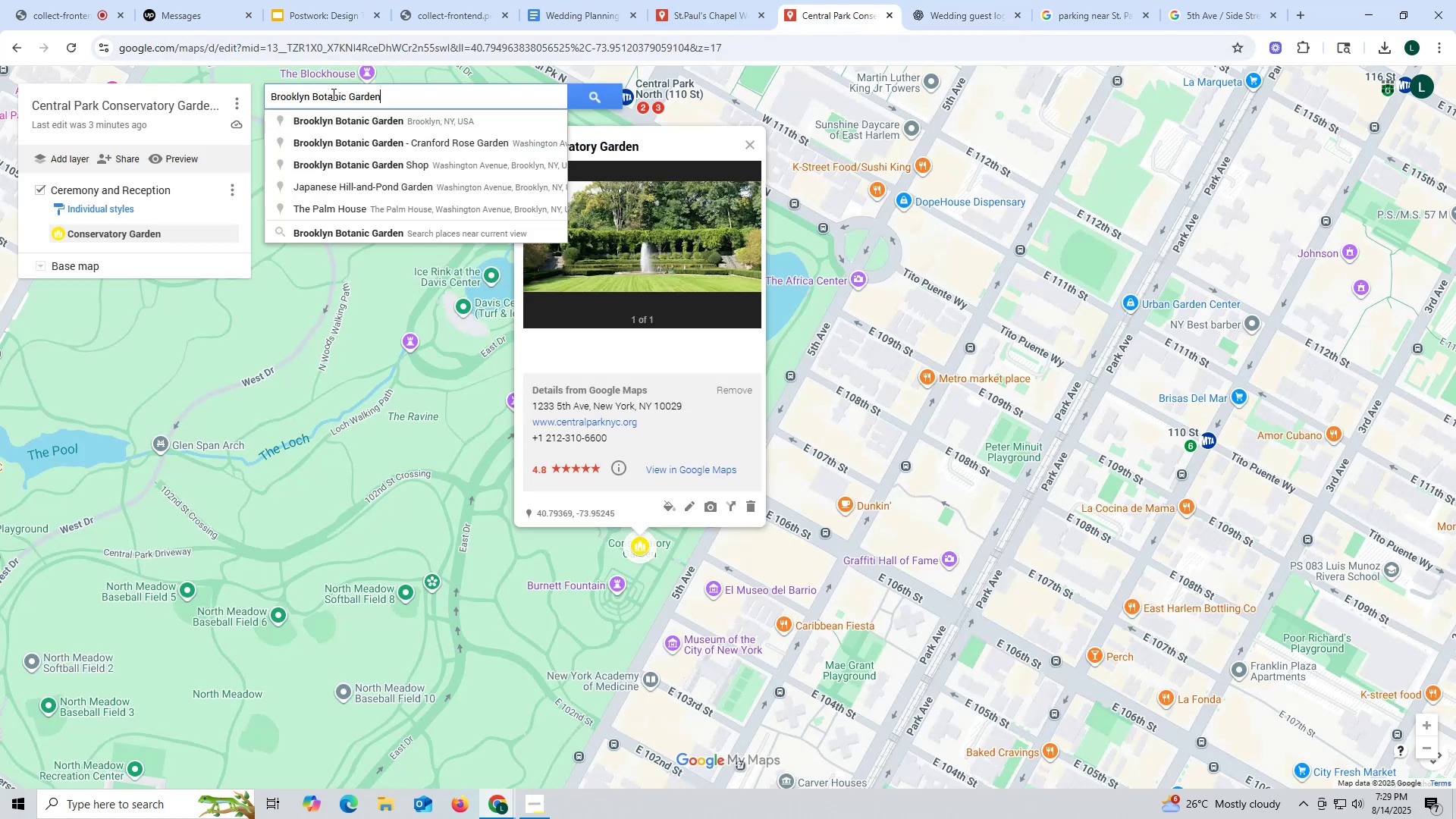 
key(Enter)
 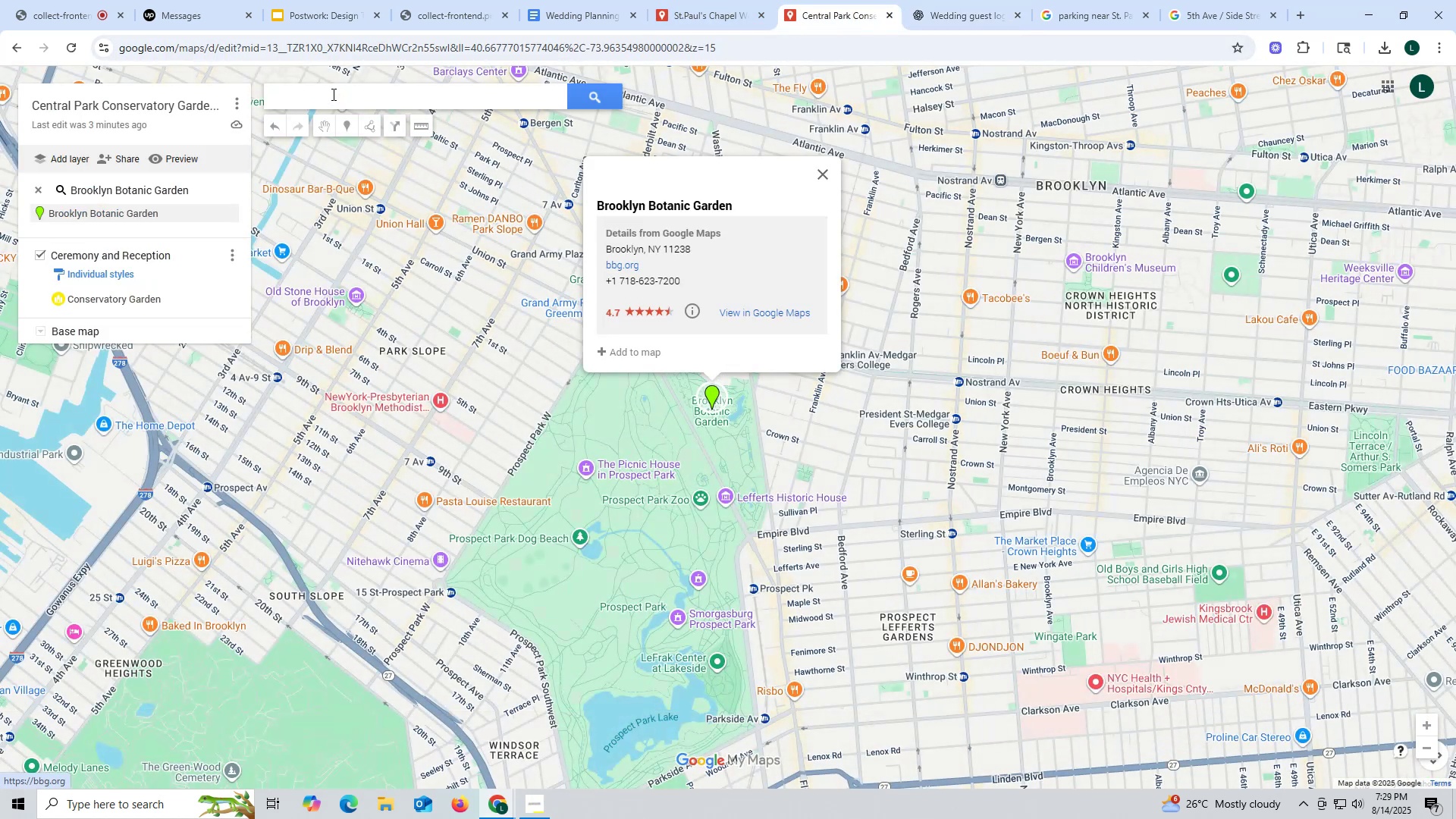 
scroll: coordinate [462, 400], scroll_direction: down, amount: 2.0
 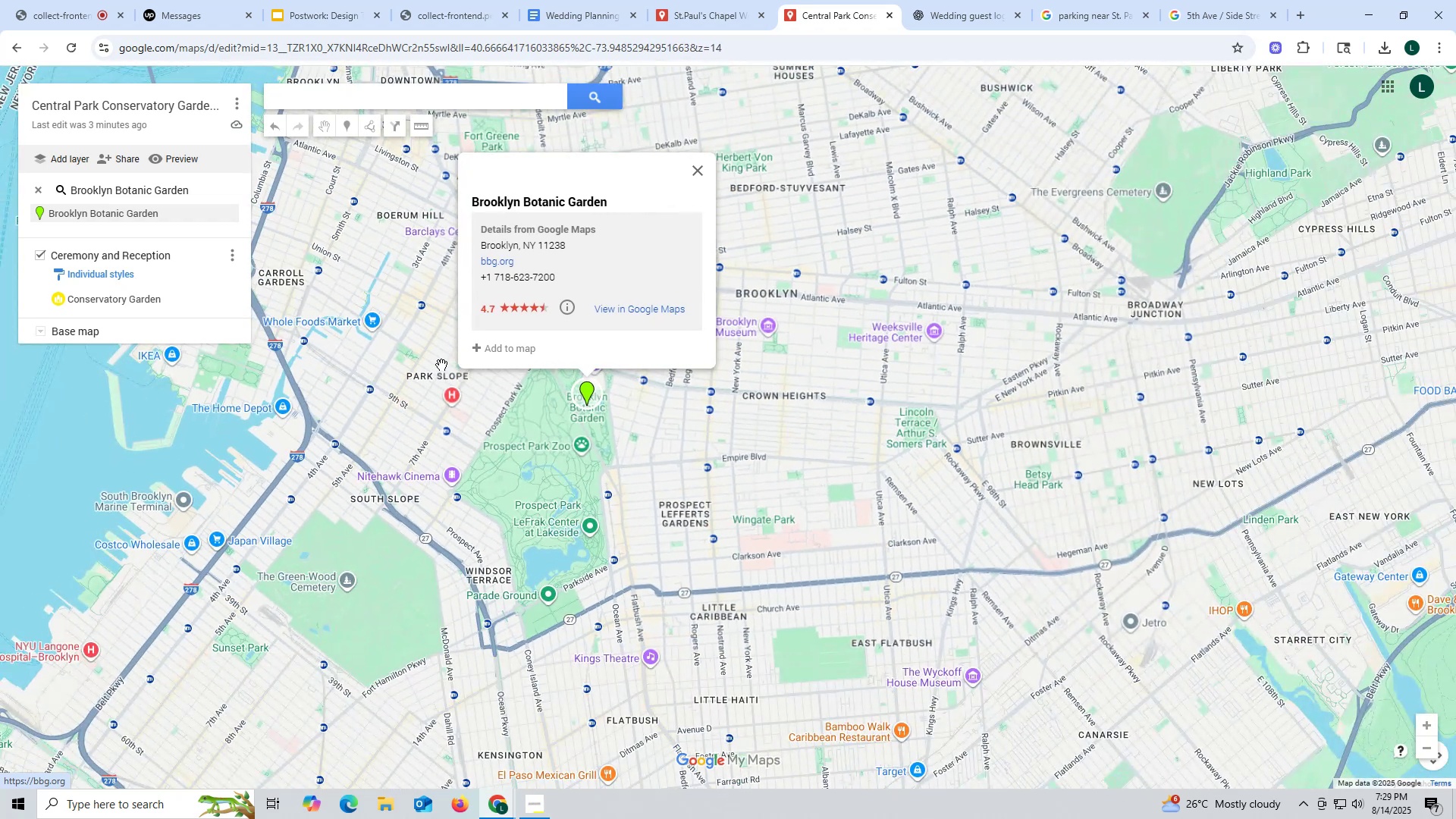 
scroll: coordinate [441, 360], scroll_direction: up, amount: 1.0
 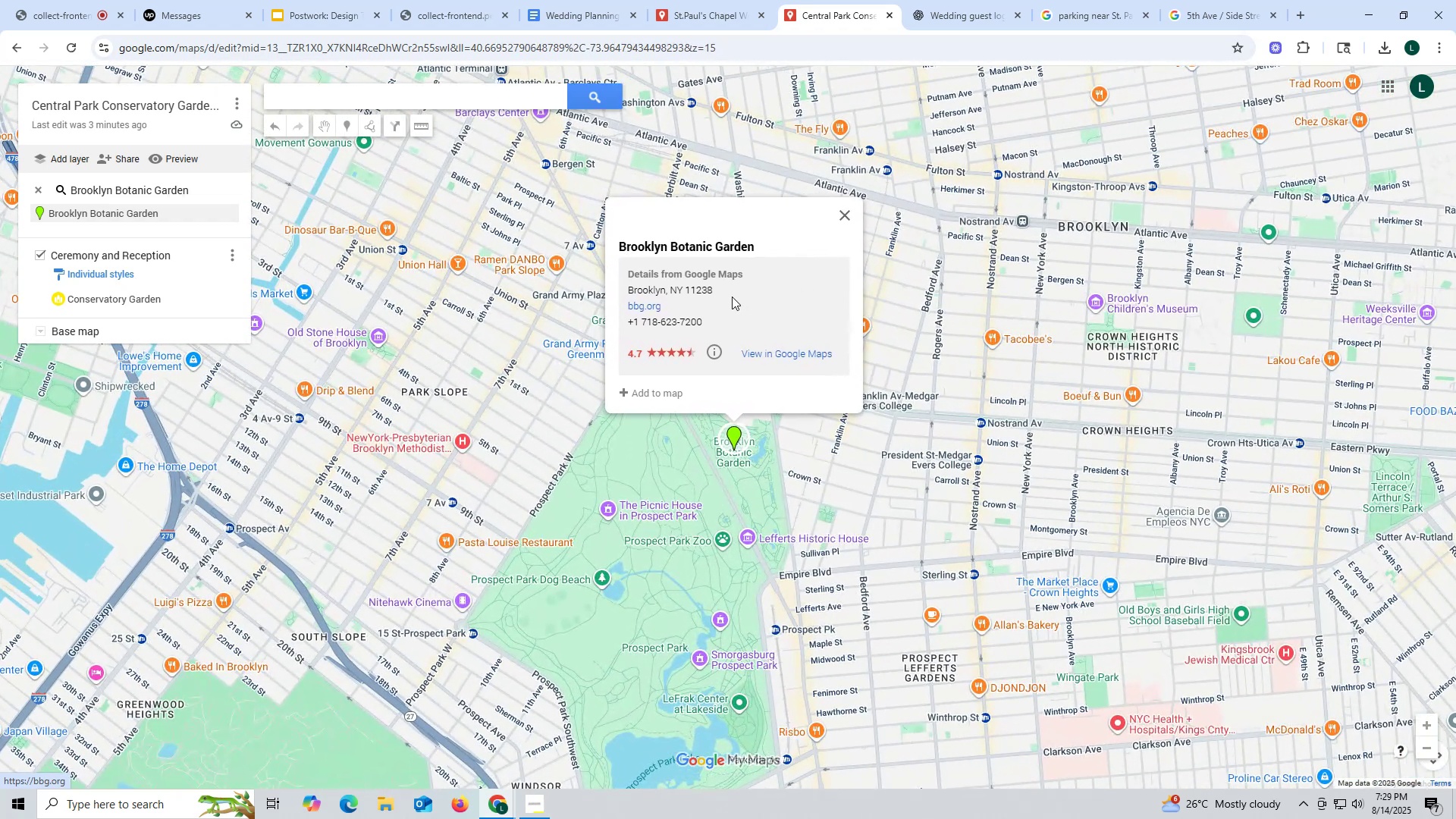 
scroll: coordinate [583, 416], scroll_direction: down, amount: 1.0
 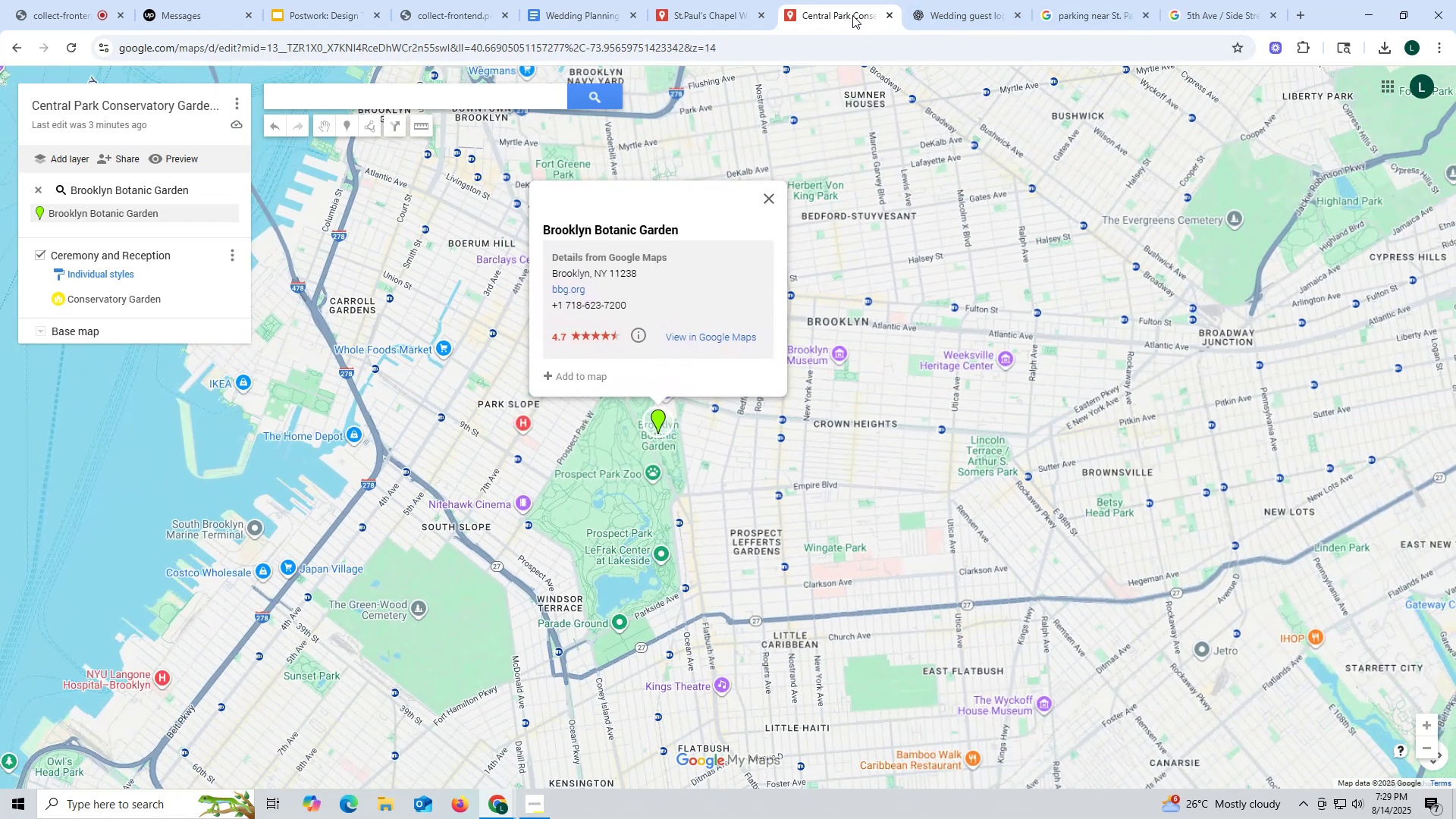 
left_click([934, 14])
 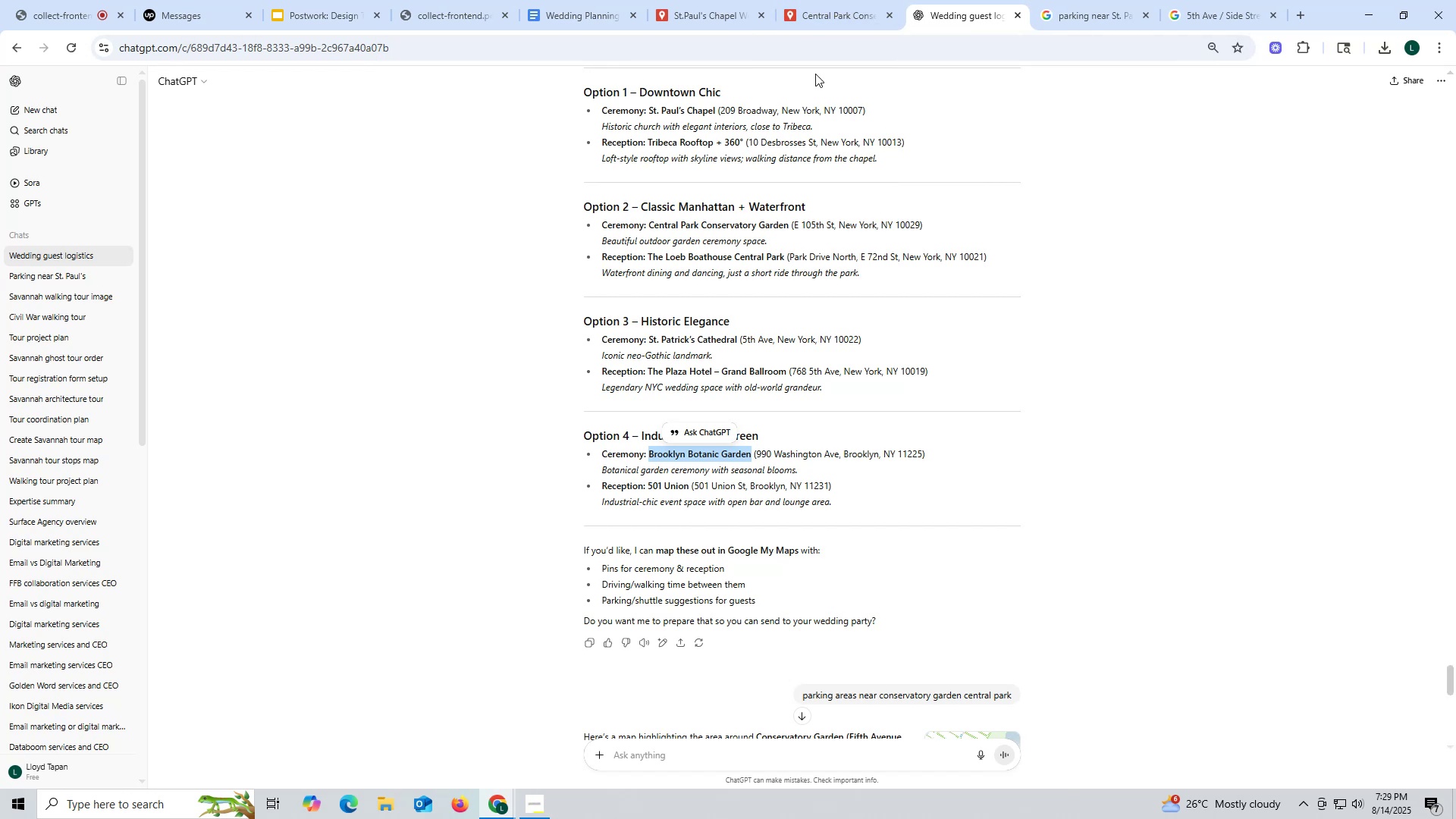 
wait(7.14)
 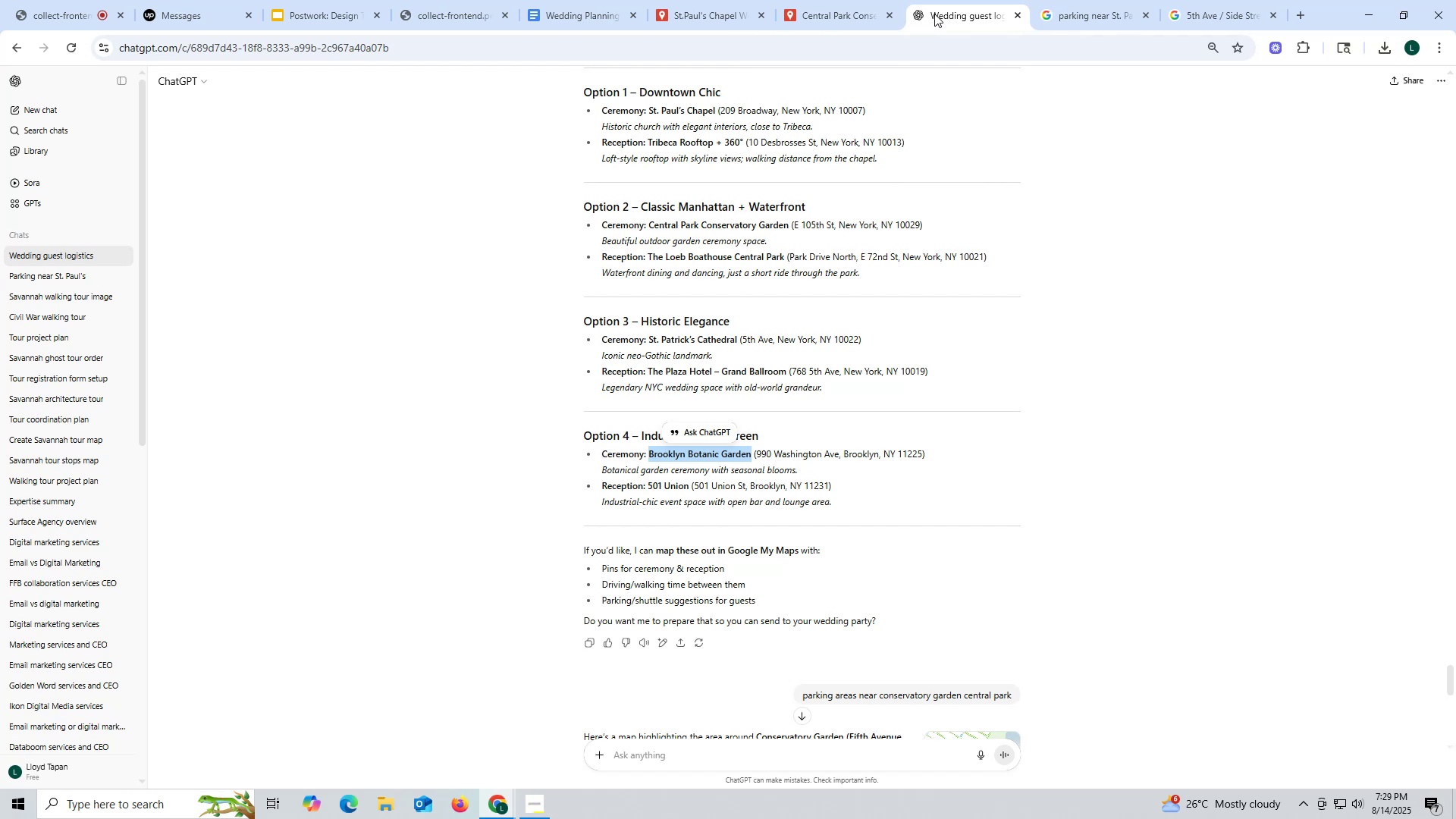 
key(Control+ControlLeft)
 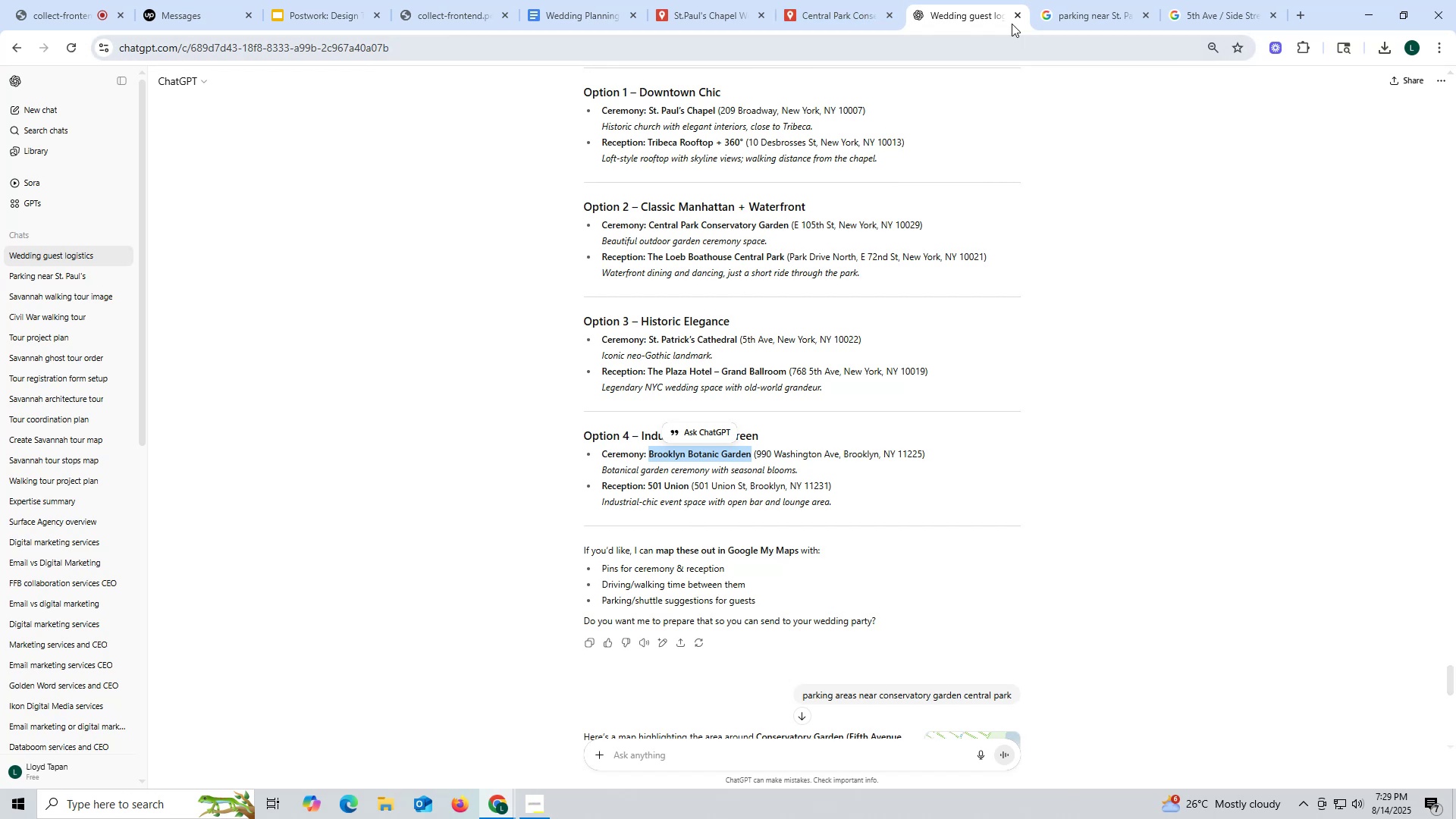 
key(Control+C)
 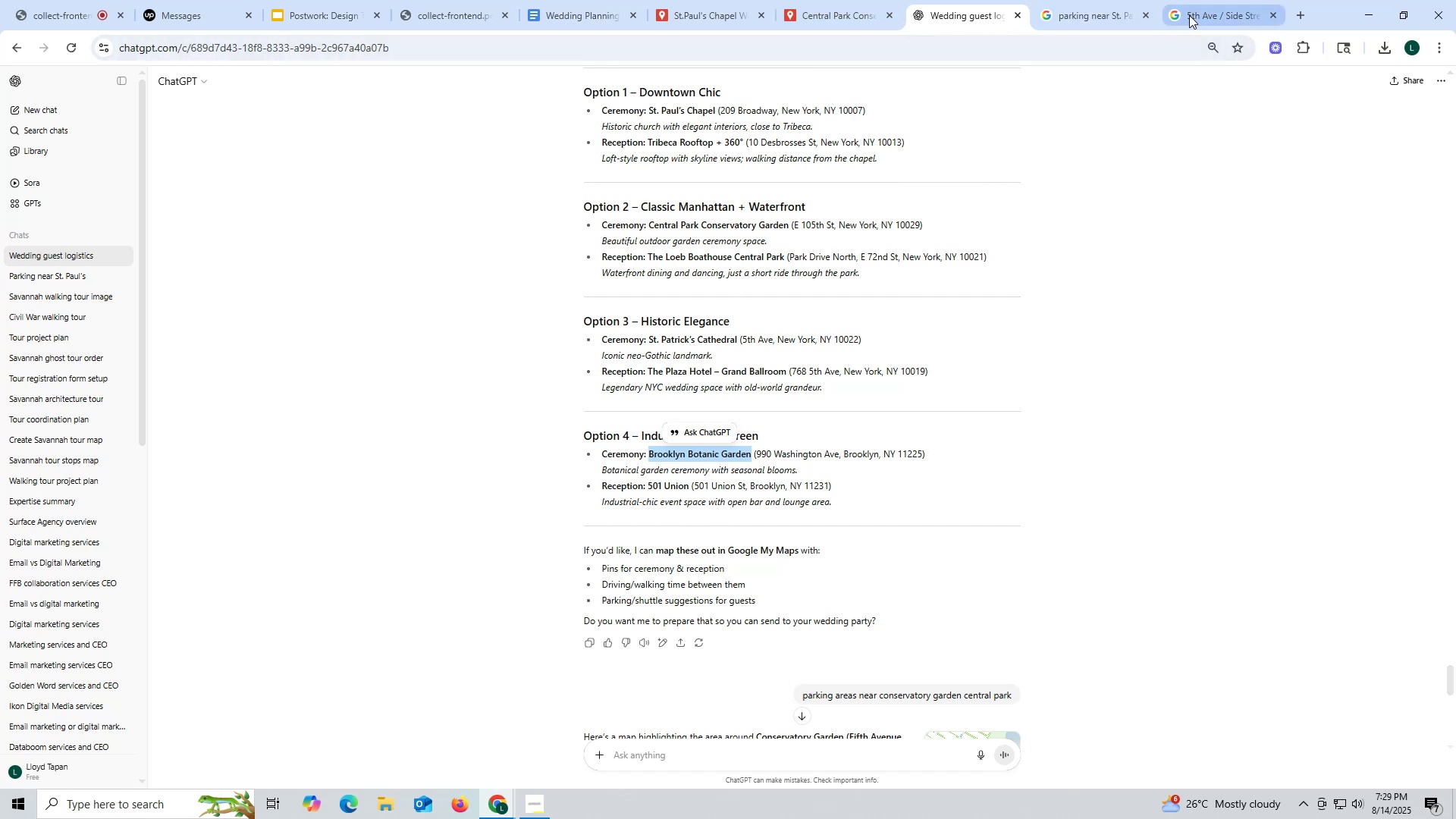 
left_click_drag(start_coordinate=[1189, 14], to_coordinate=[1181, 14])
 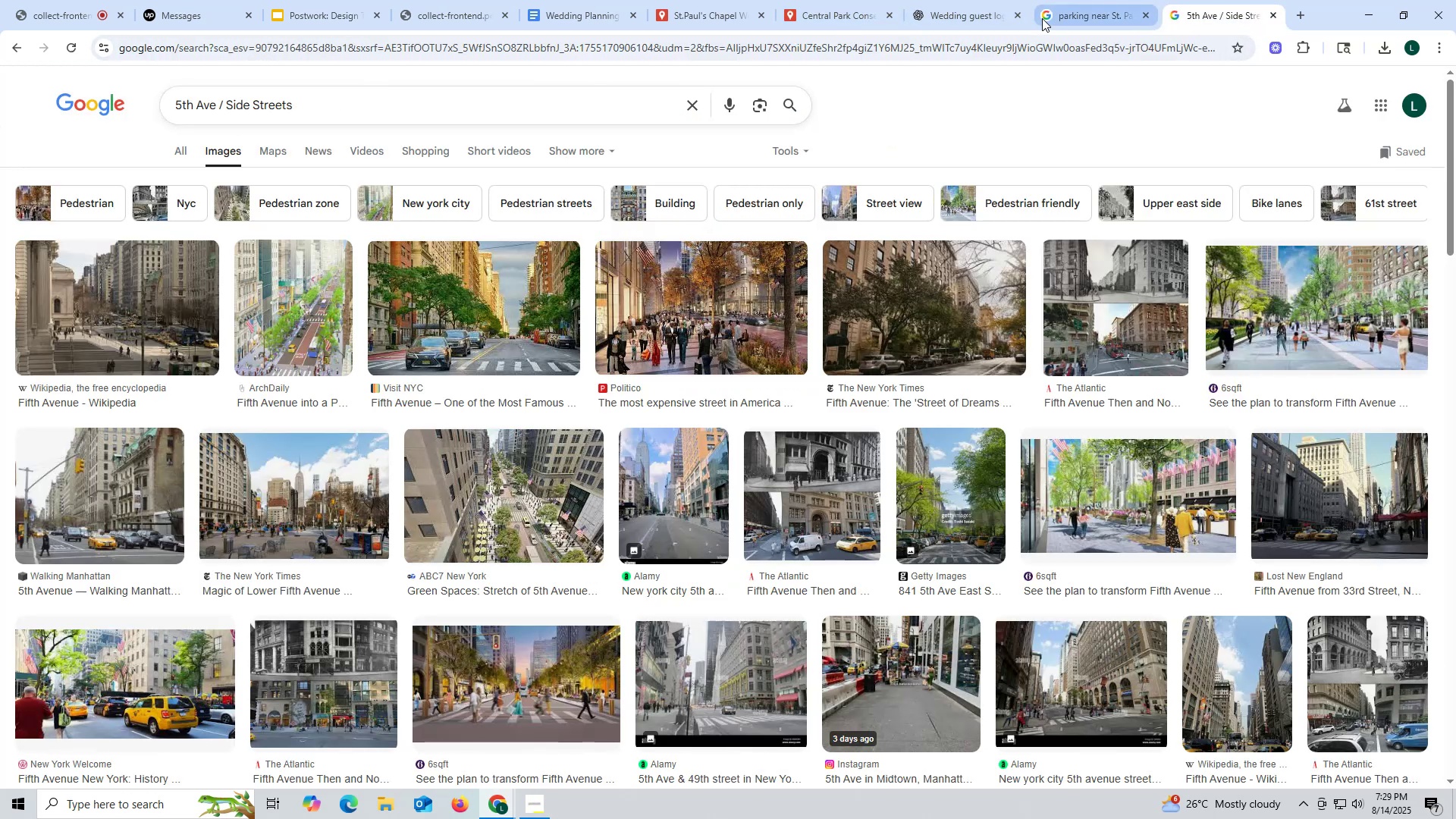 
left_click([1076, 18])
 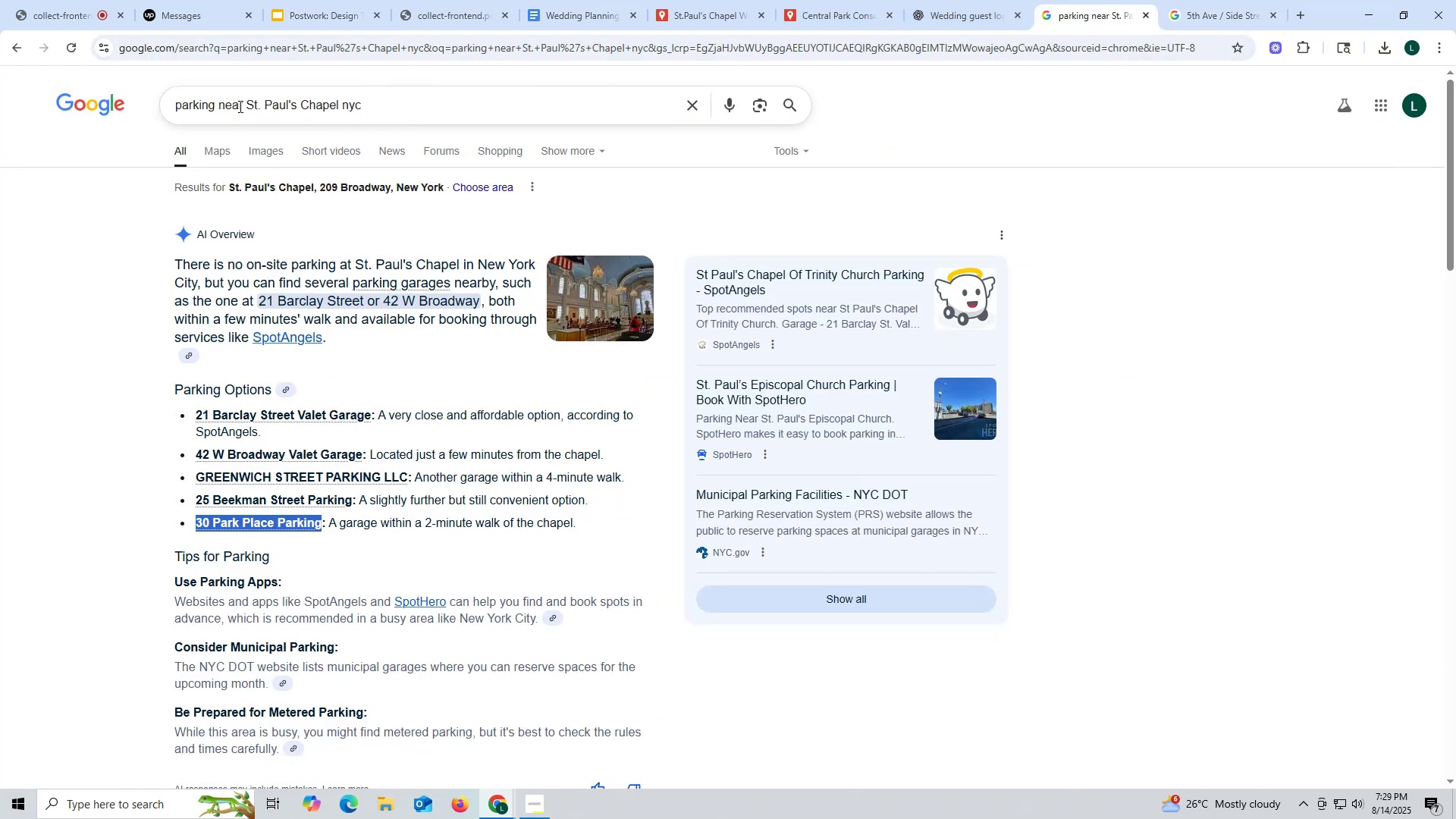 
left_click_drag(start_coordinate=[245, 102], to_coordinate=[436, 102])
 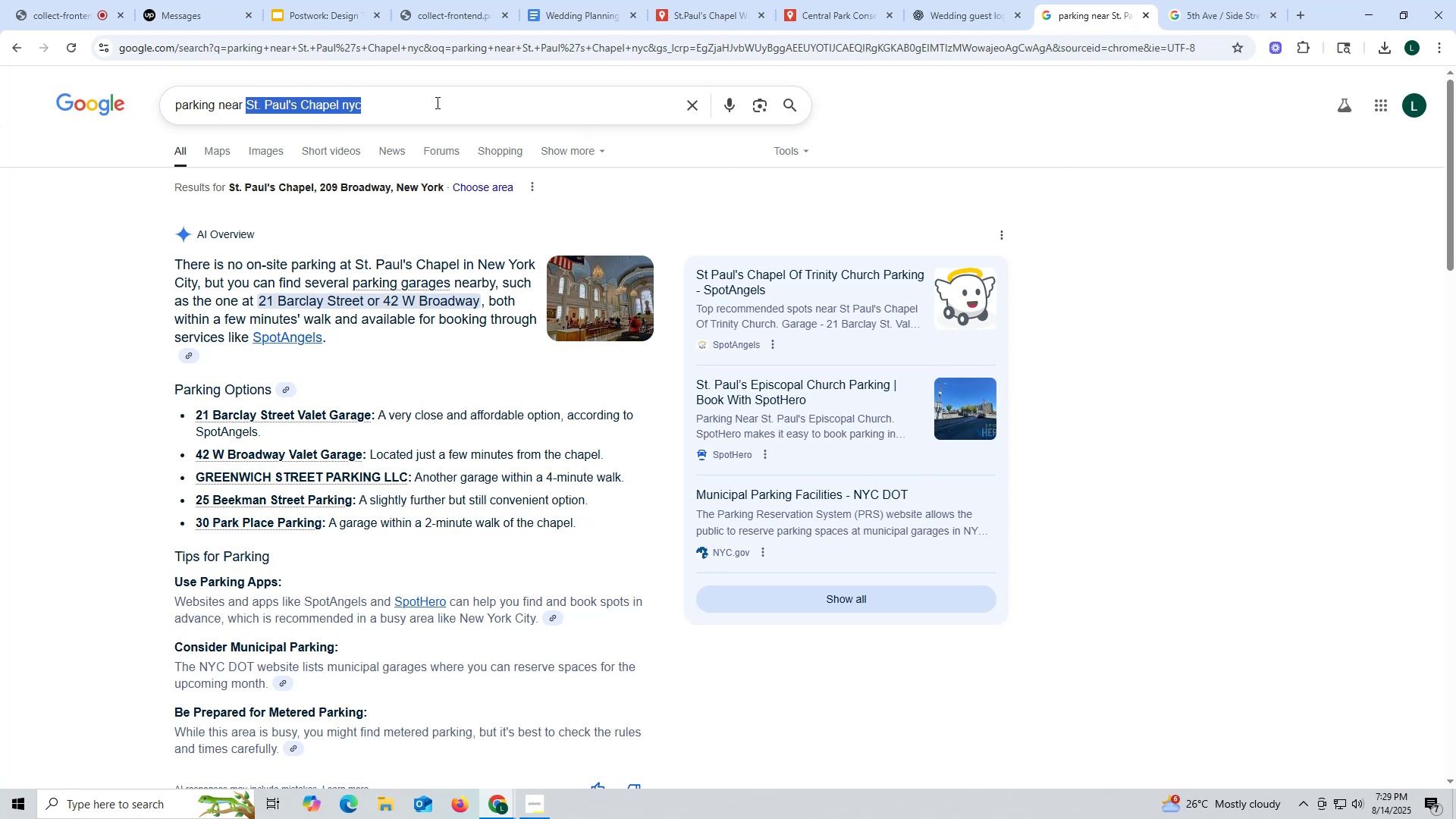 
key(Control+ControlLeft)
 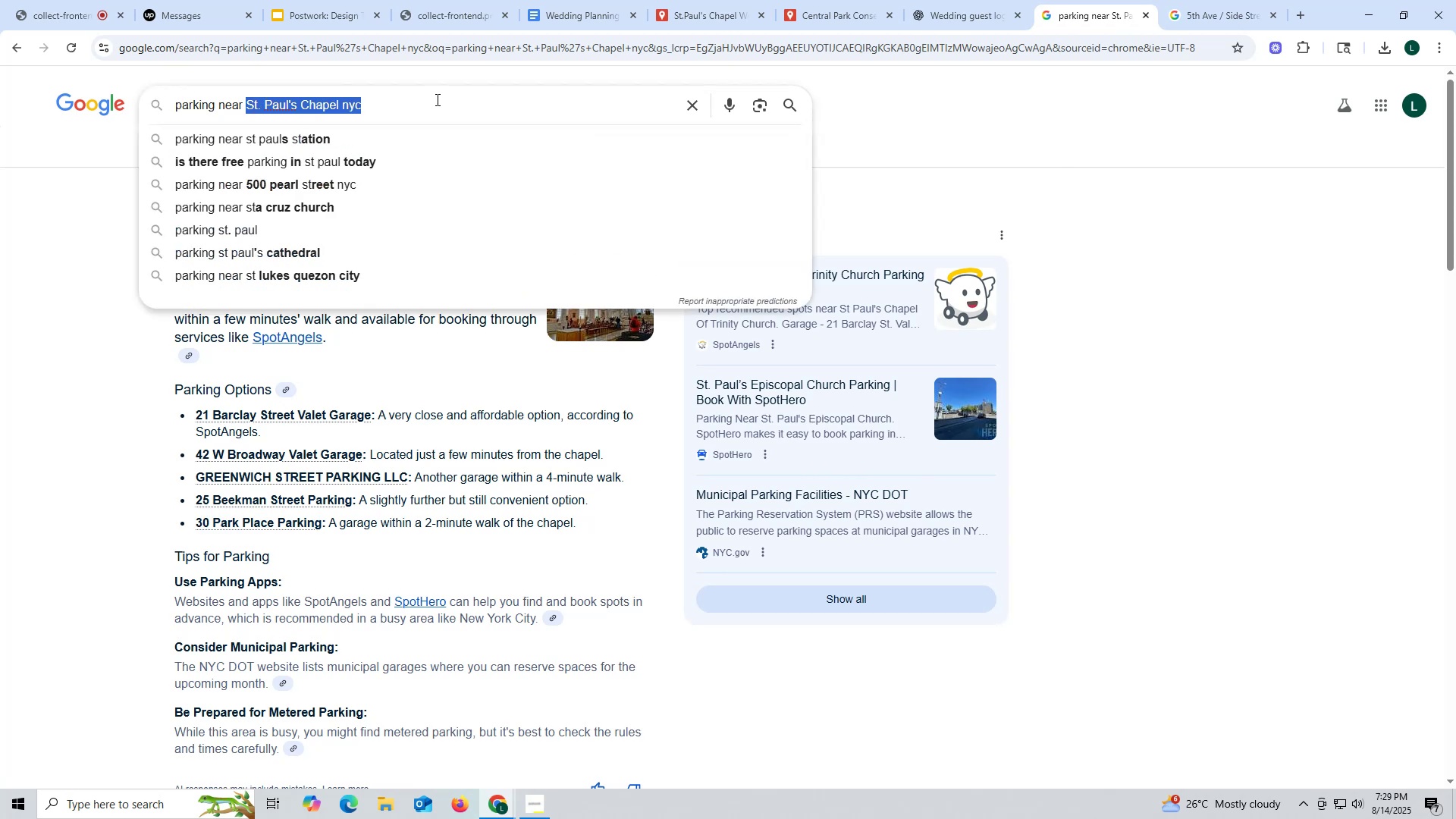 
key(Control+V)
 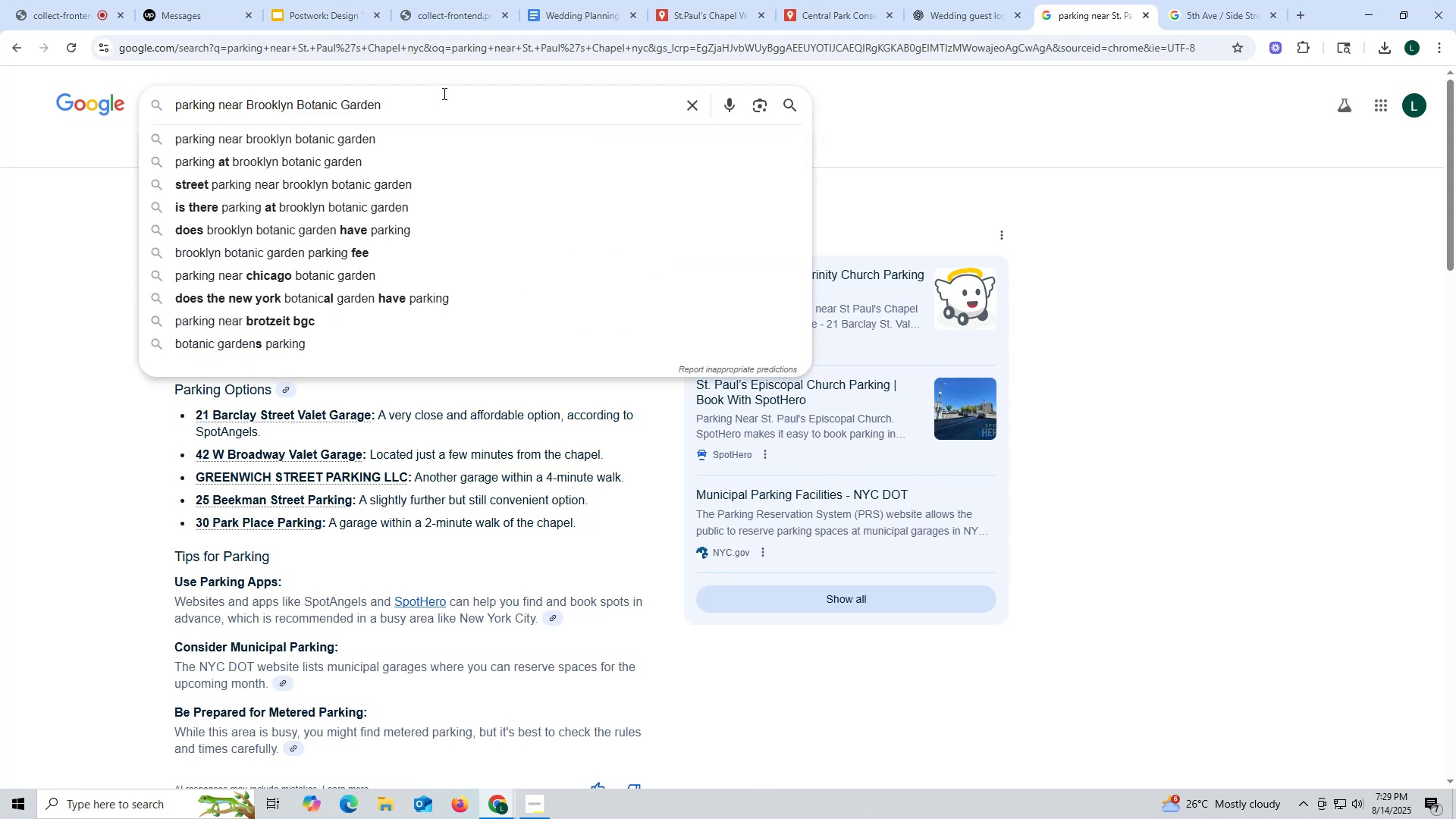 
key(Enter)
 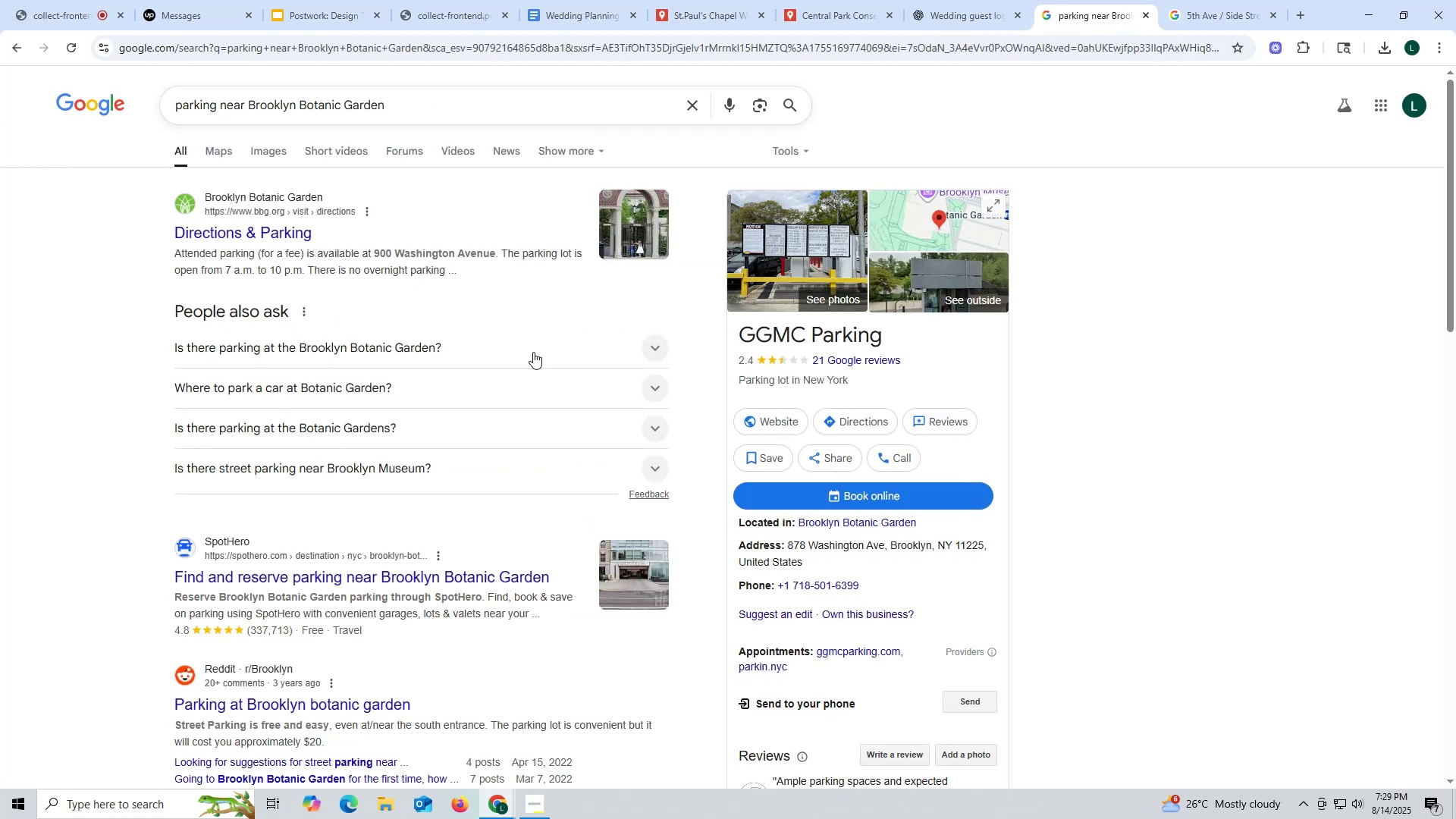 
left_click([660, 349])
 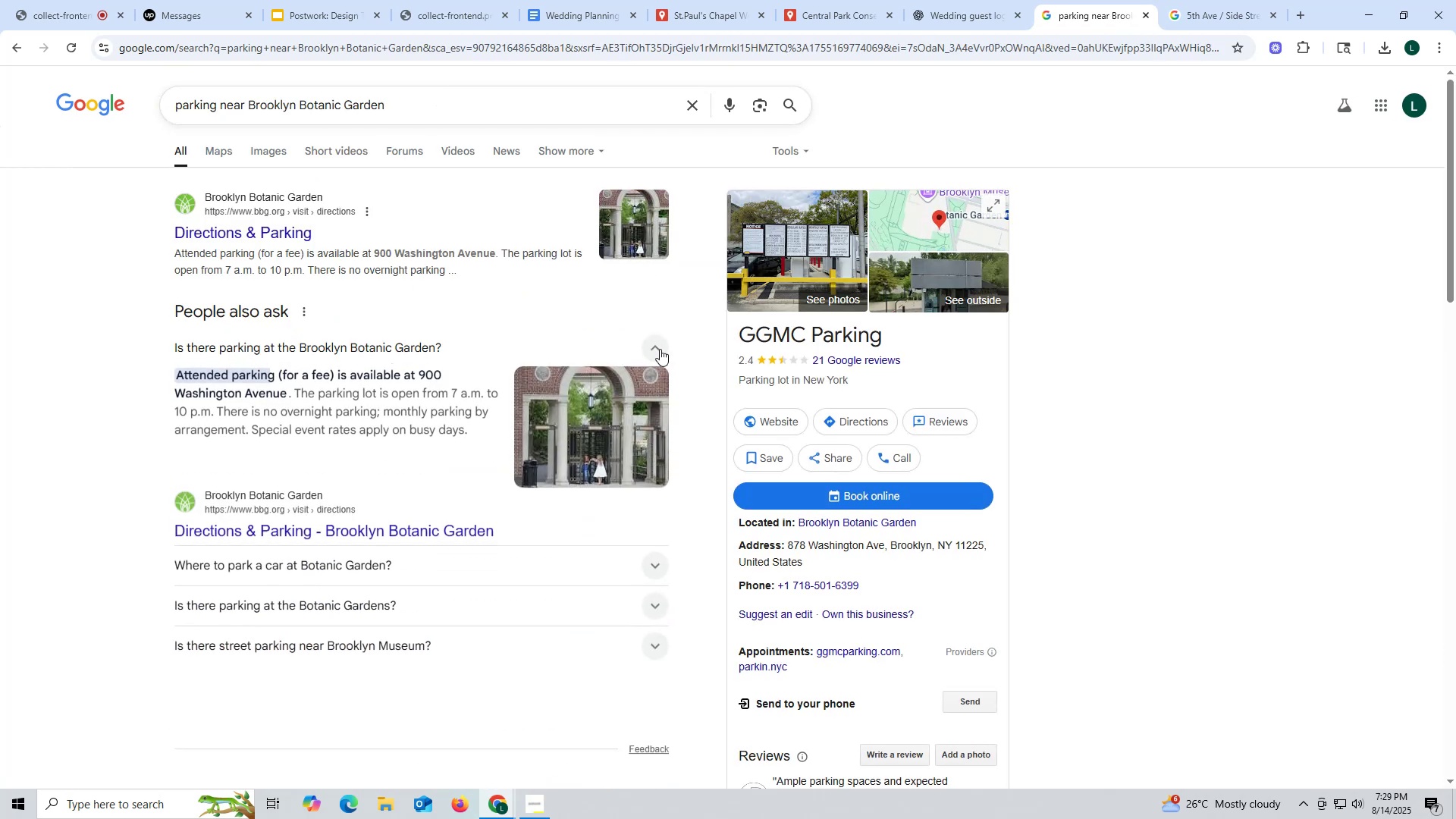 
mouse_move([614, 323])
 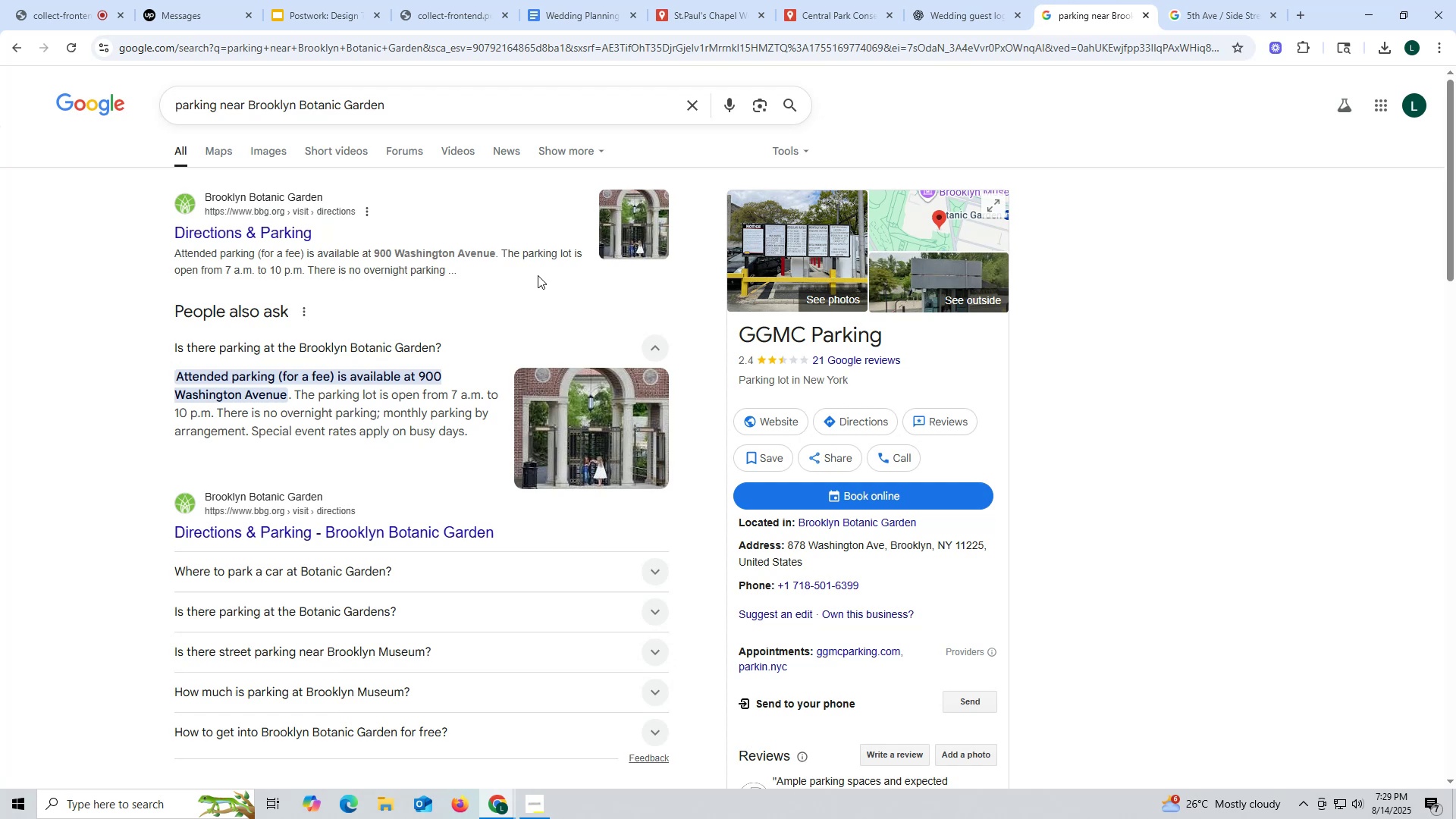 
wait(7.58)
 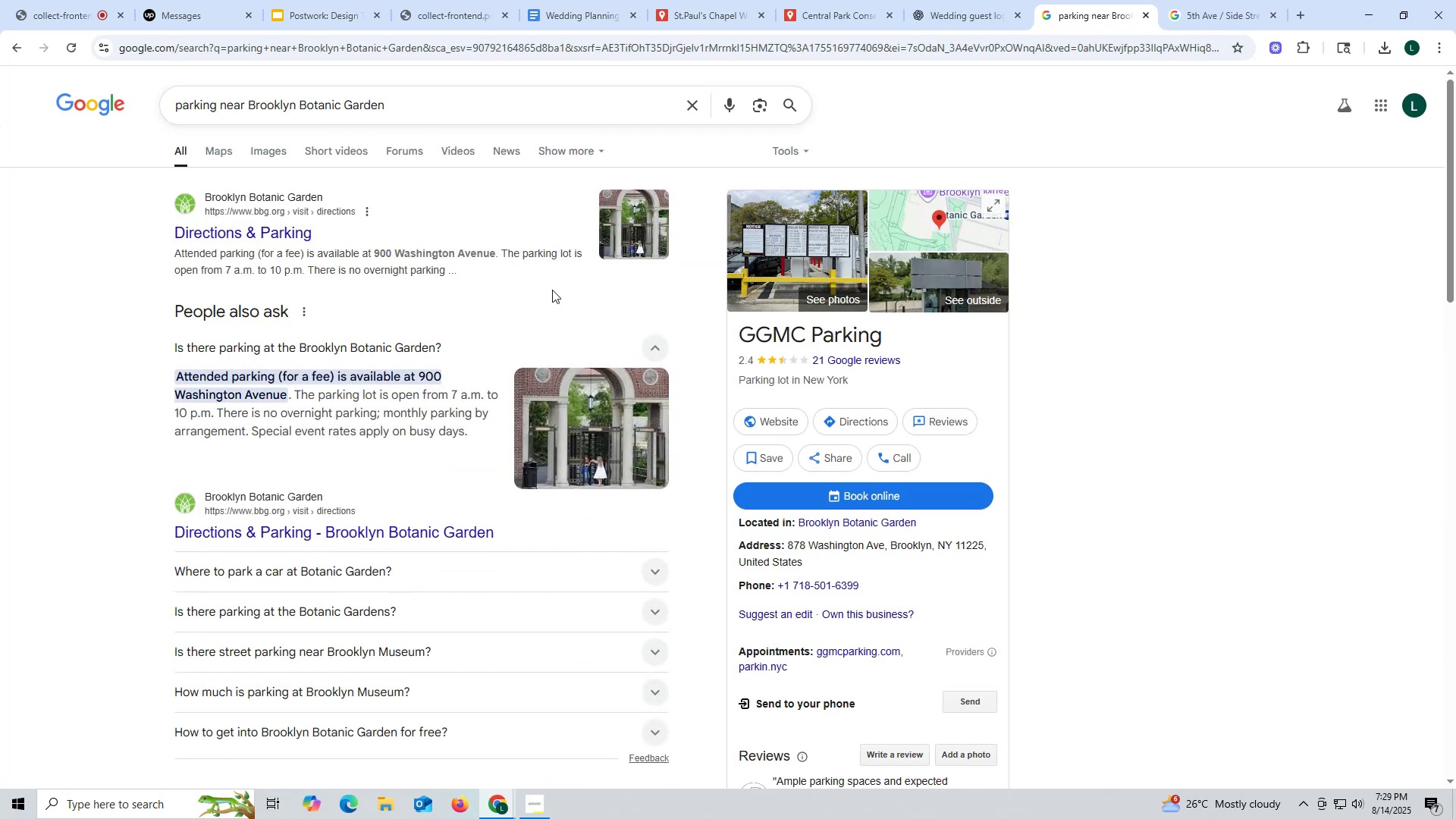 
scroll: coordinate [547, 307], scroll_direction: down, amount: 2.0
 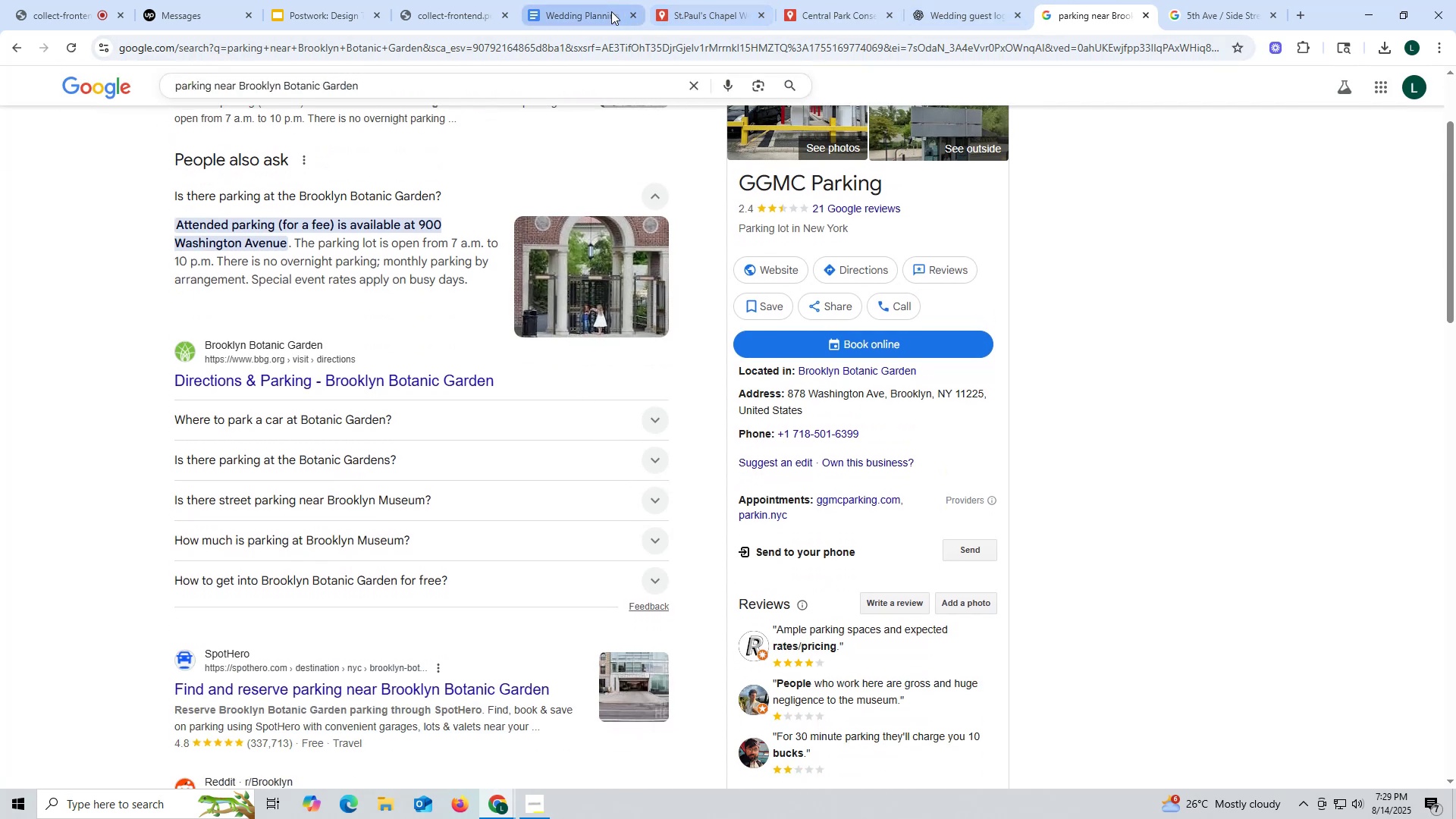 
scroll: coordinate [184, 174], scroll_direction: up, amount: 5.0
 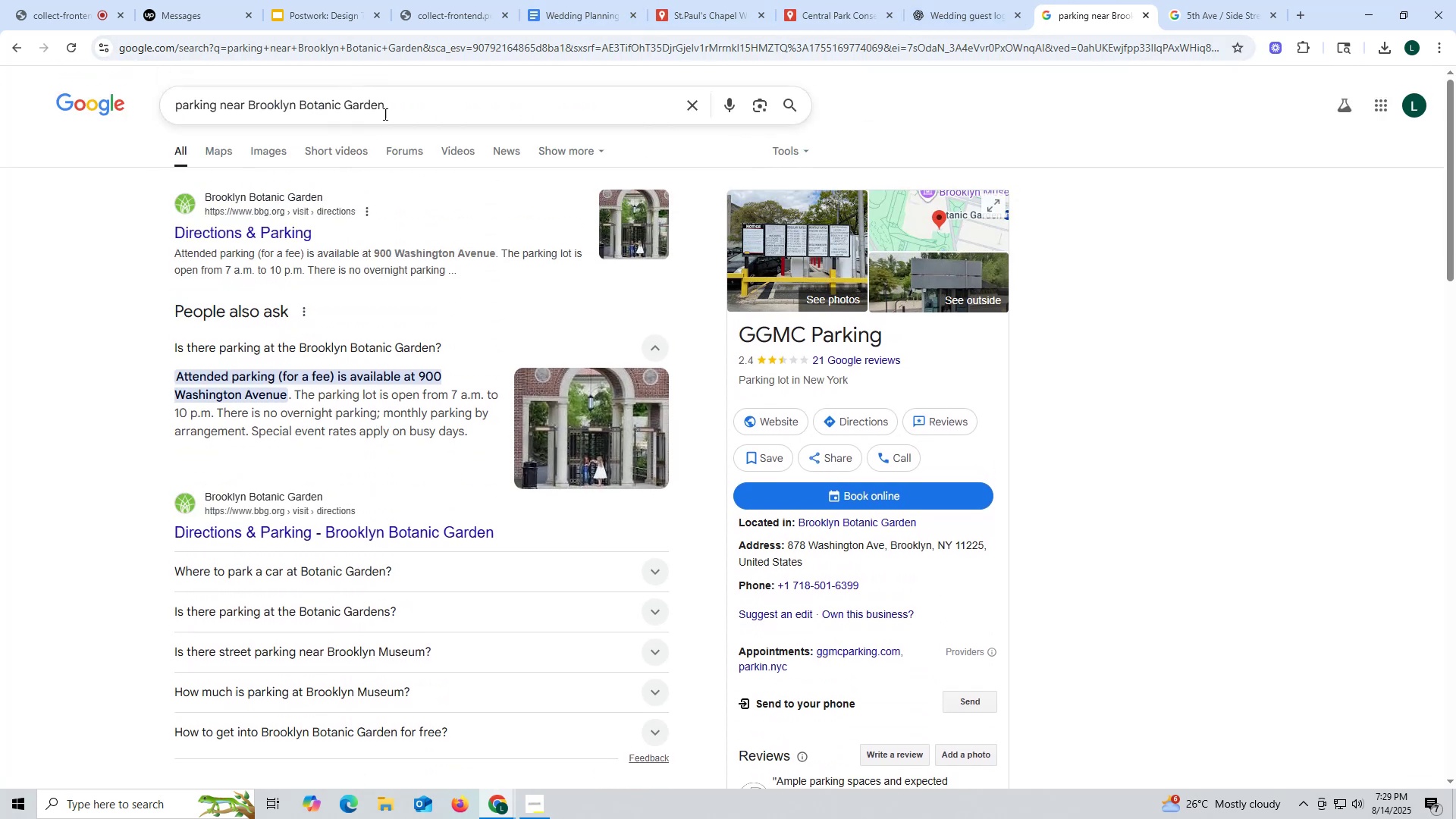 
left_click_drag(start_coordinate=[413, 102], to_coordinate=[143, 102])
 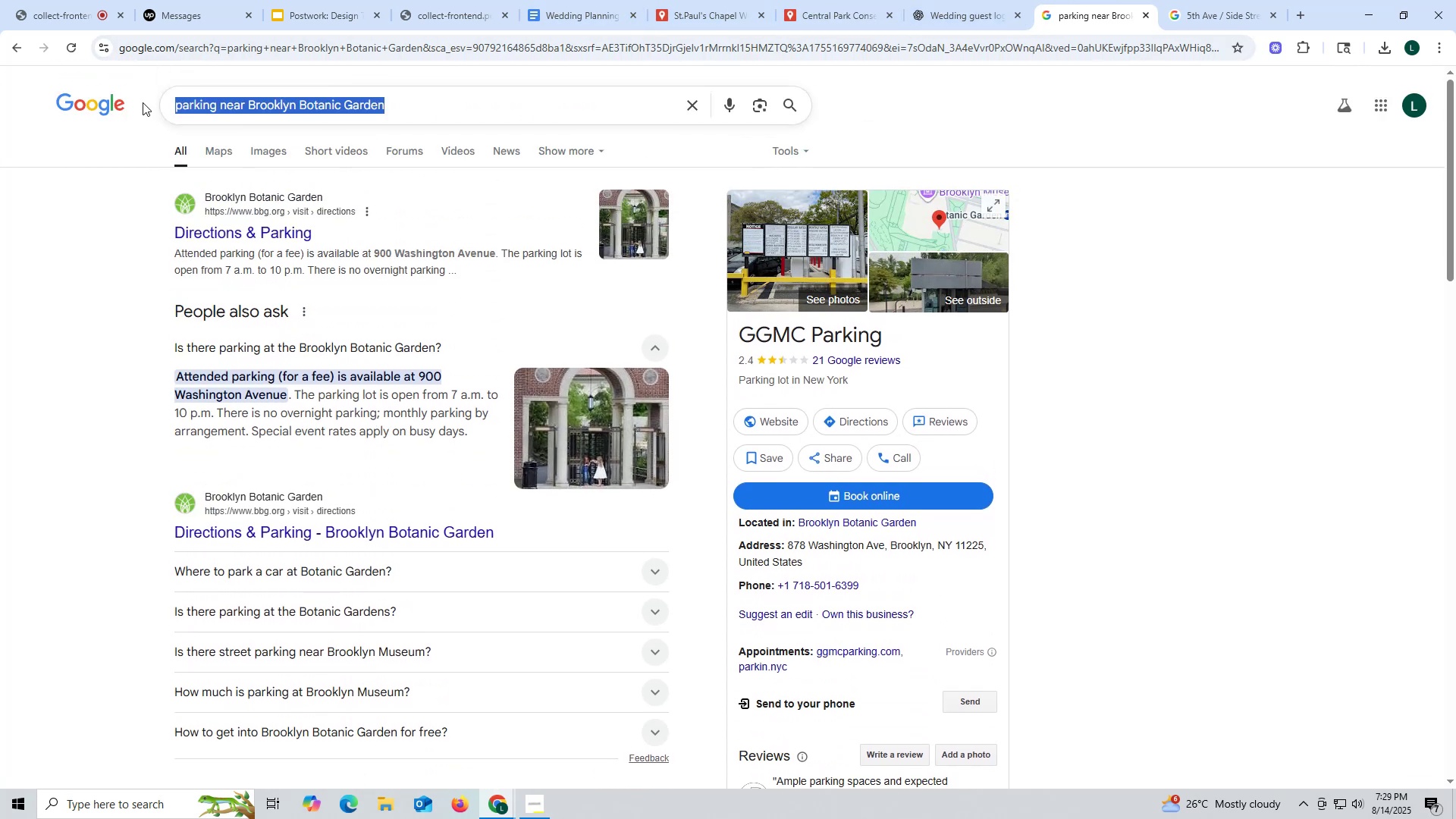 
key(Control+ControlLeft)
 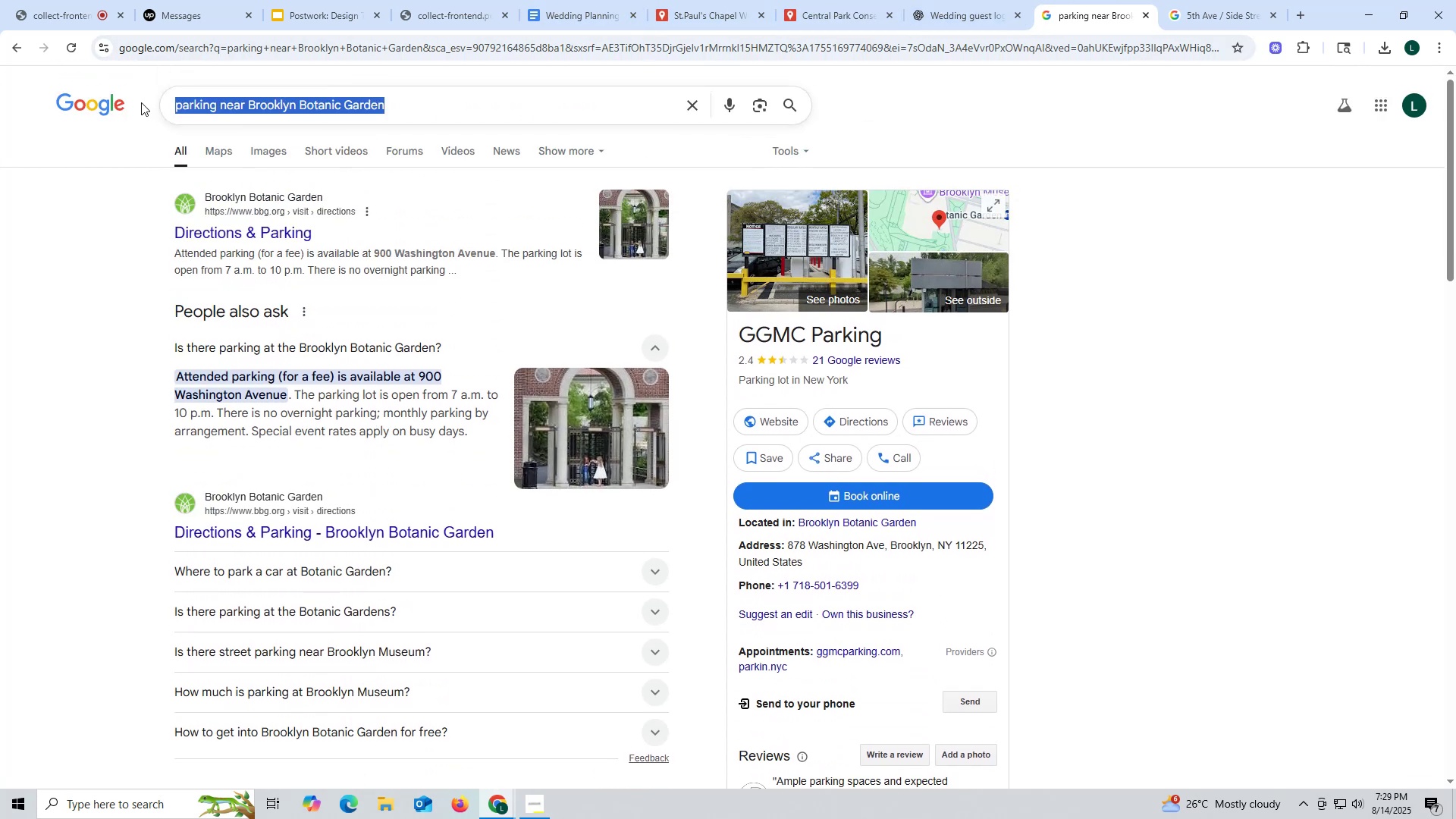 
key(Control+C)
 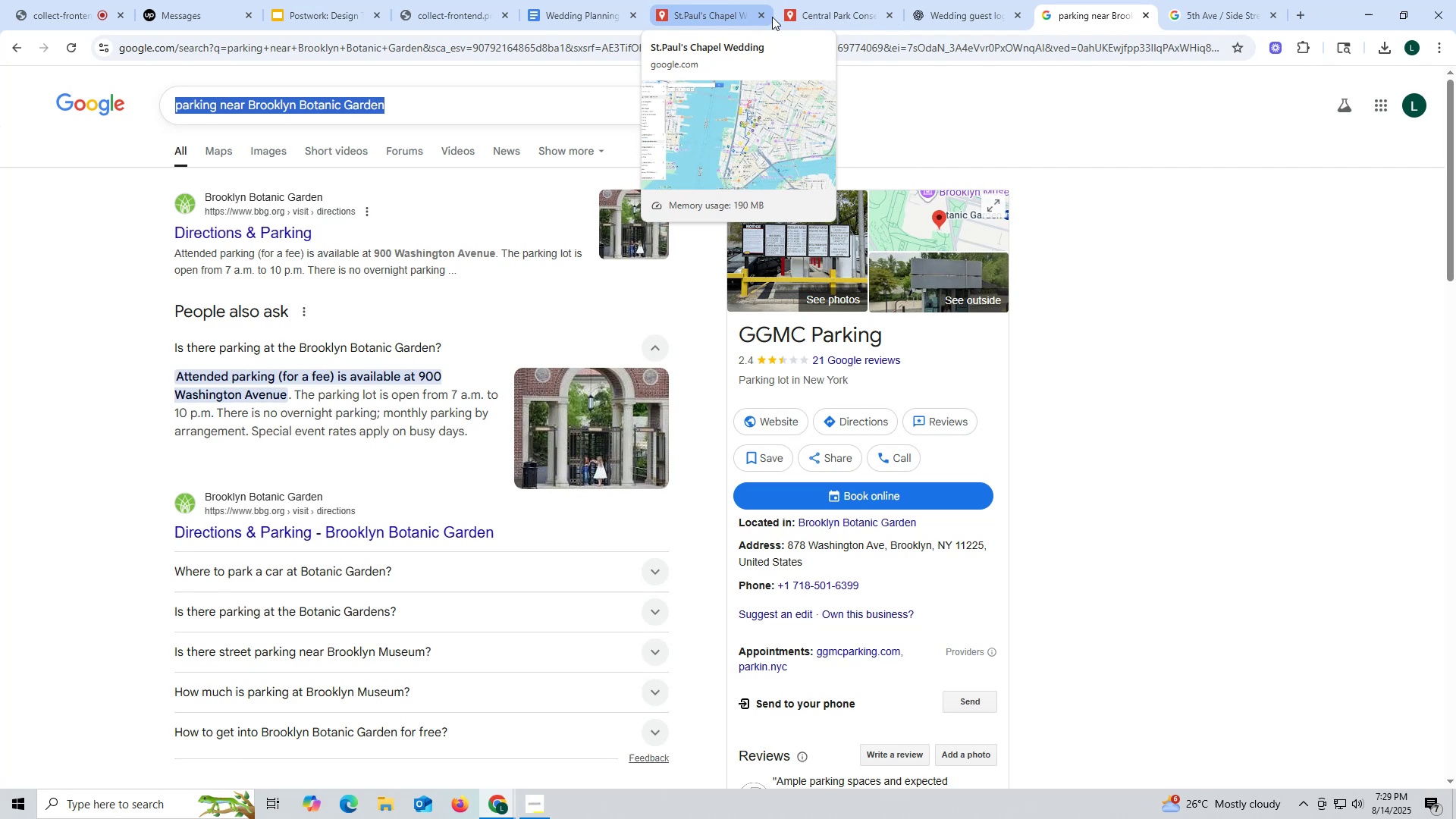 
left_click([922, 14])
 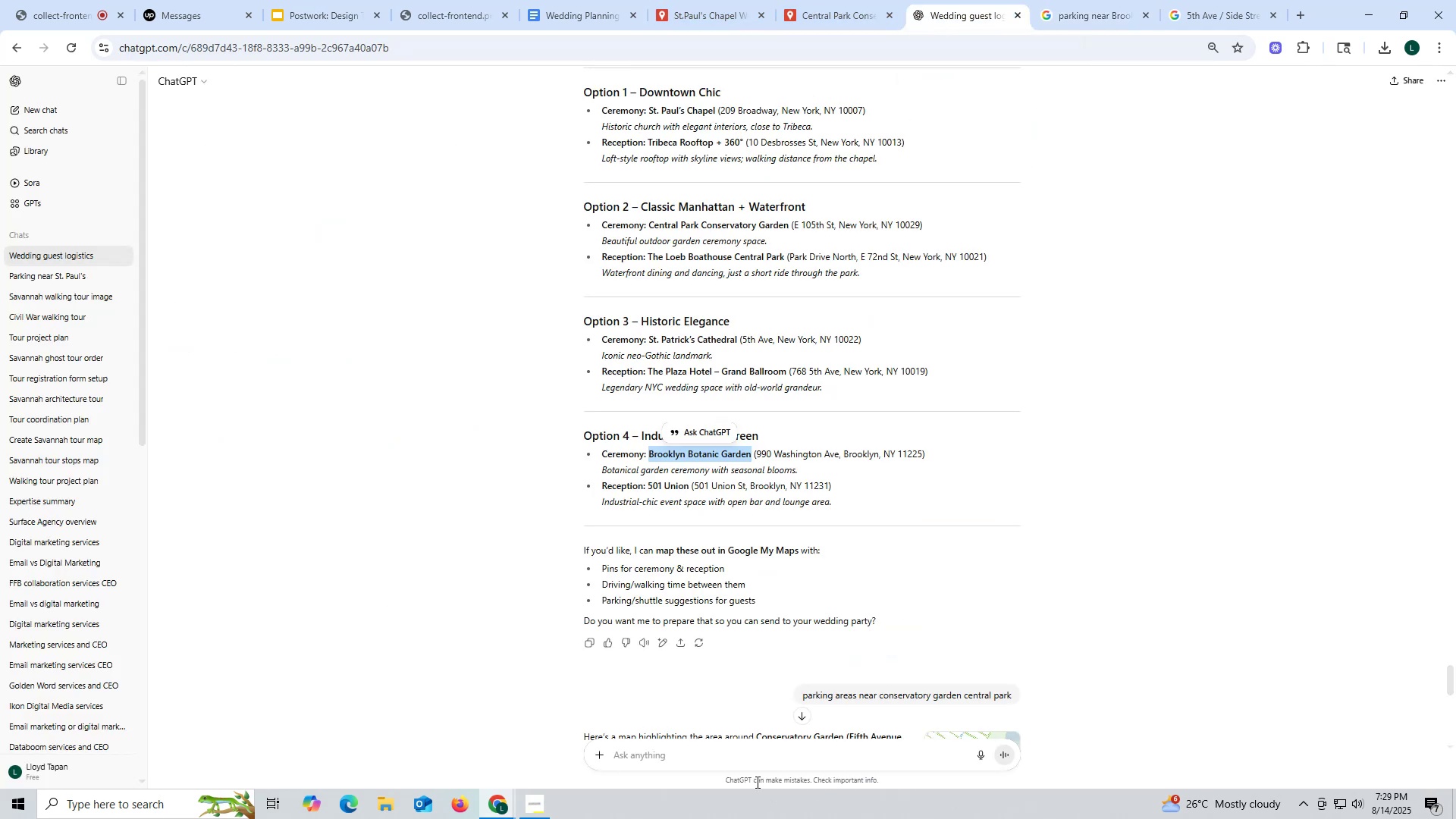 
key(Control+ControlLeft)
 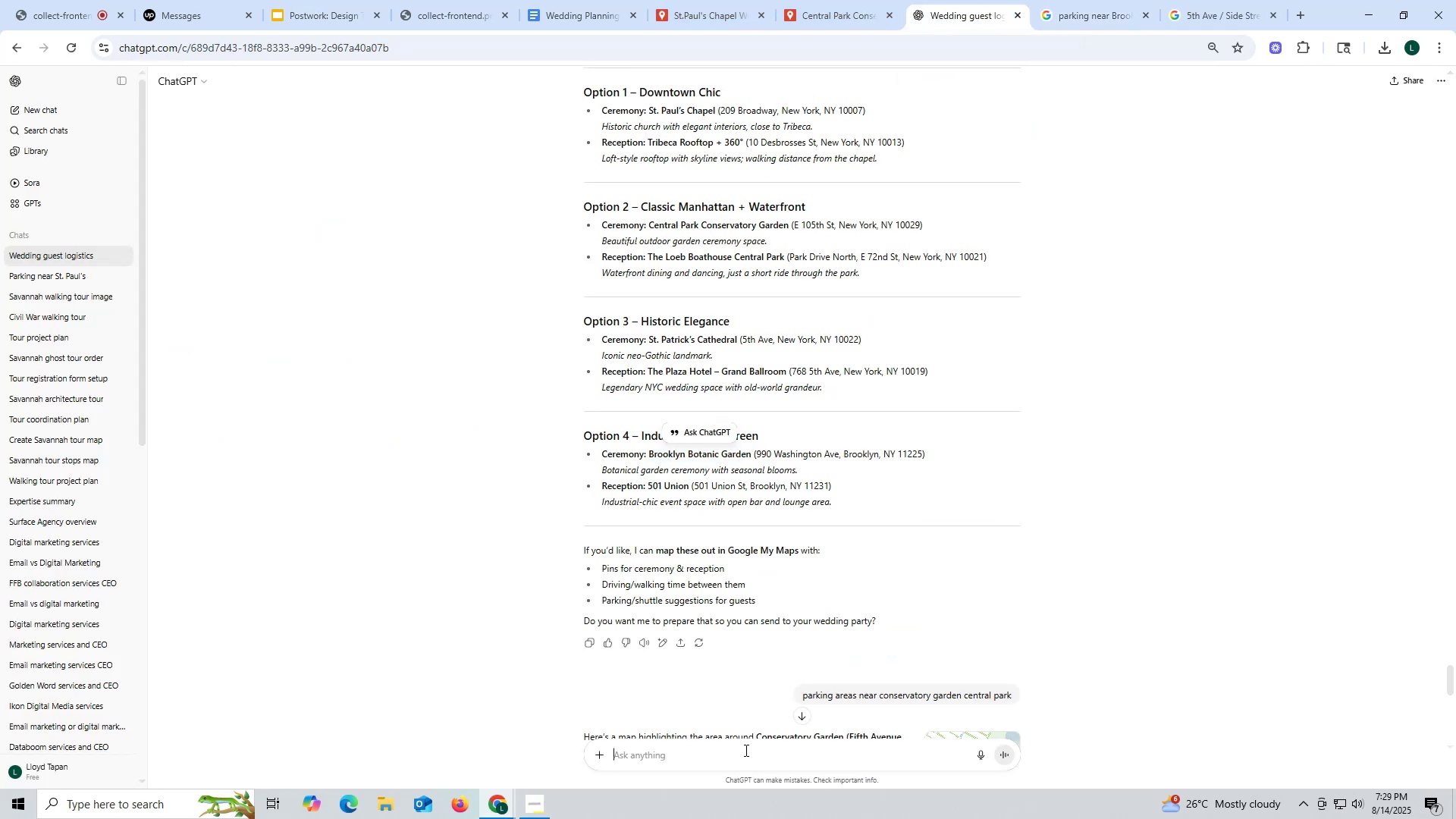 
left_click([745, 750])
 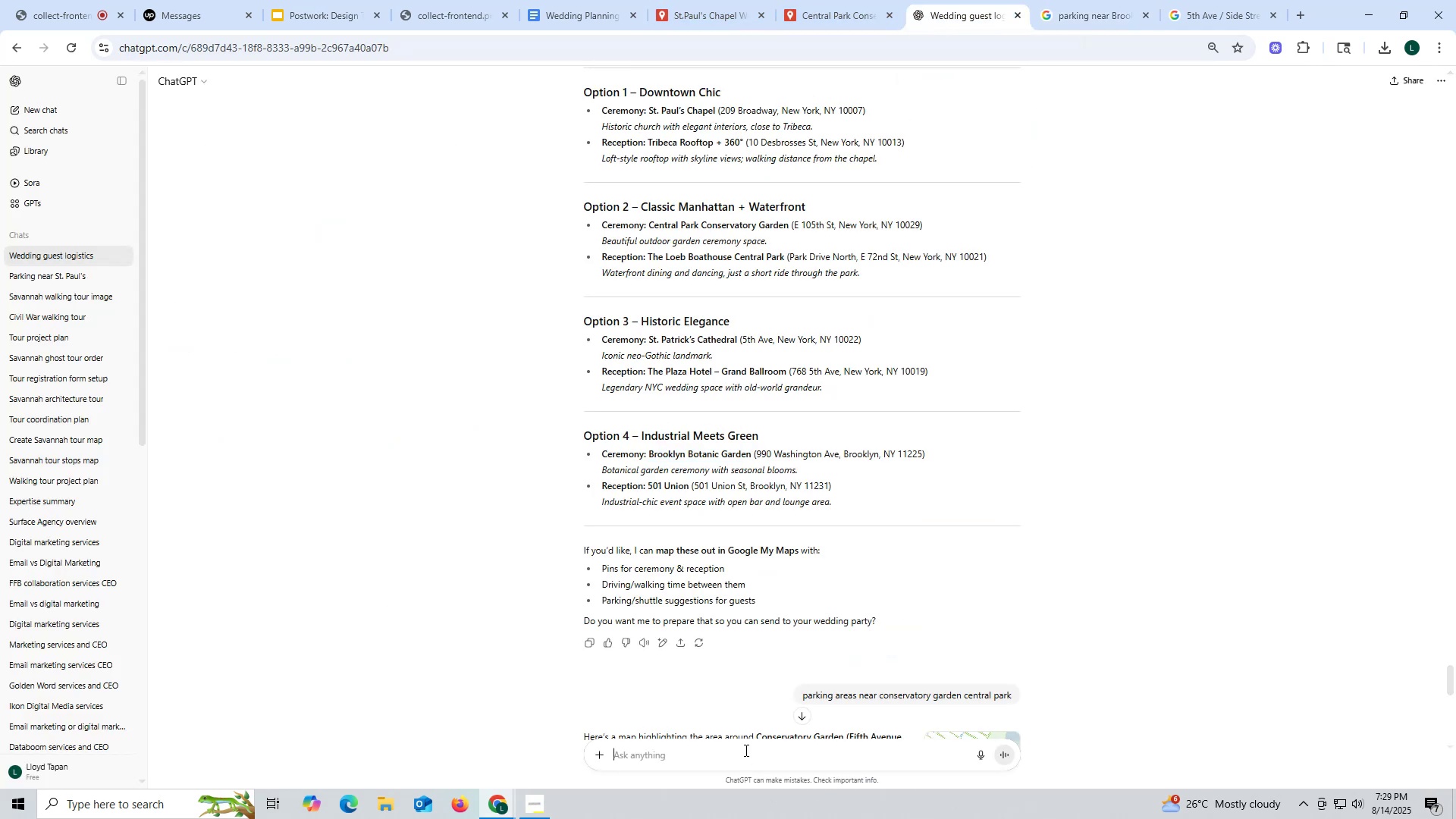 
key(Control+V)
 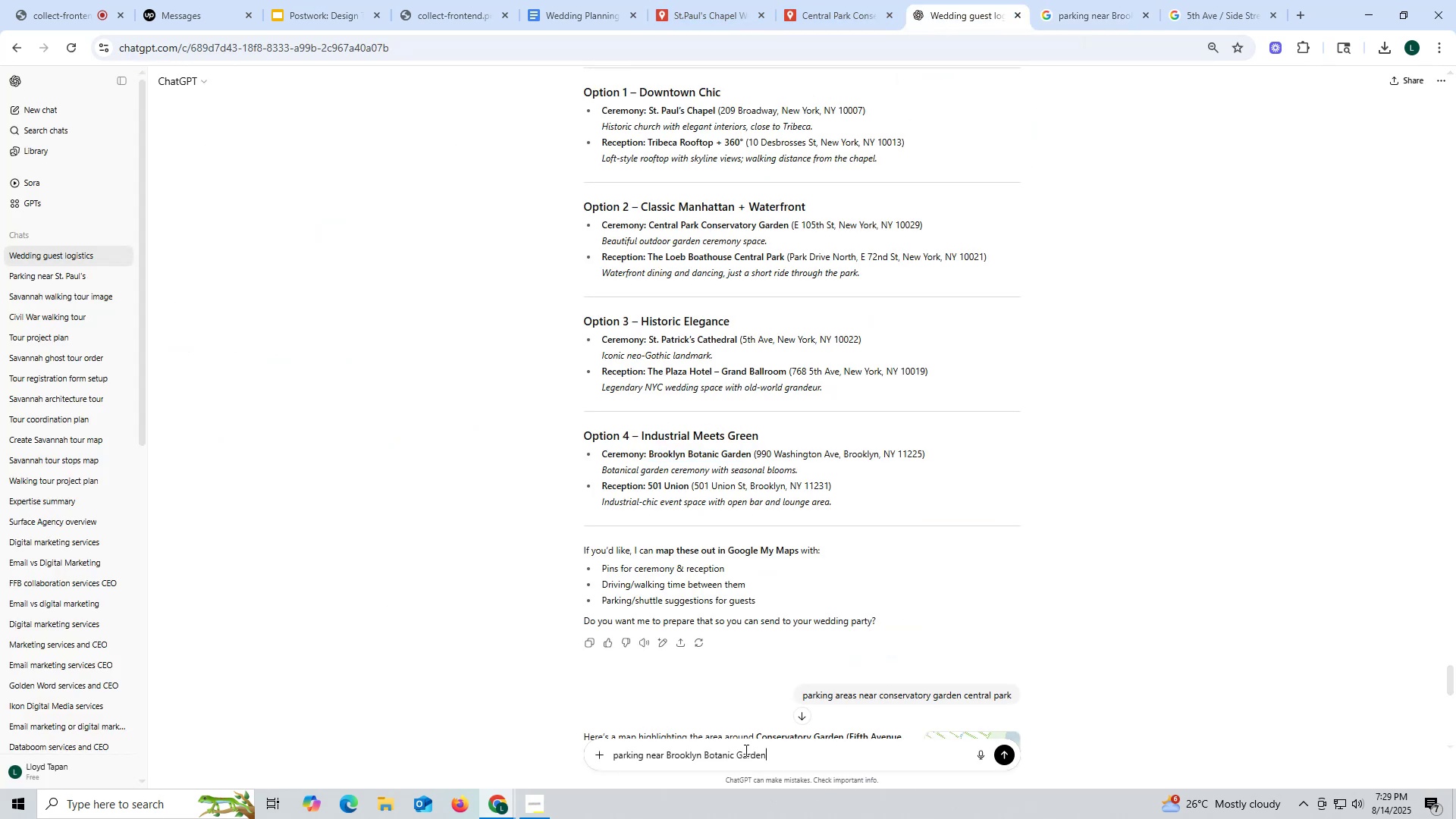 
key(Enter)
 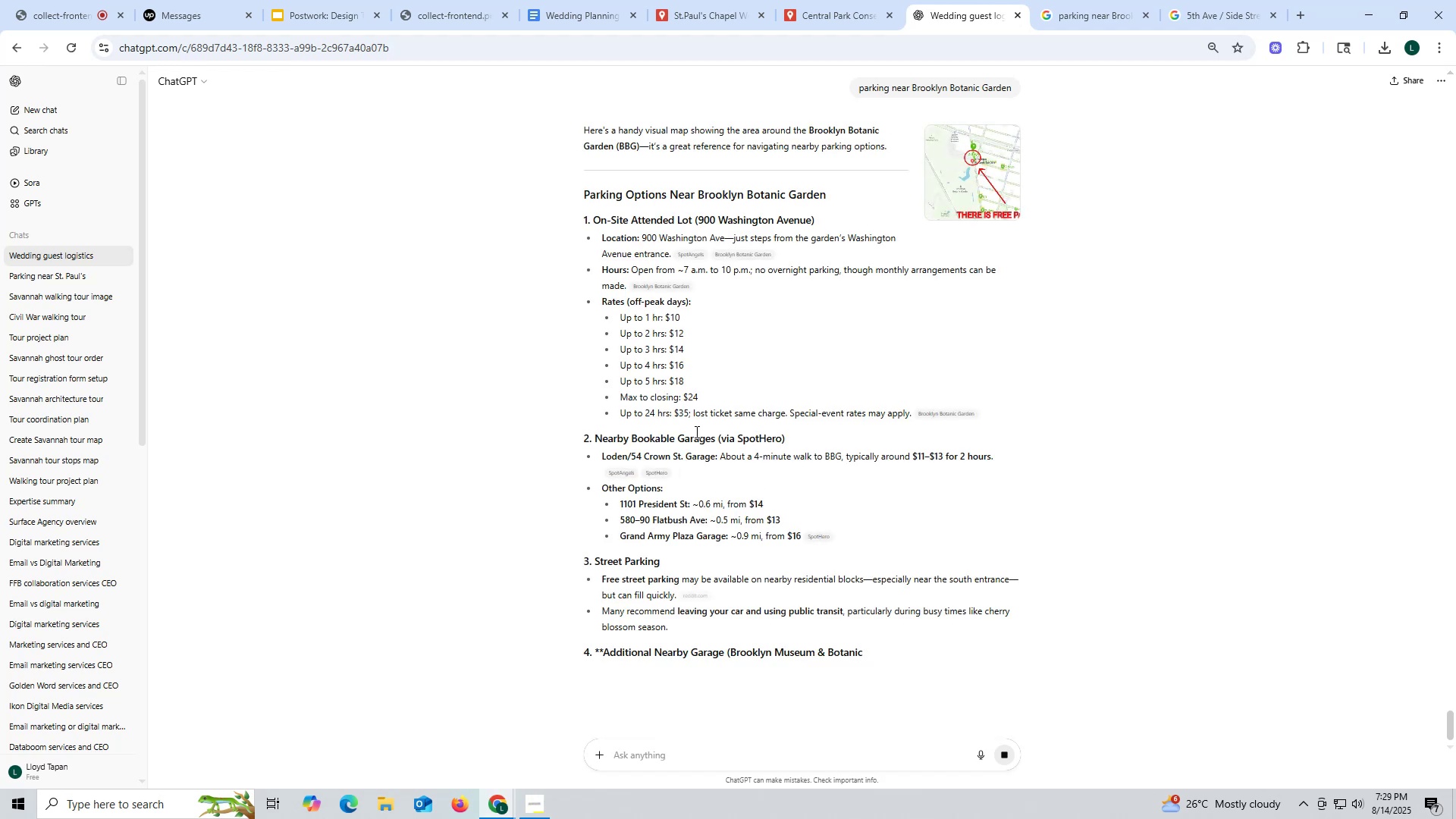 
wait(16.82)
 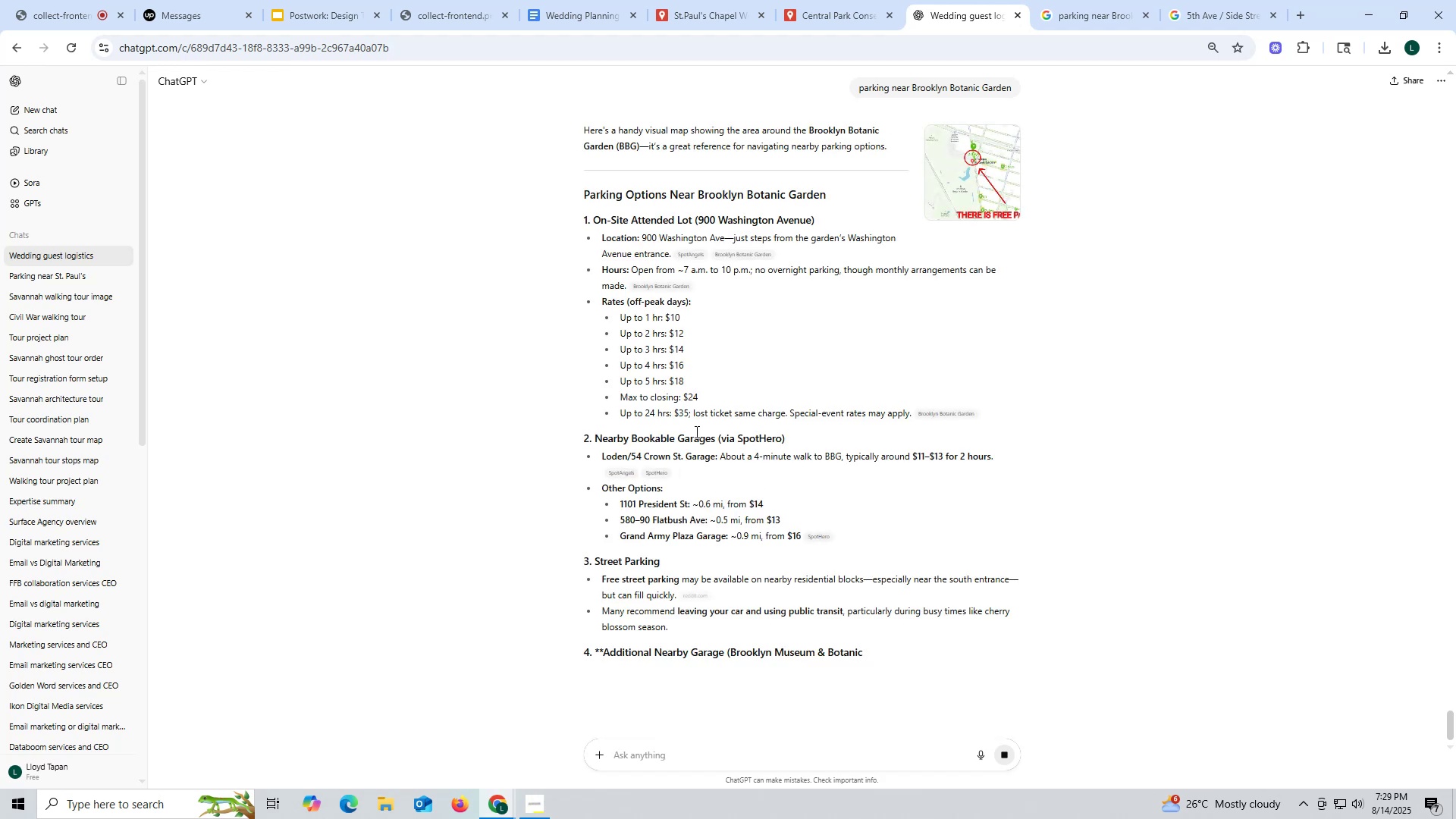 
scroll: coordinate [555, 432], scroll_direction: down, amount: 1.0
 